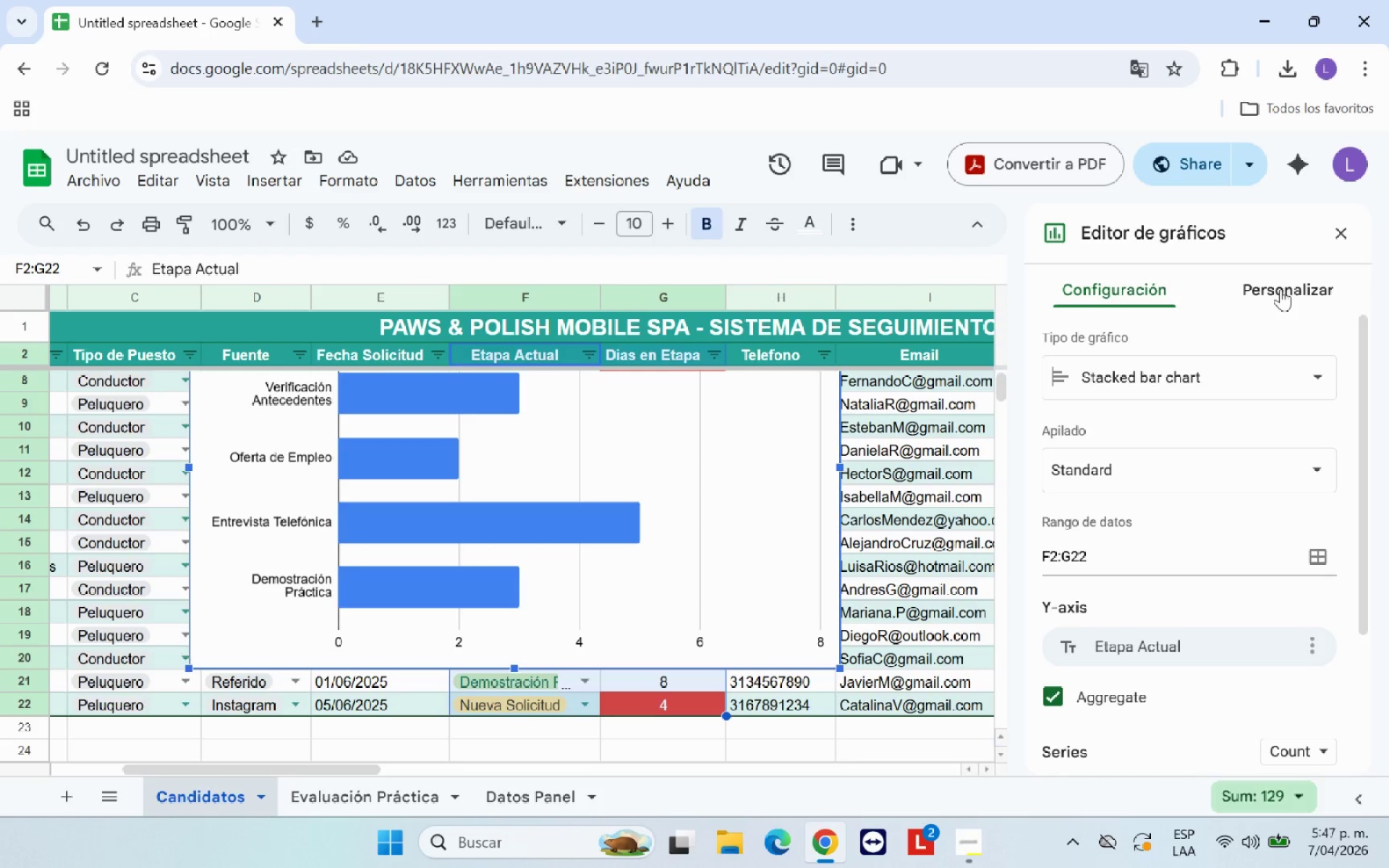 
left_click([1280, 289])
 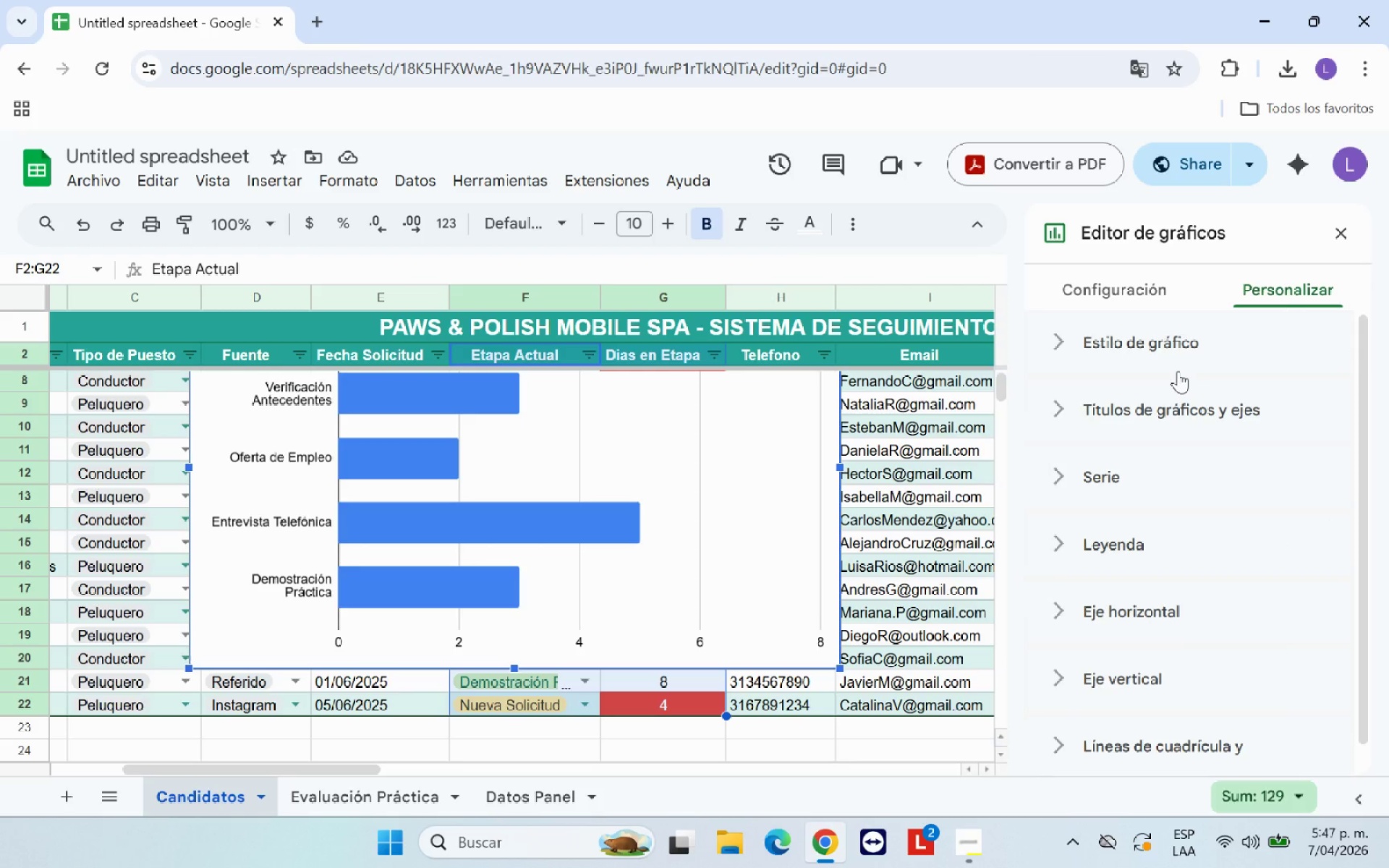 
left_click([1176, 395])
 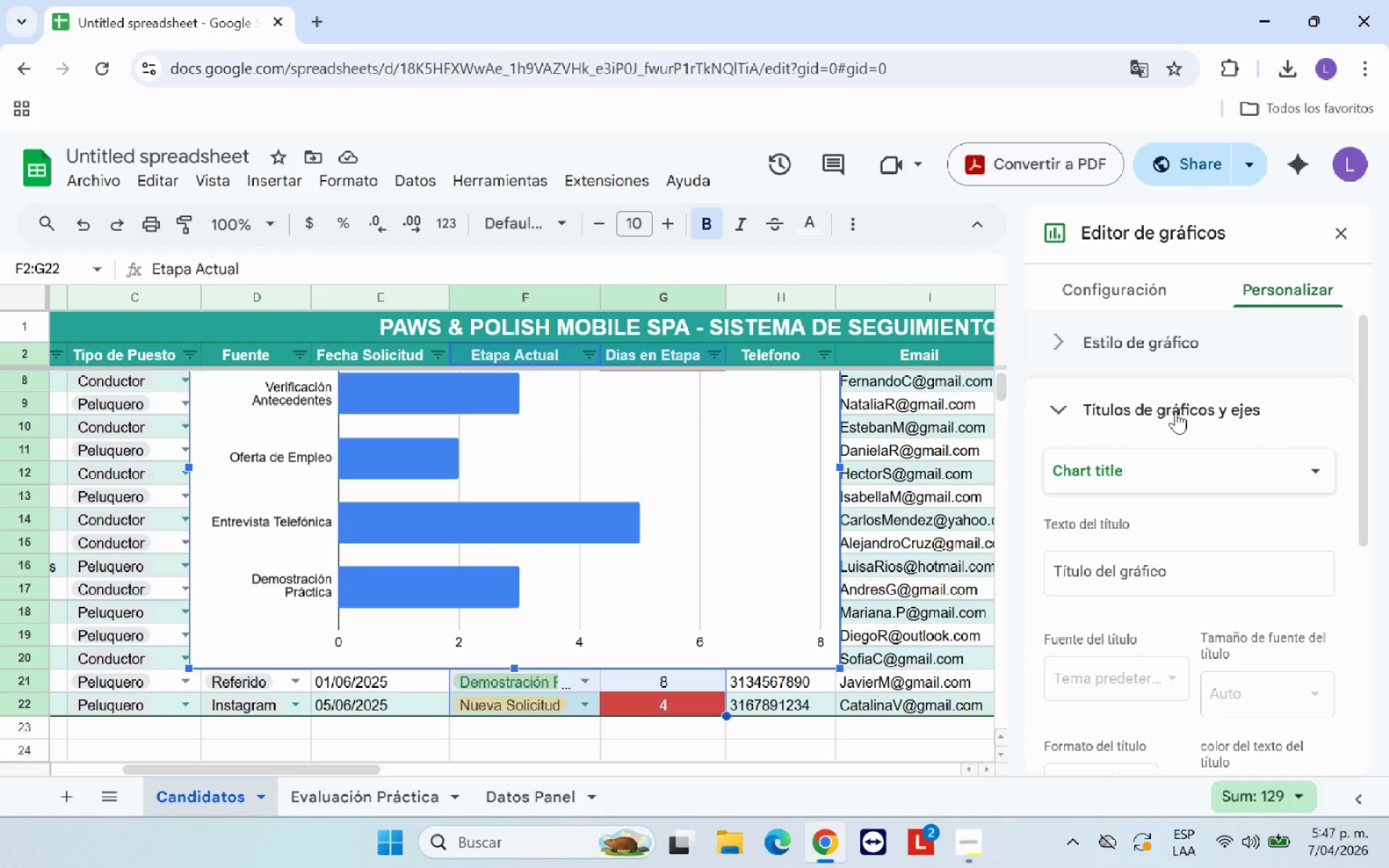 
mouse_move([1172, 455])
 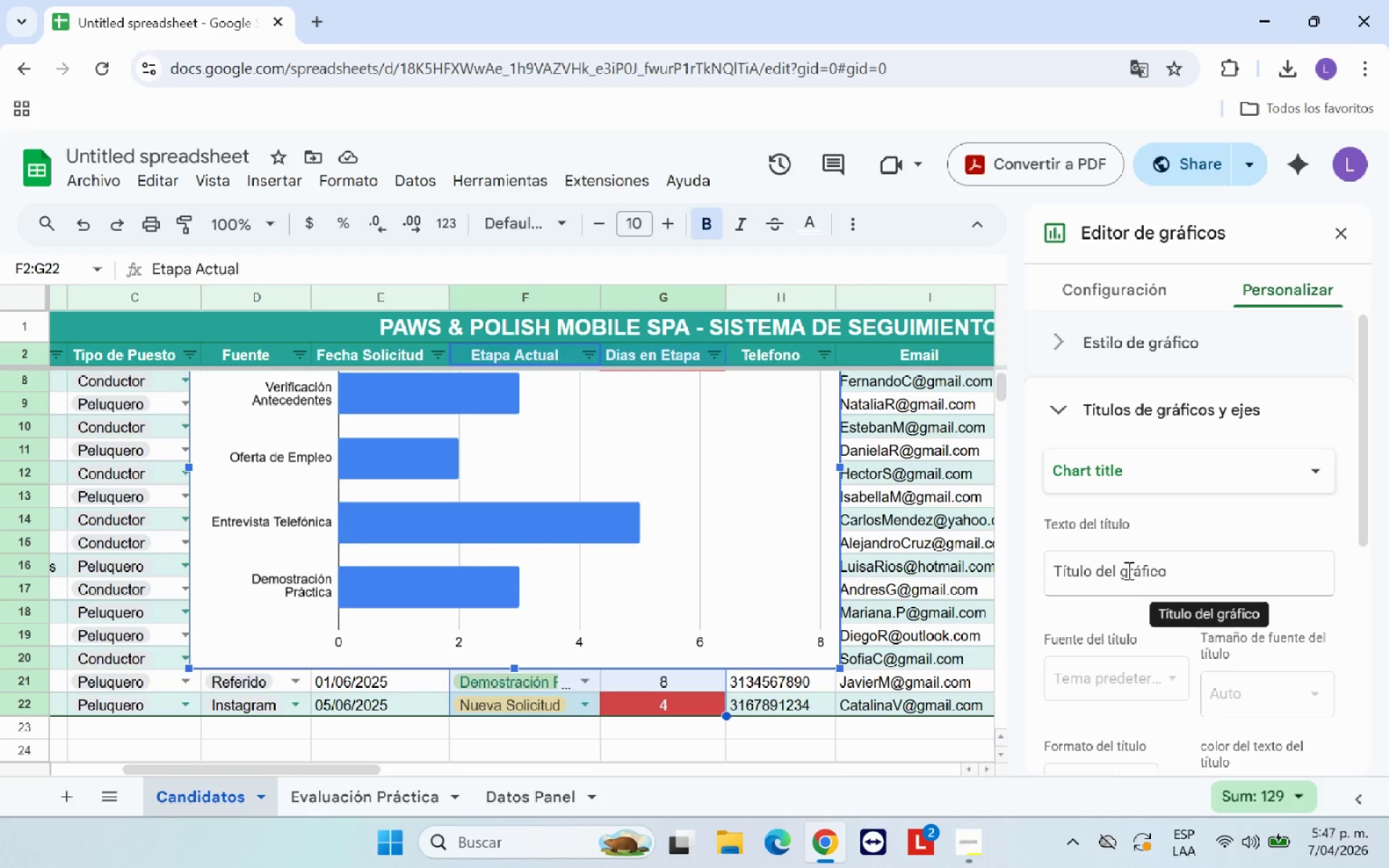 
left_click([1179, 477])
 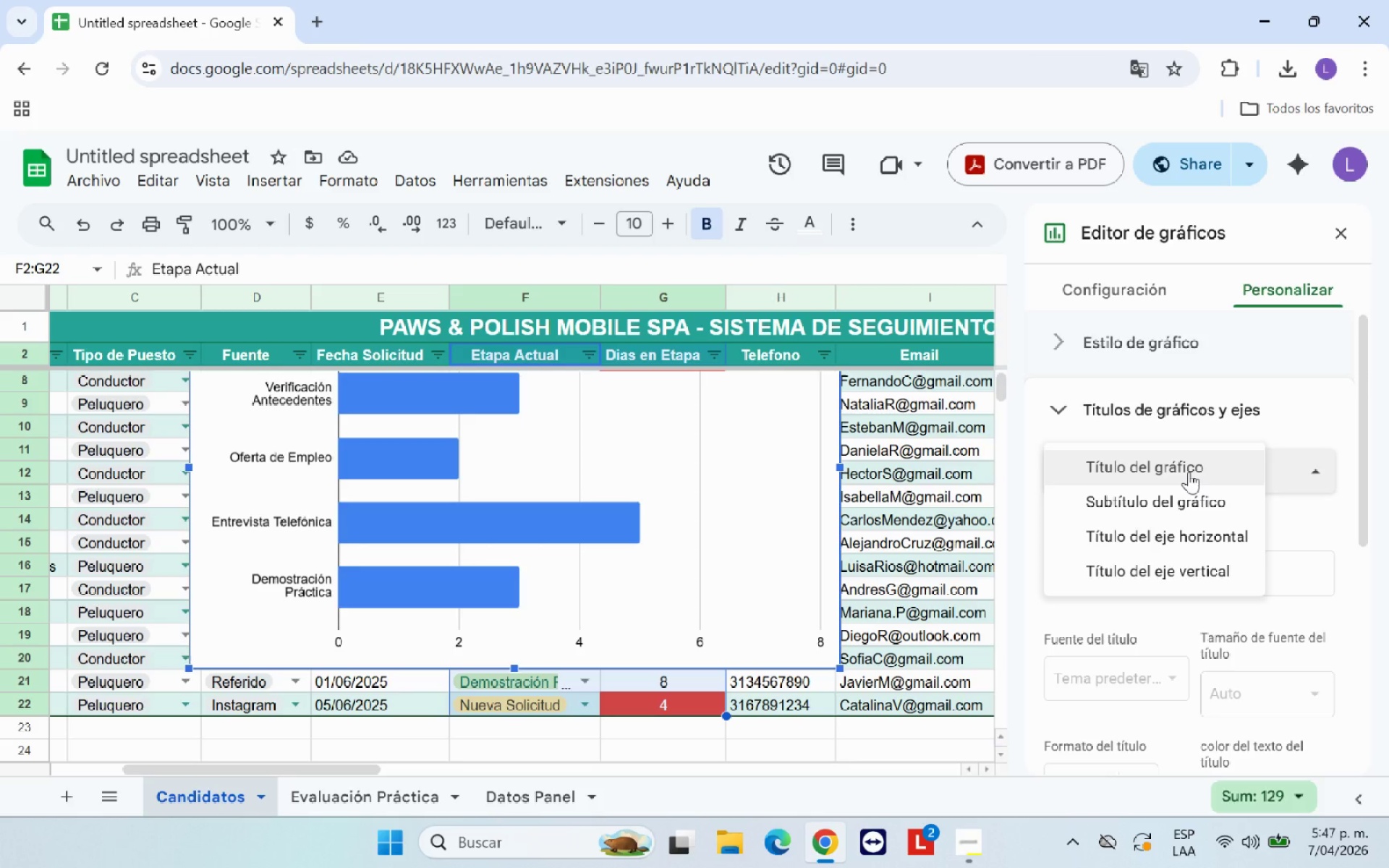 
left_click([1189, 472])
 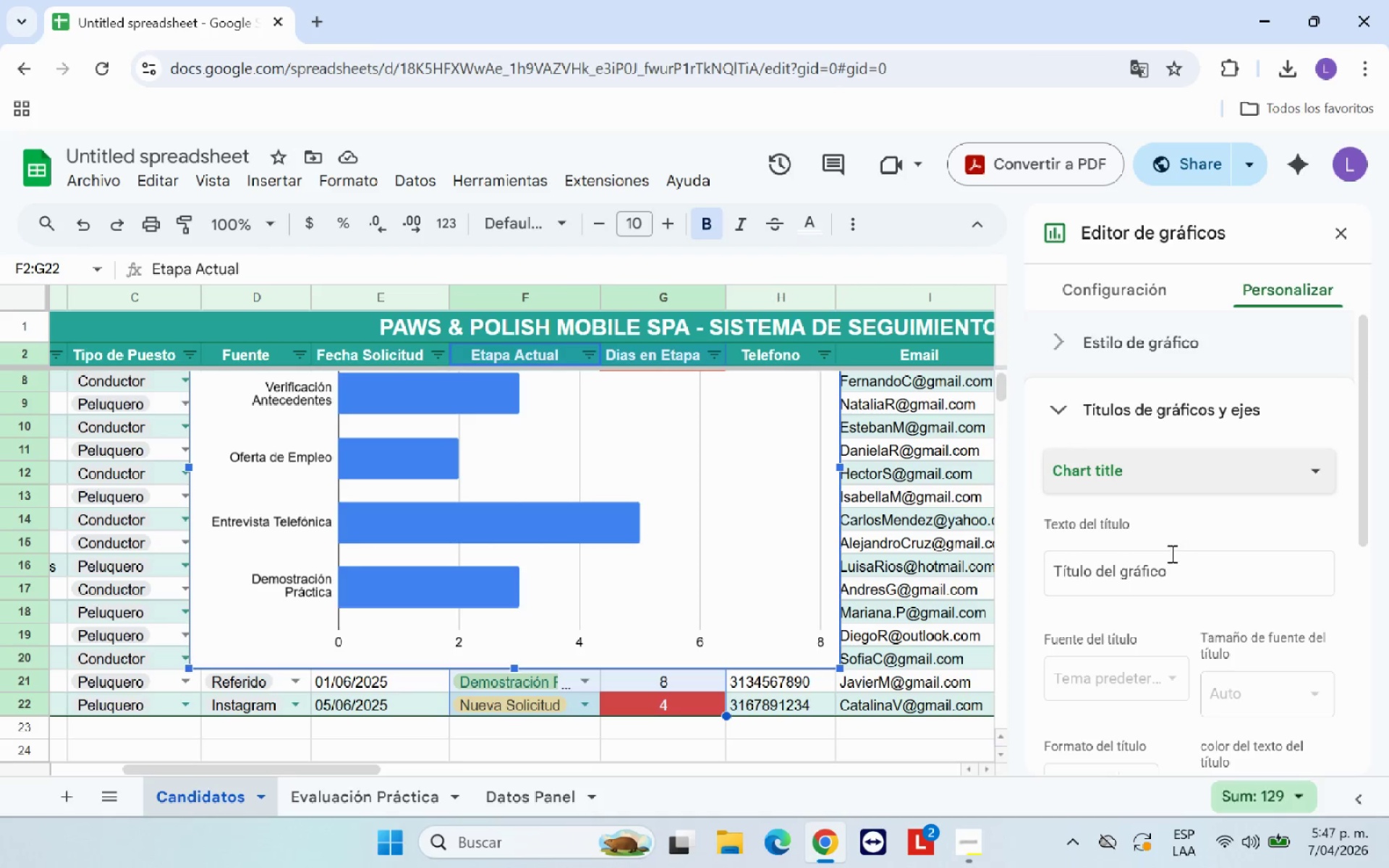 
left_click([1193, 569])
 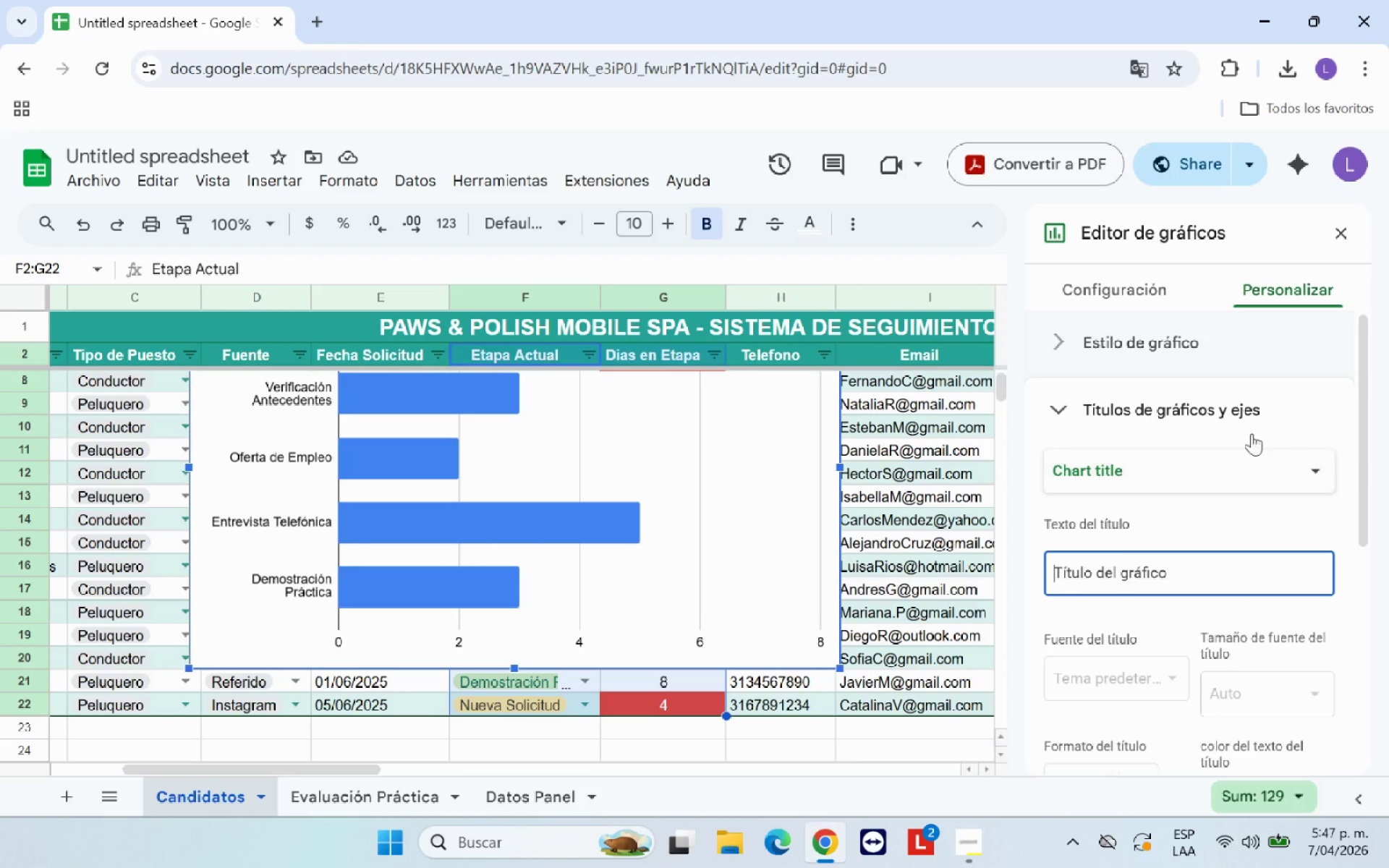 
scroll: coordinate [747, 453], scroll_direction: up, amount: 6.0
 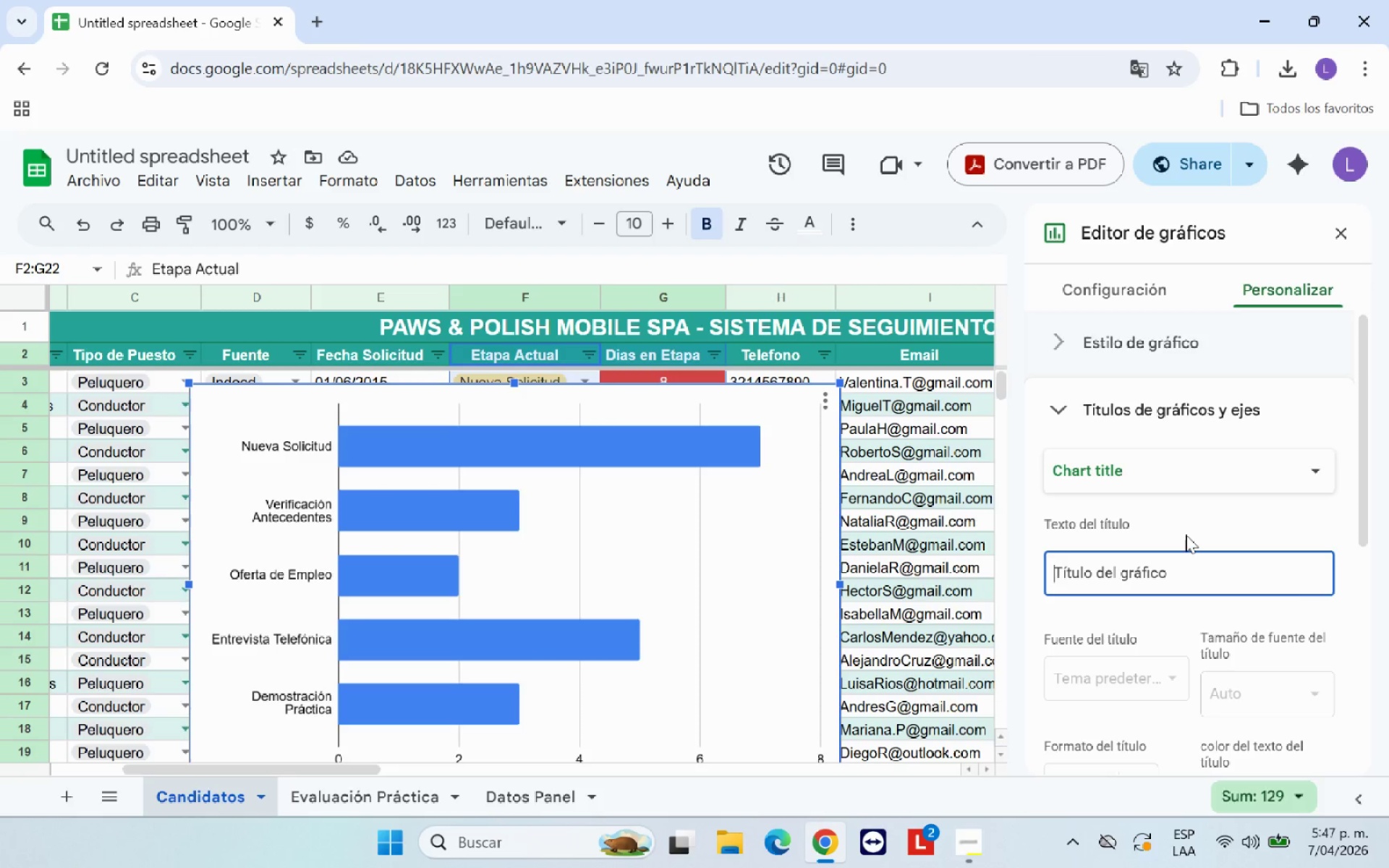 
mouse_move([1174, 580])
 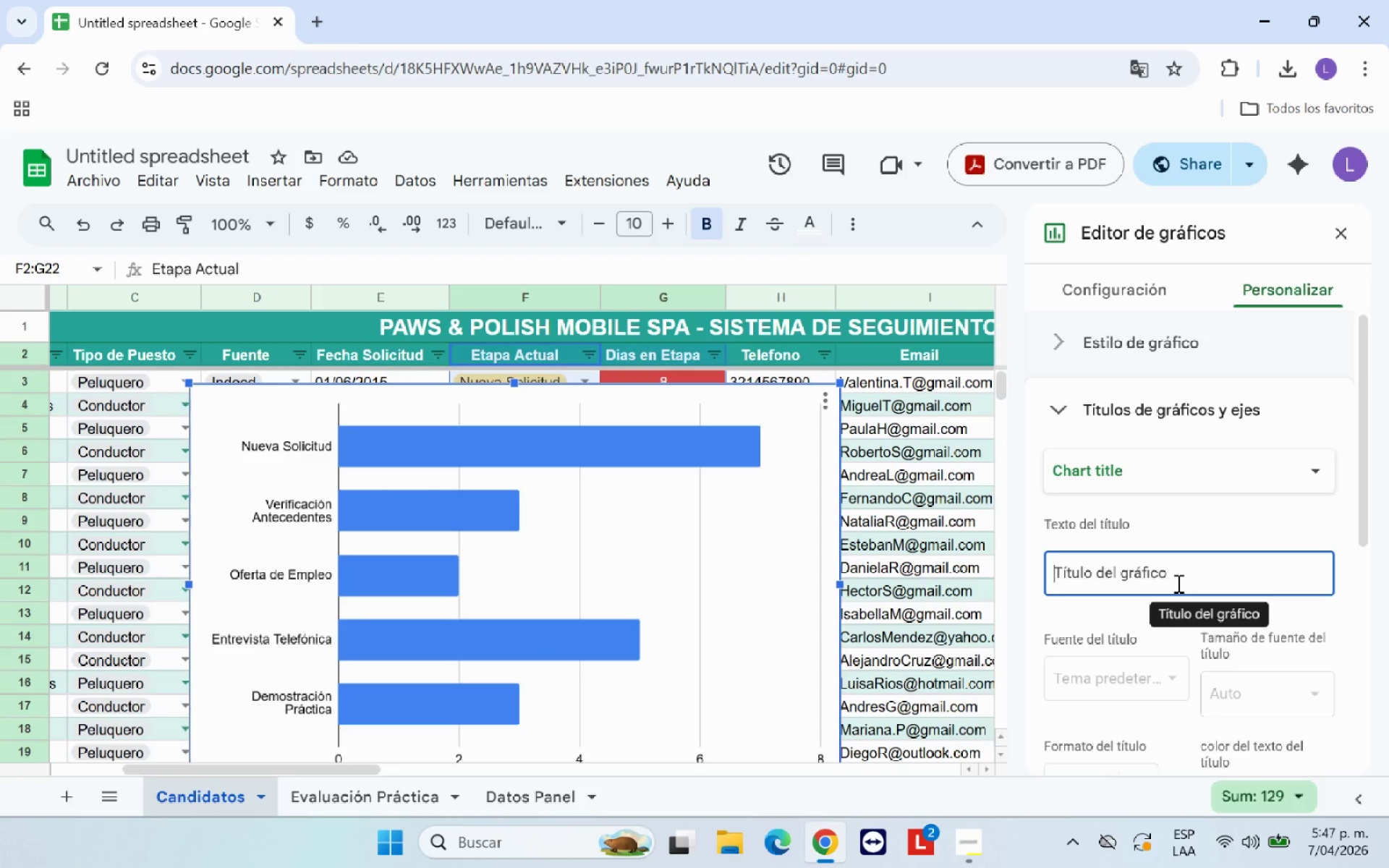 
type(Volumen del Embudo por Etapa)
 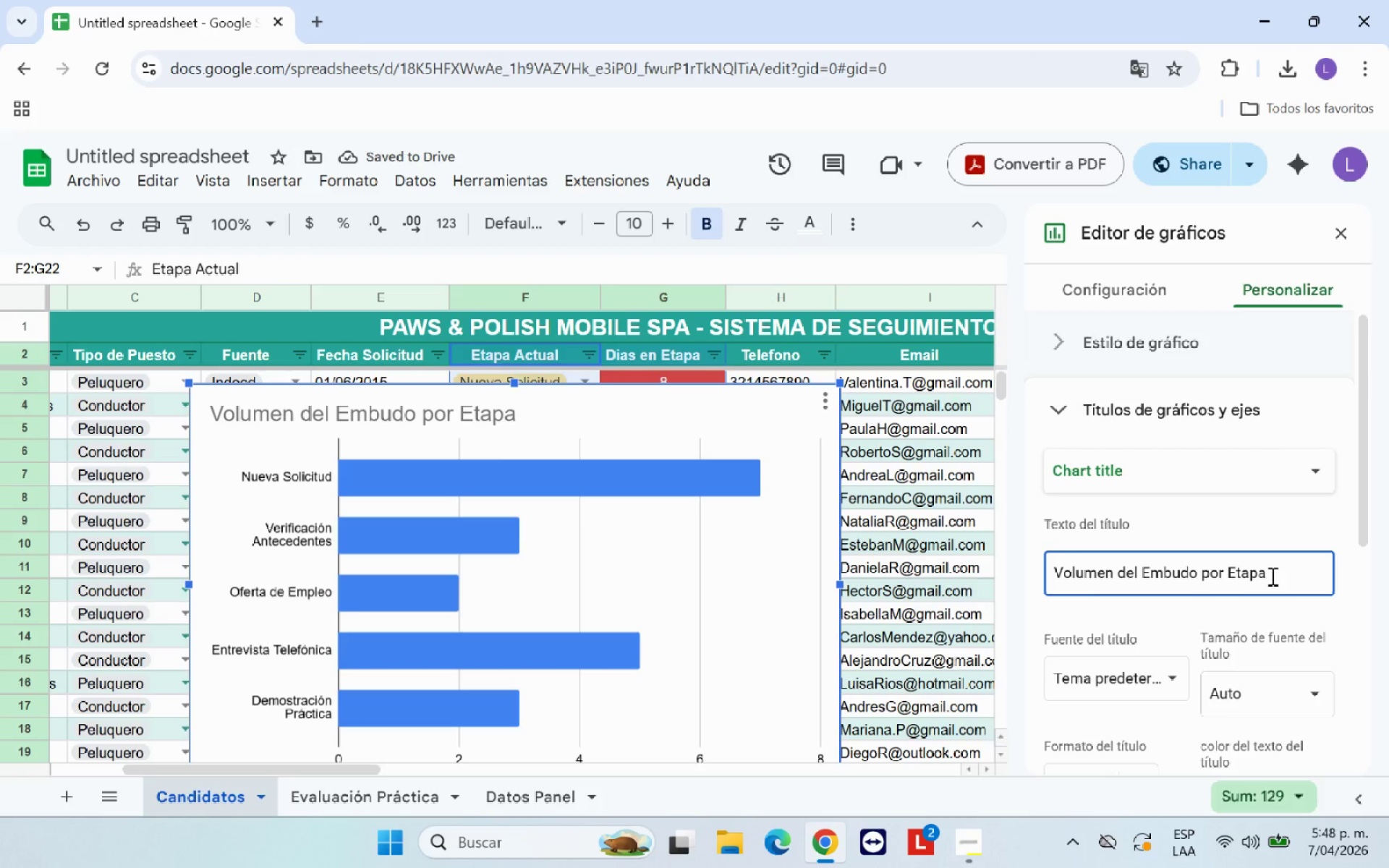 
wait(5.25)
 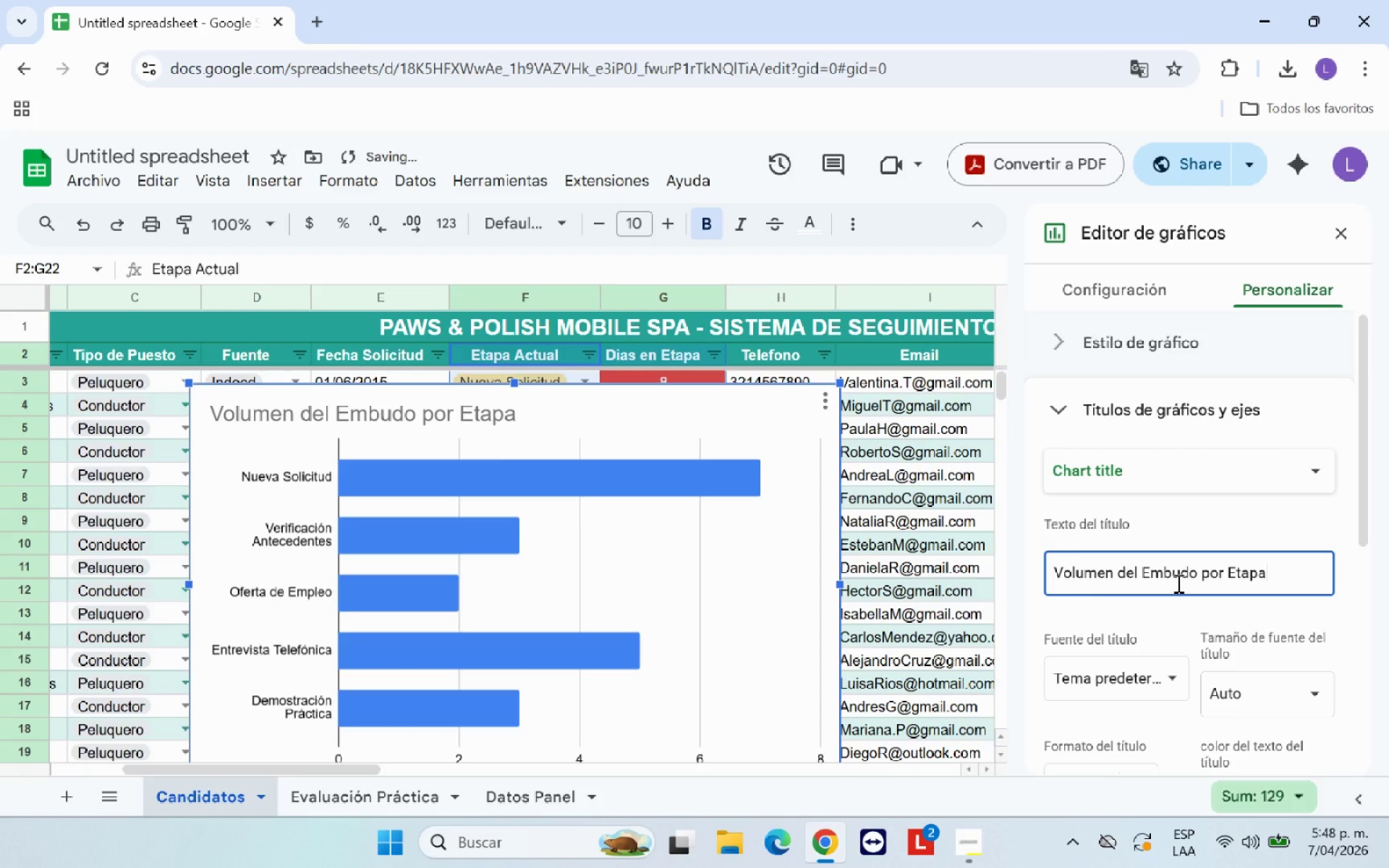 
left_click([1152, 679])
 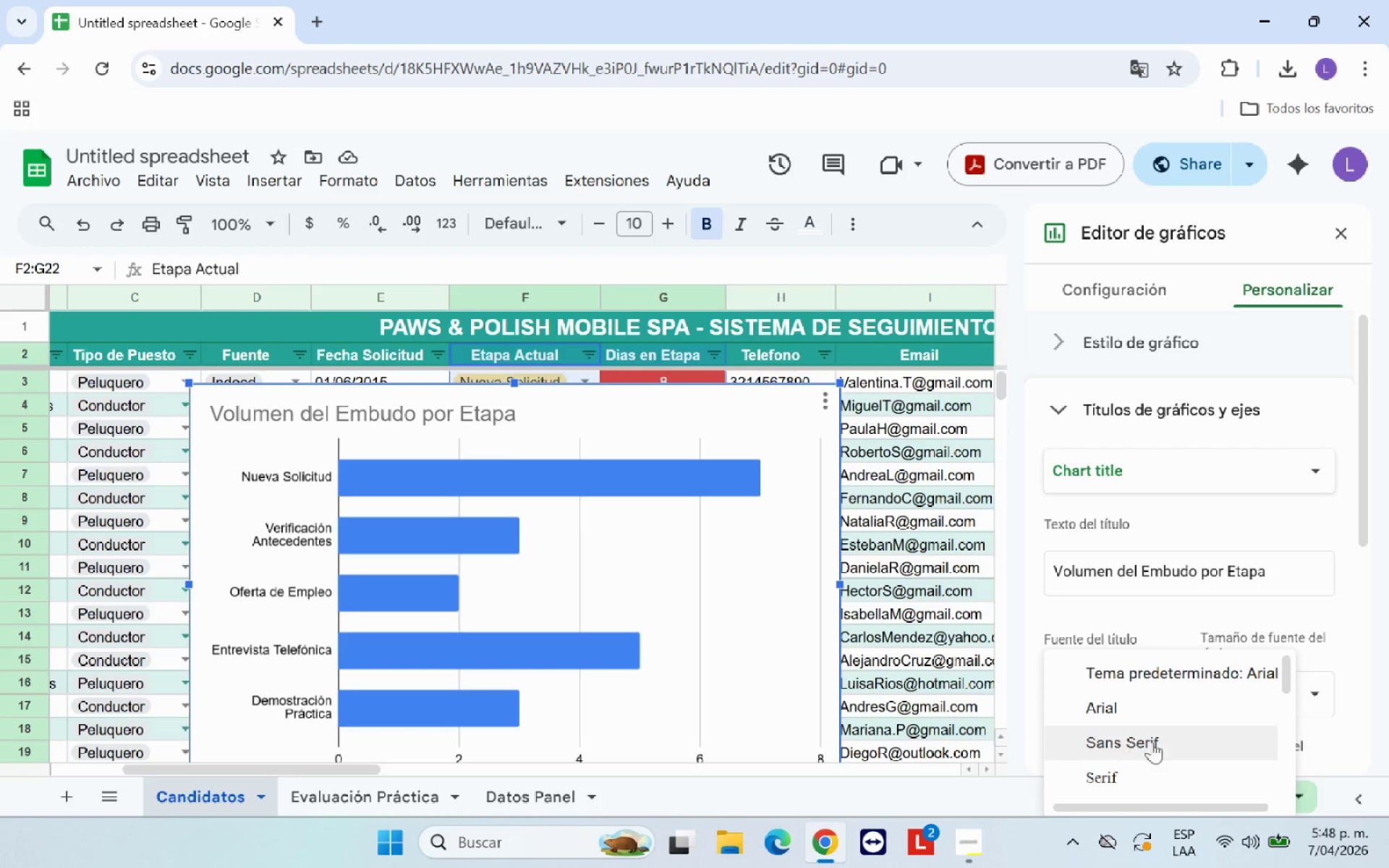 
left_click_drag(start_coordinate=[1288, 682], to_coordinate=[1287, 724])
 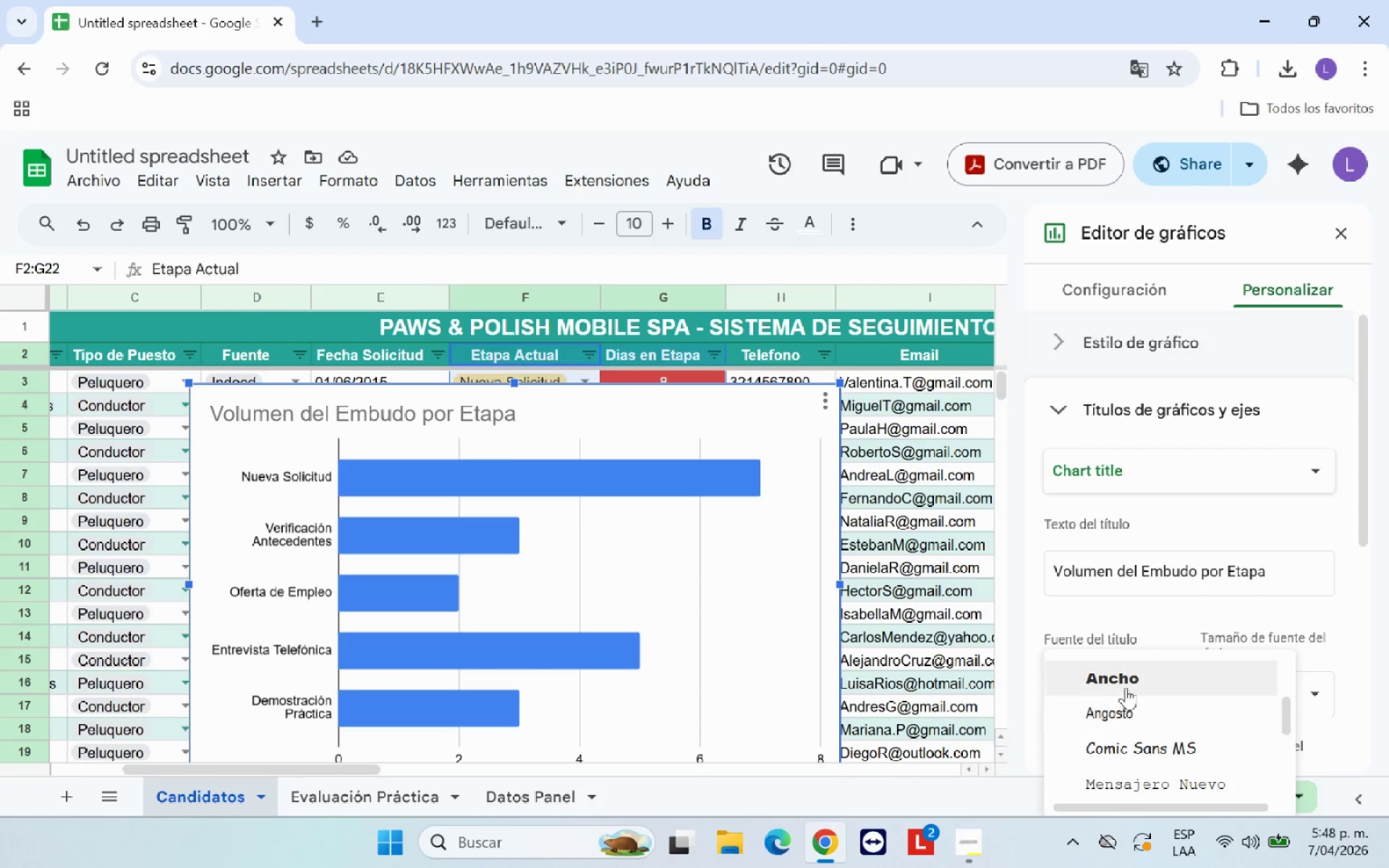 
left_click([1123, 684])
 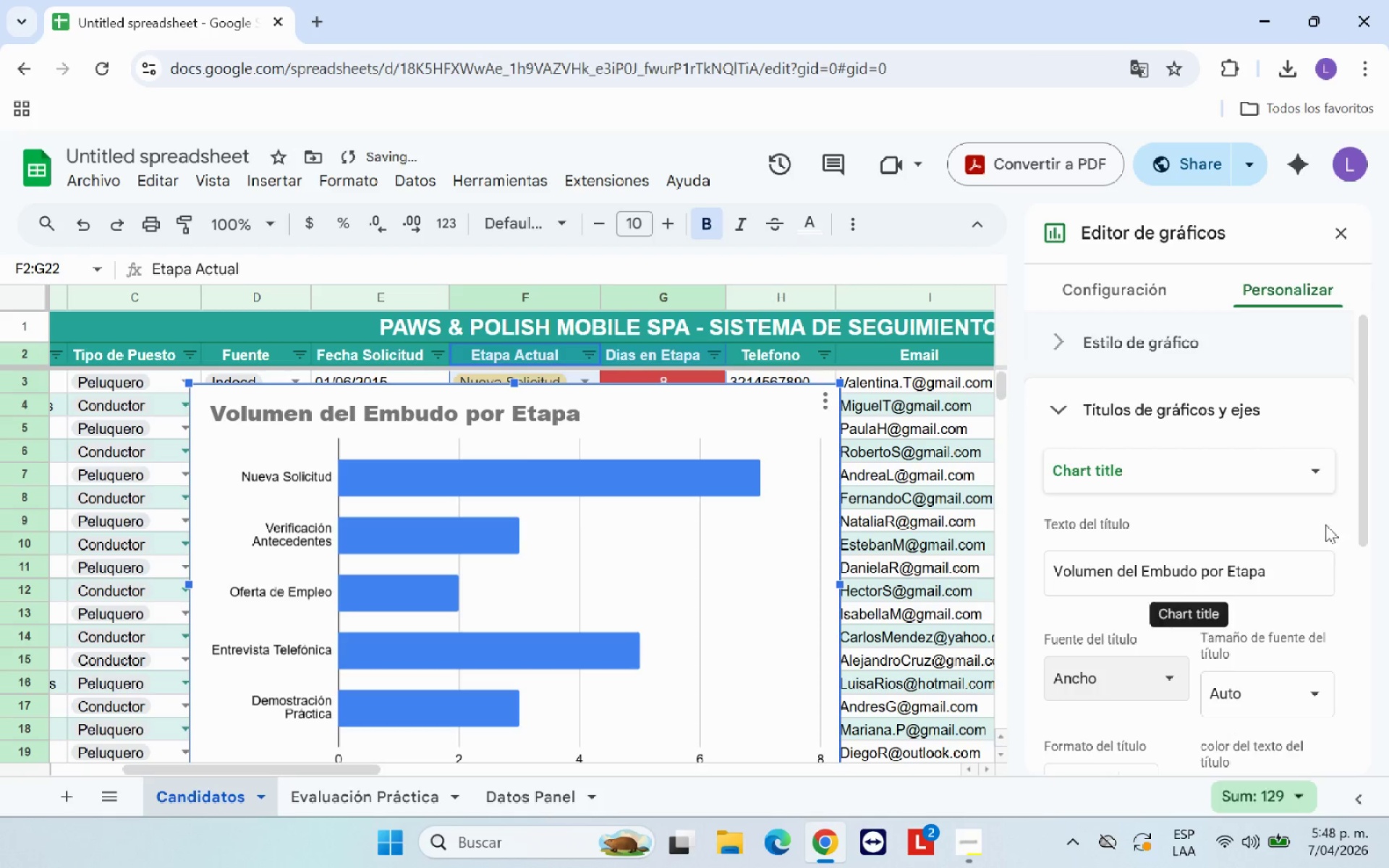 
left_click_drag(start_coordinate=[1359, 478], to_coordinate=[1362, 566])
 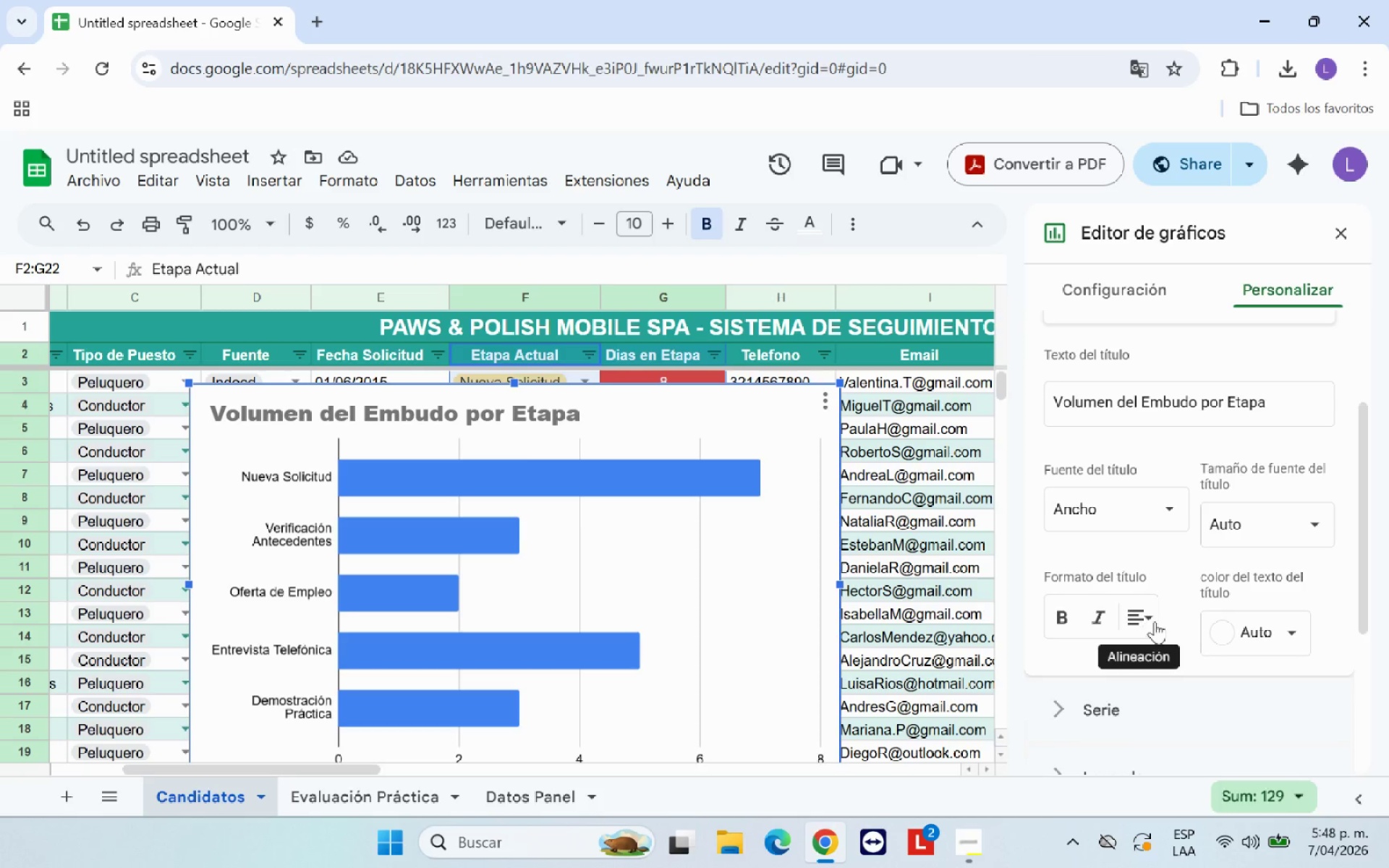 
left_click([1142, 621])
 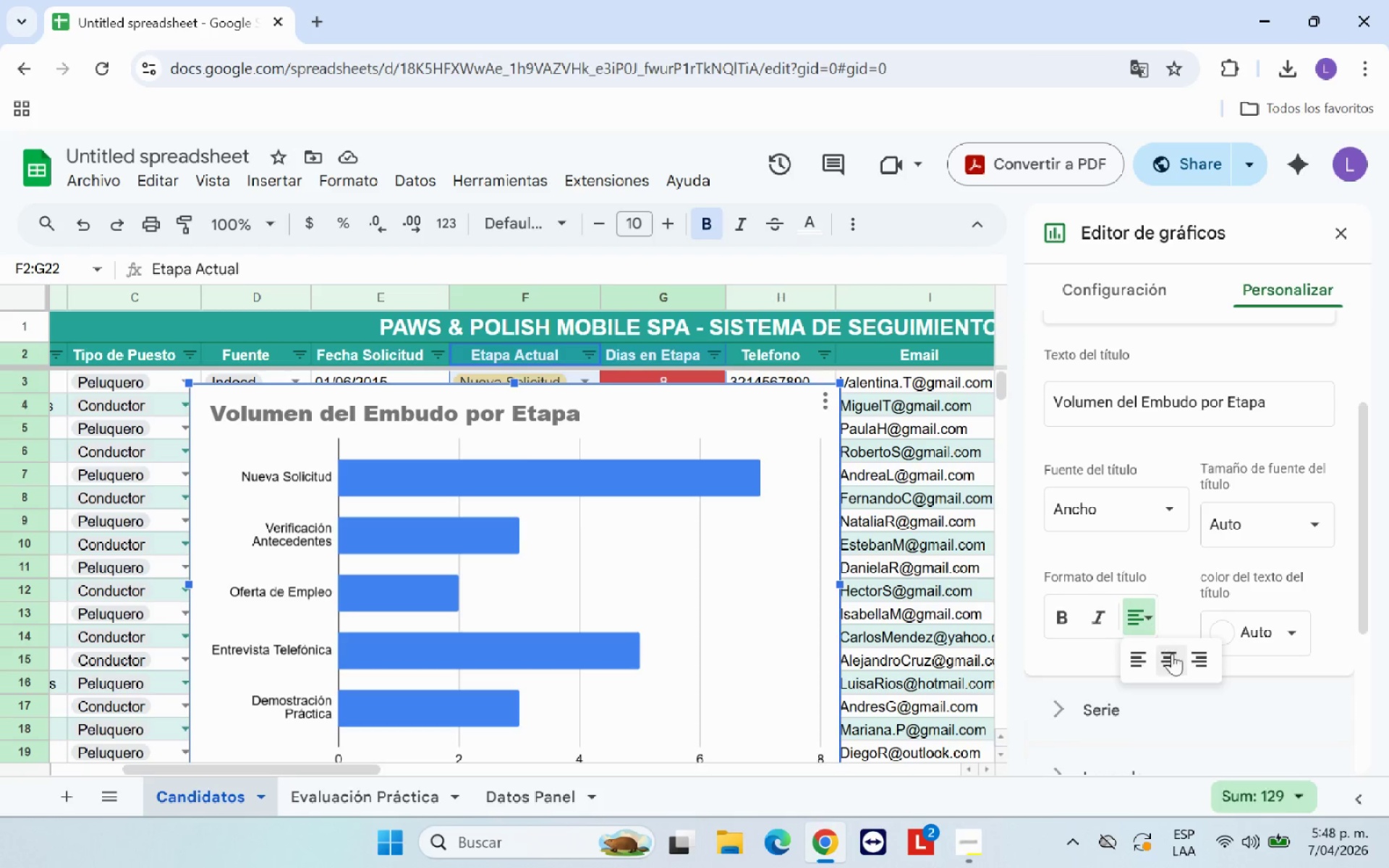 
left_click([1172, 654])
 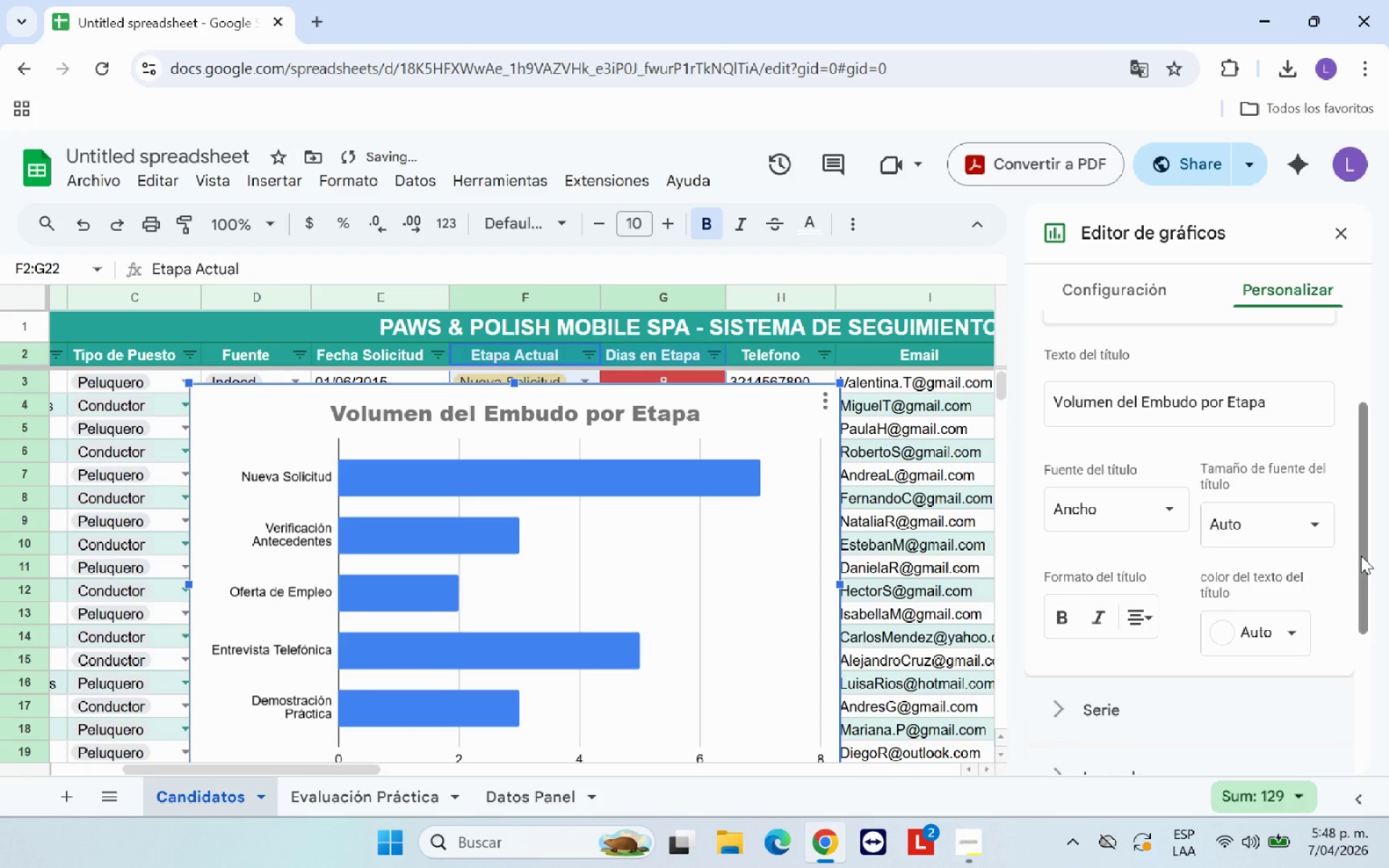 
left_click_drag(start_coordinate=[1361, 556], to_coordinate=[1356, 586])
 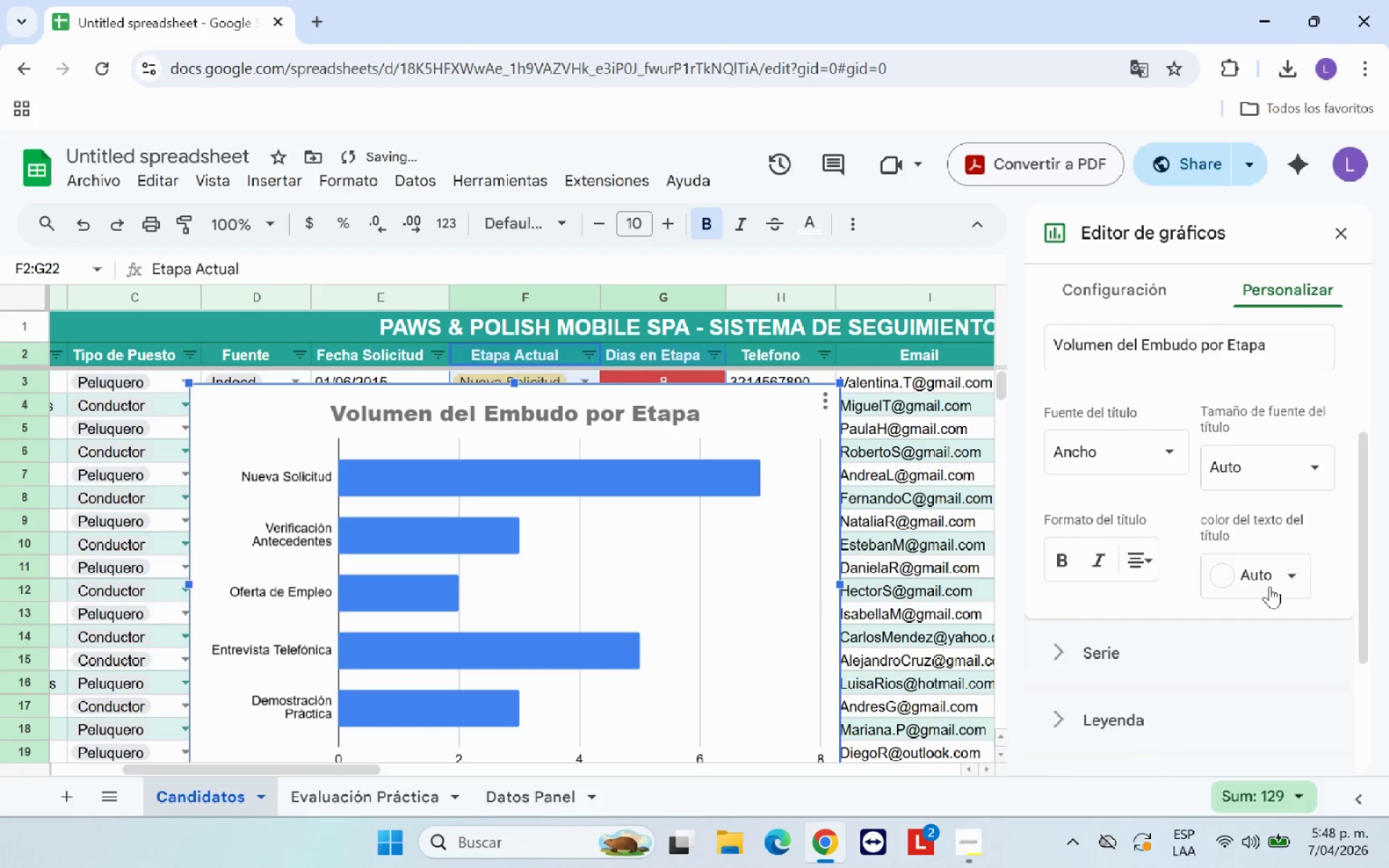 
left_click([1268, 586])
 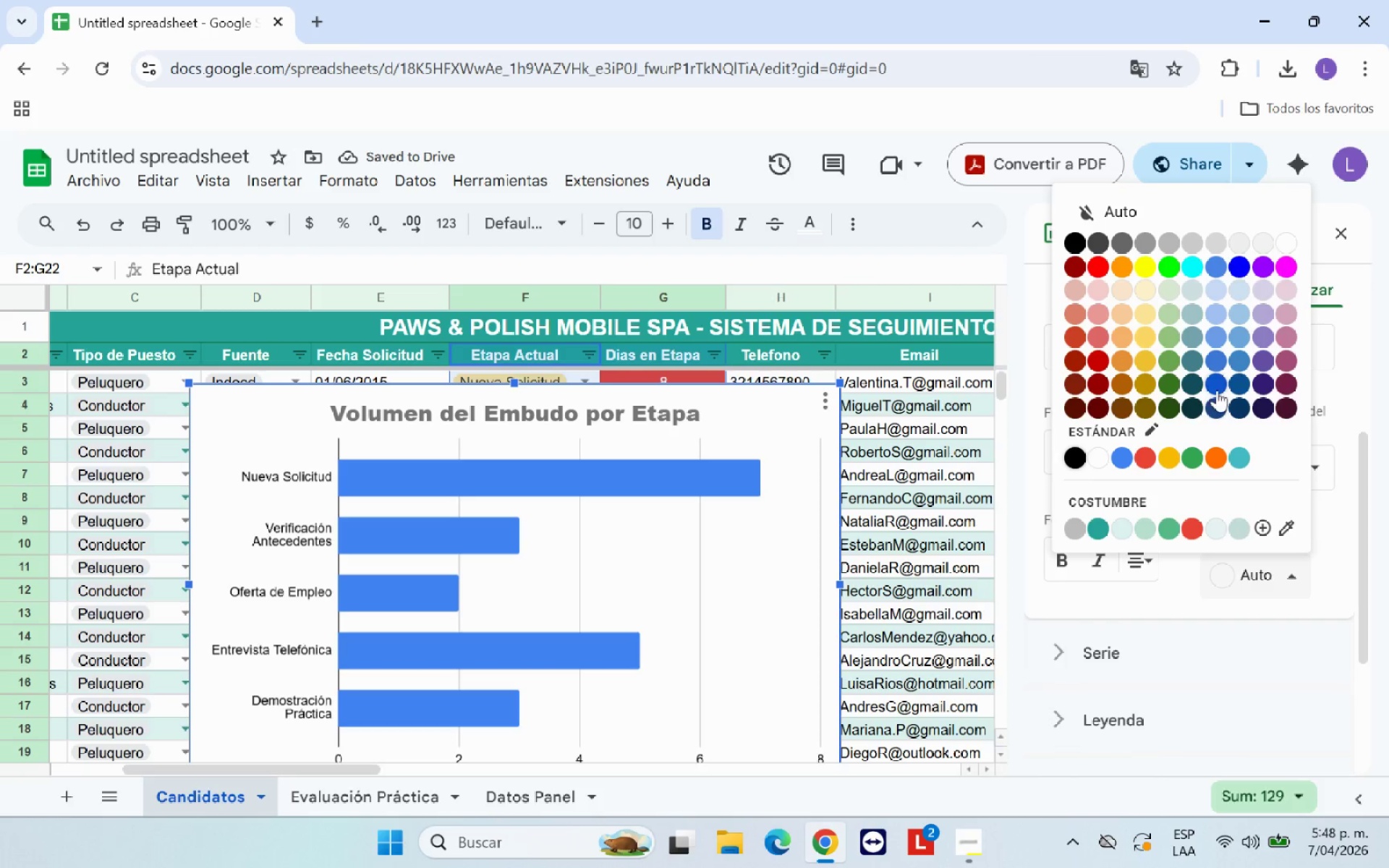 
left_click([1217, 386])
 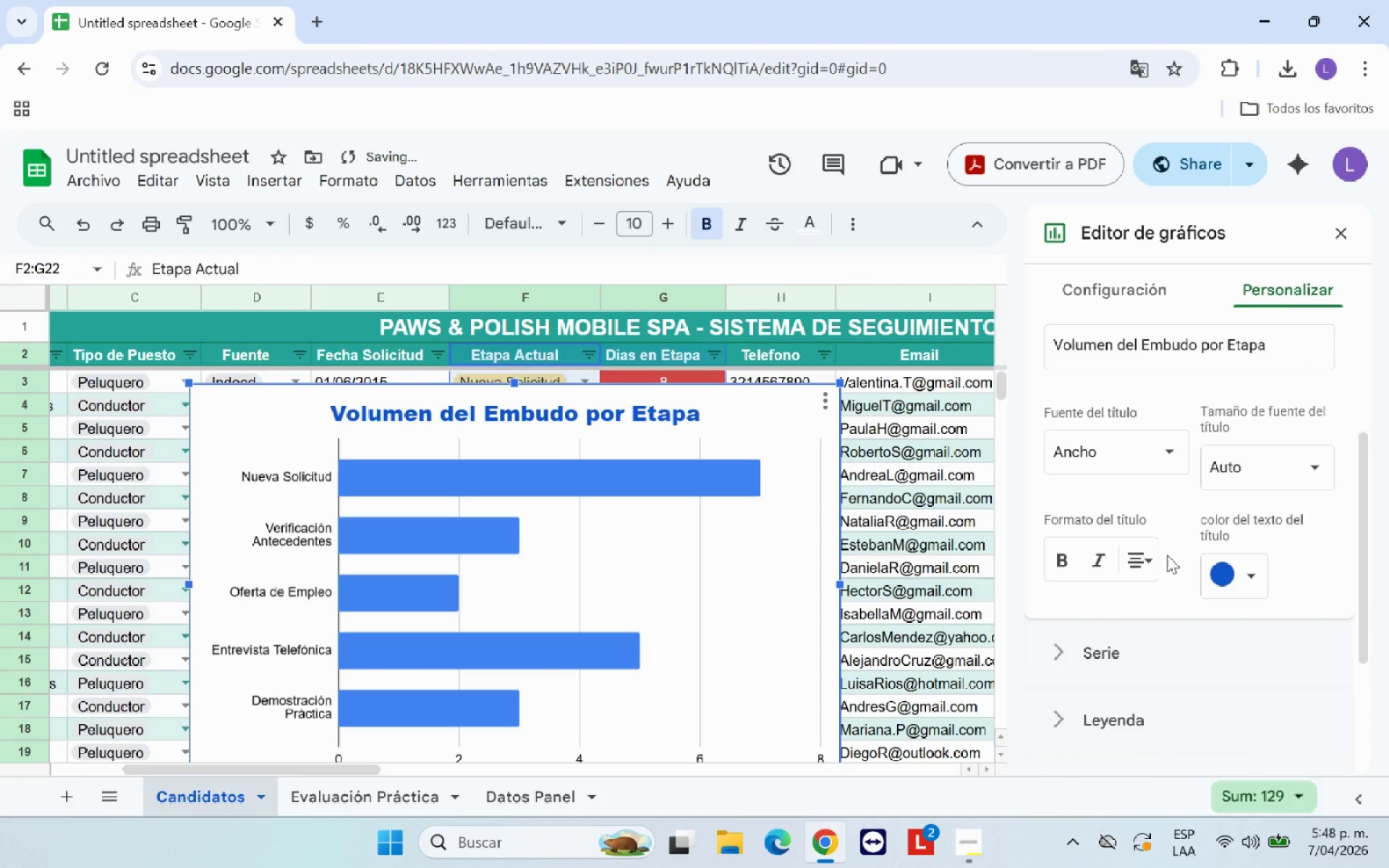 
scroll: coordinate [1304, 495], scroll_direction: down, amount: 2.0
 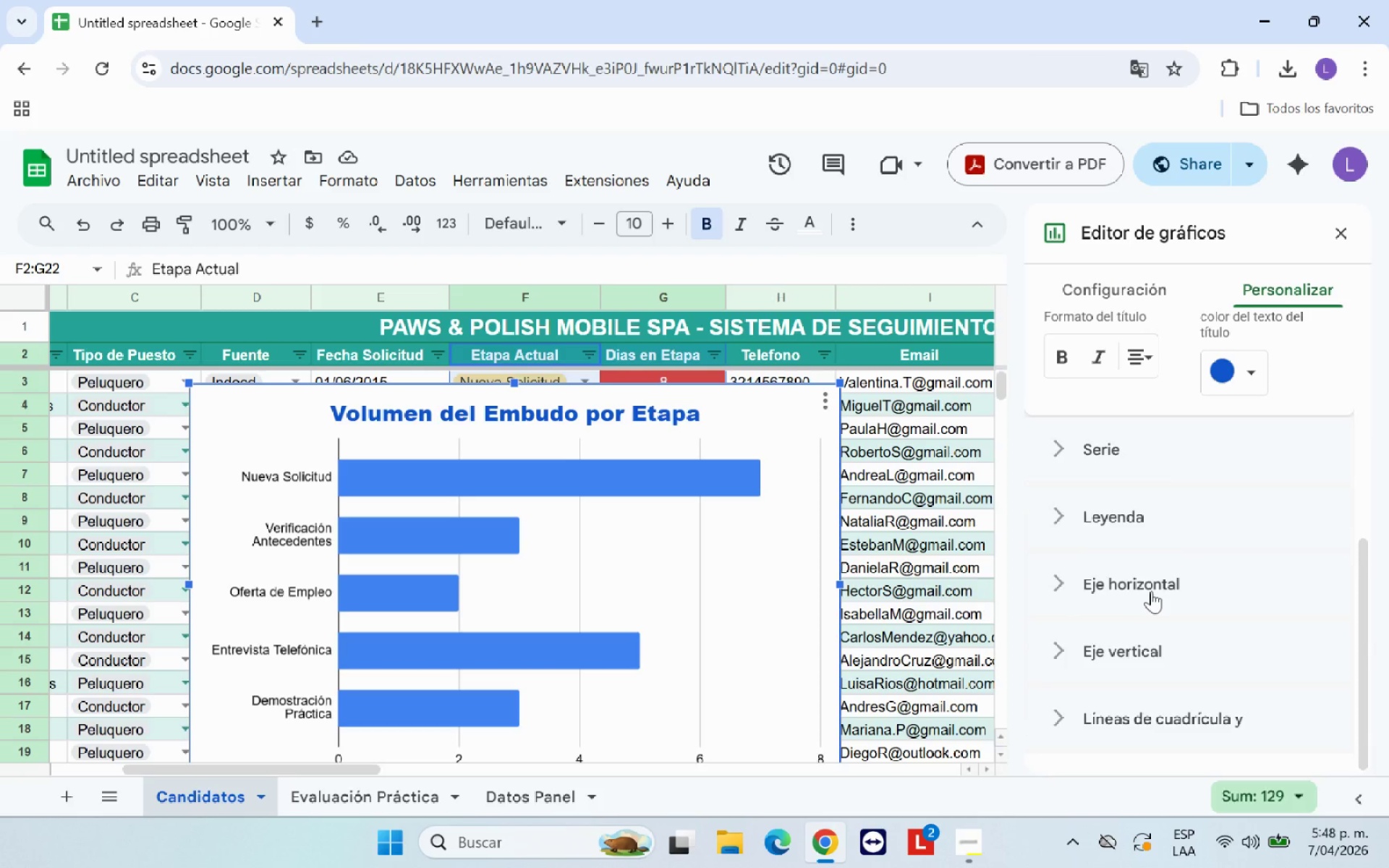 
left_click([1151, 591])
 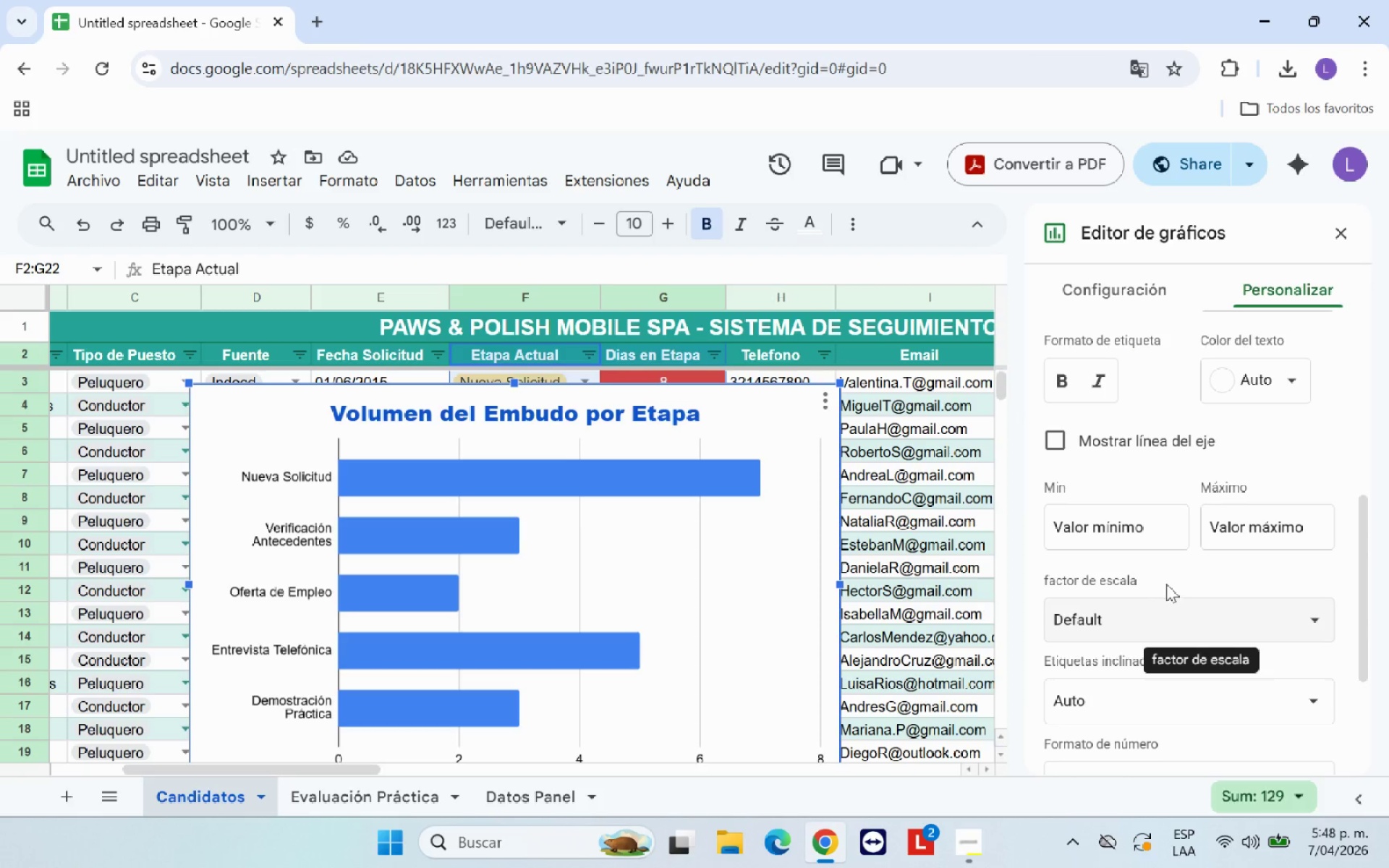 
scroll: coordinate [1186, 576], scroll_direction: up, amount: 4.0
 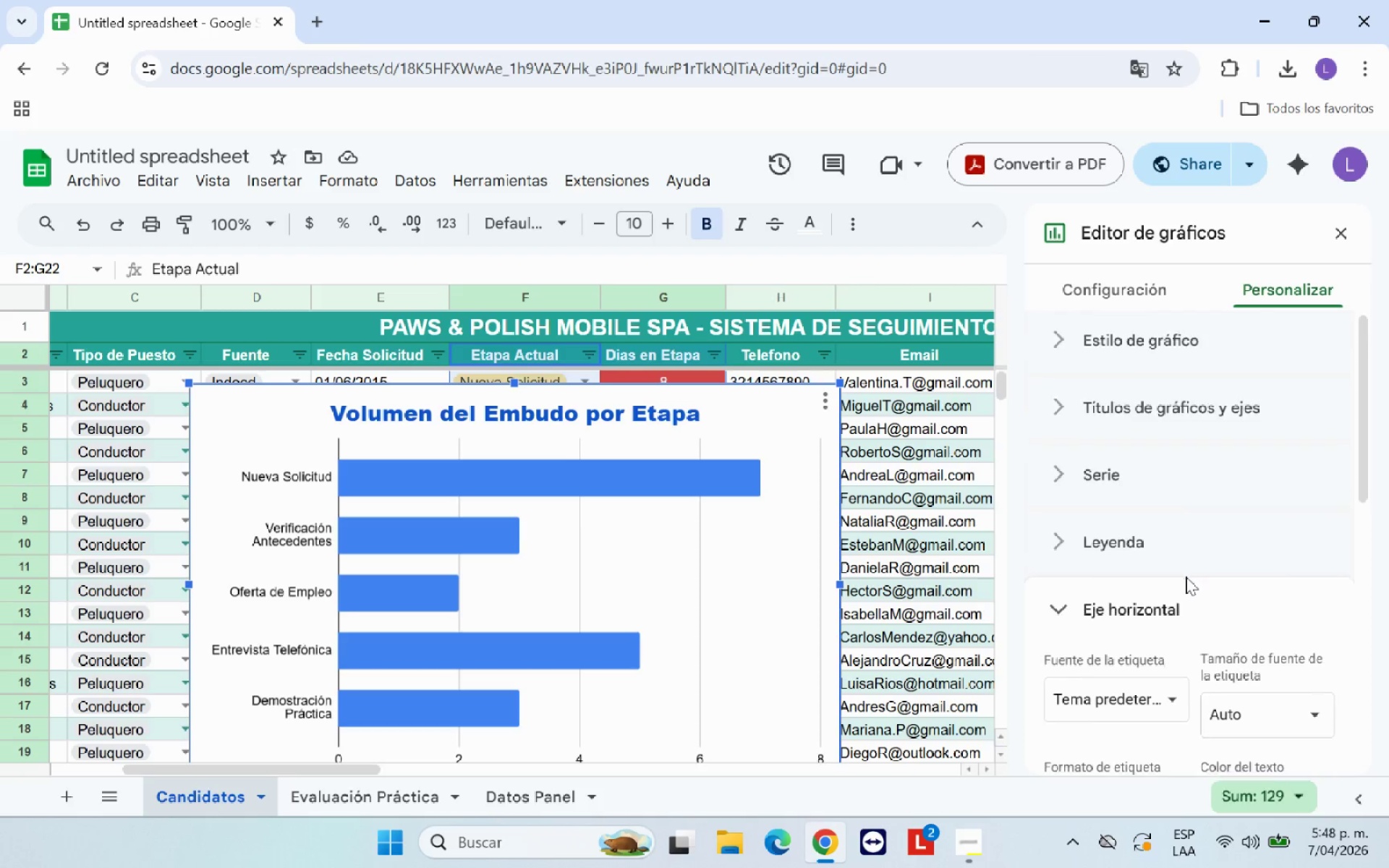 
scroll: coordinate [651, 557], scroll_direction: down, amount: 5.0
 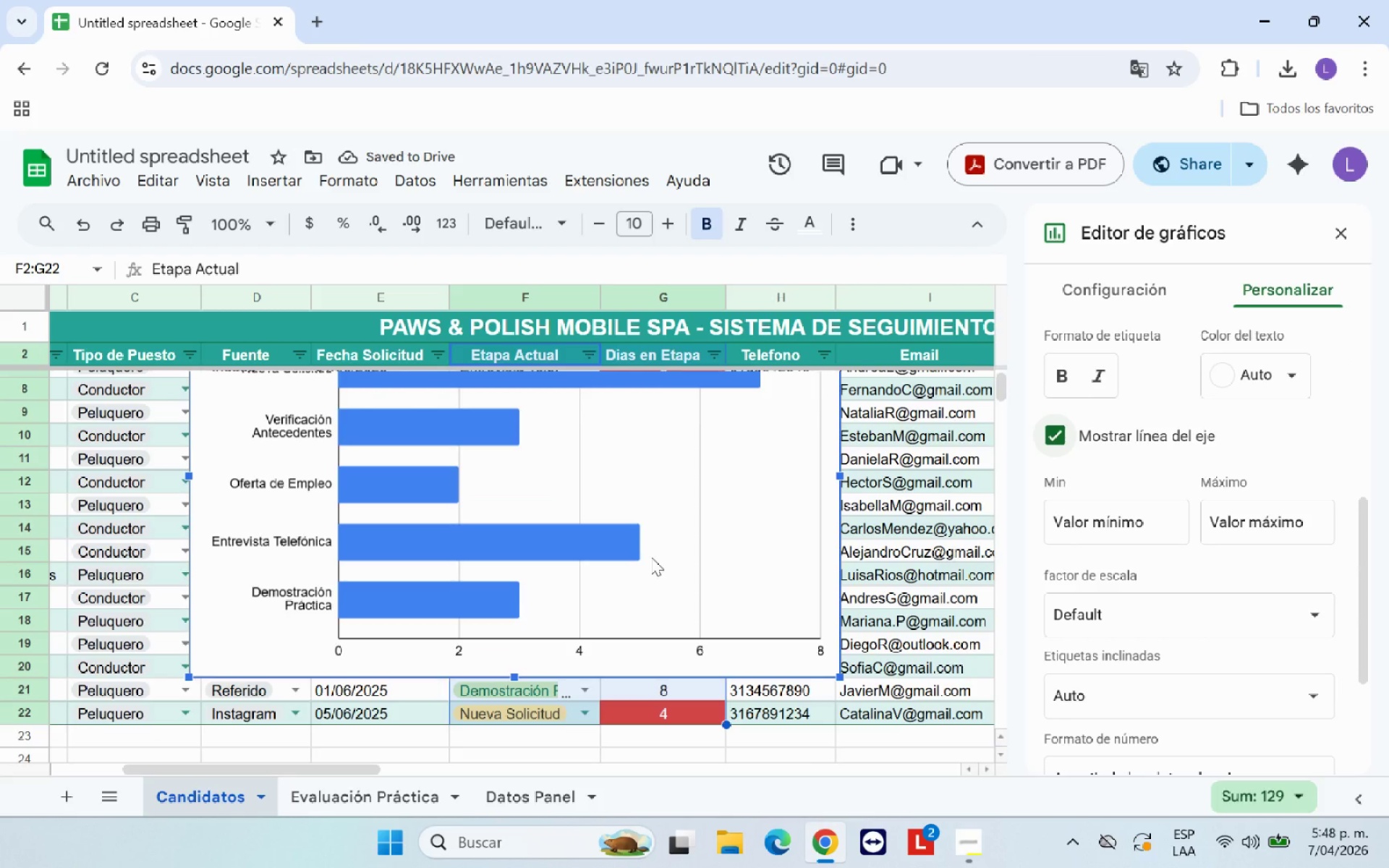 
scroll: coordinate [651, 557], scroll_direction: up, amount: 1.0
 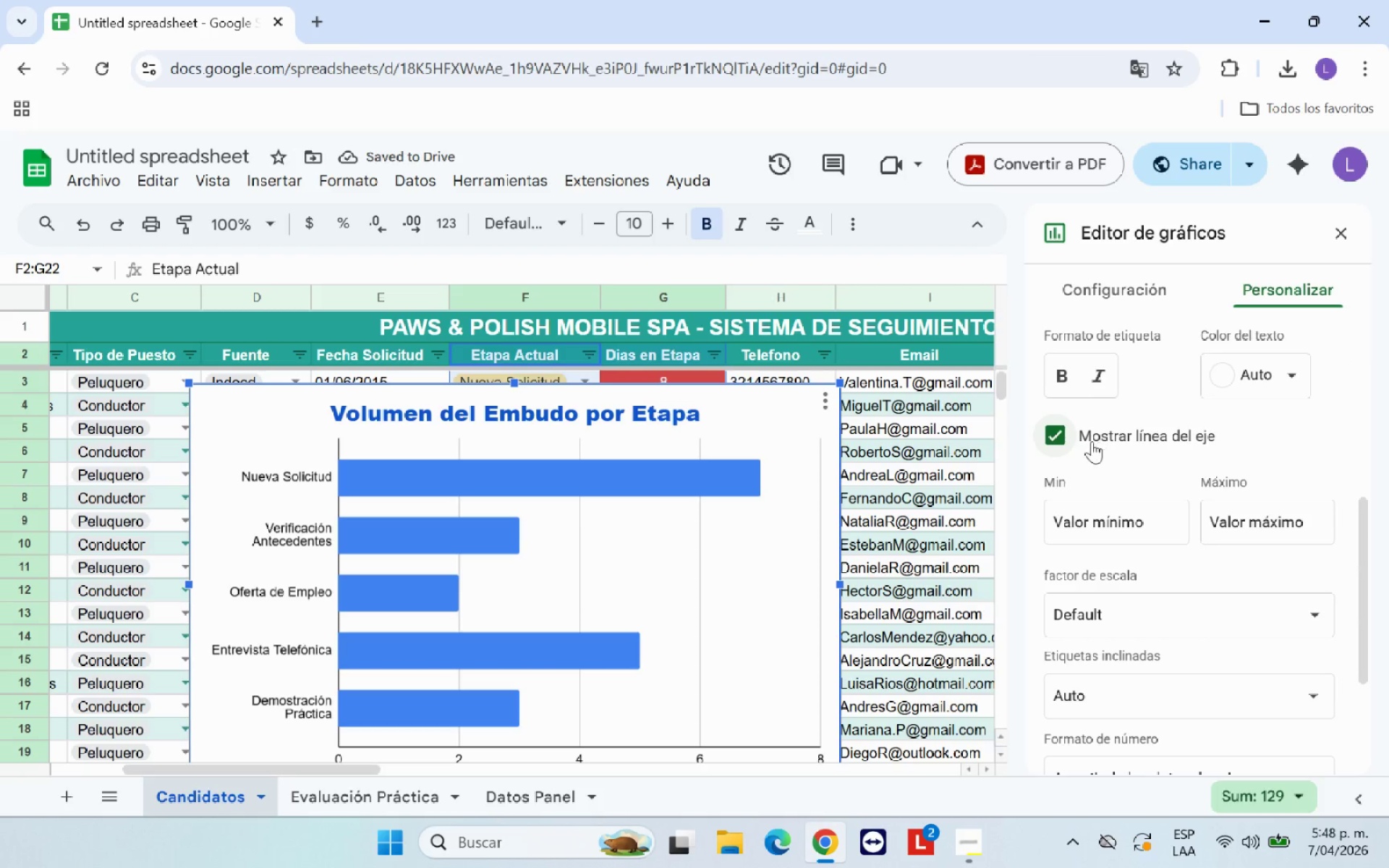 
left_click([1064, 435])
 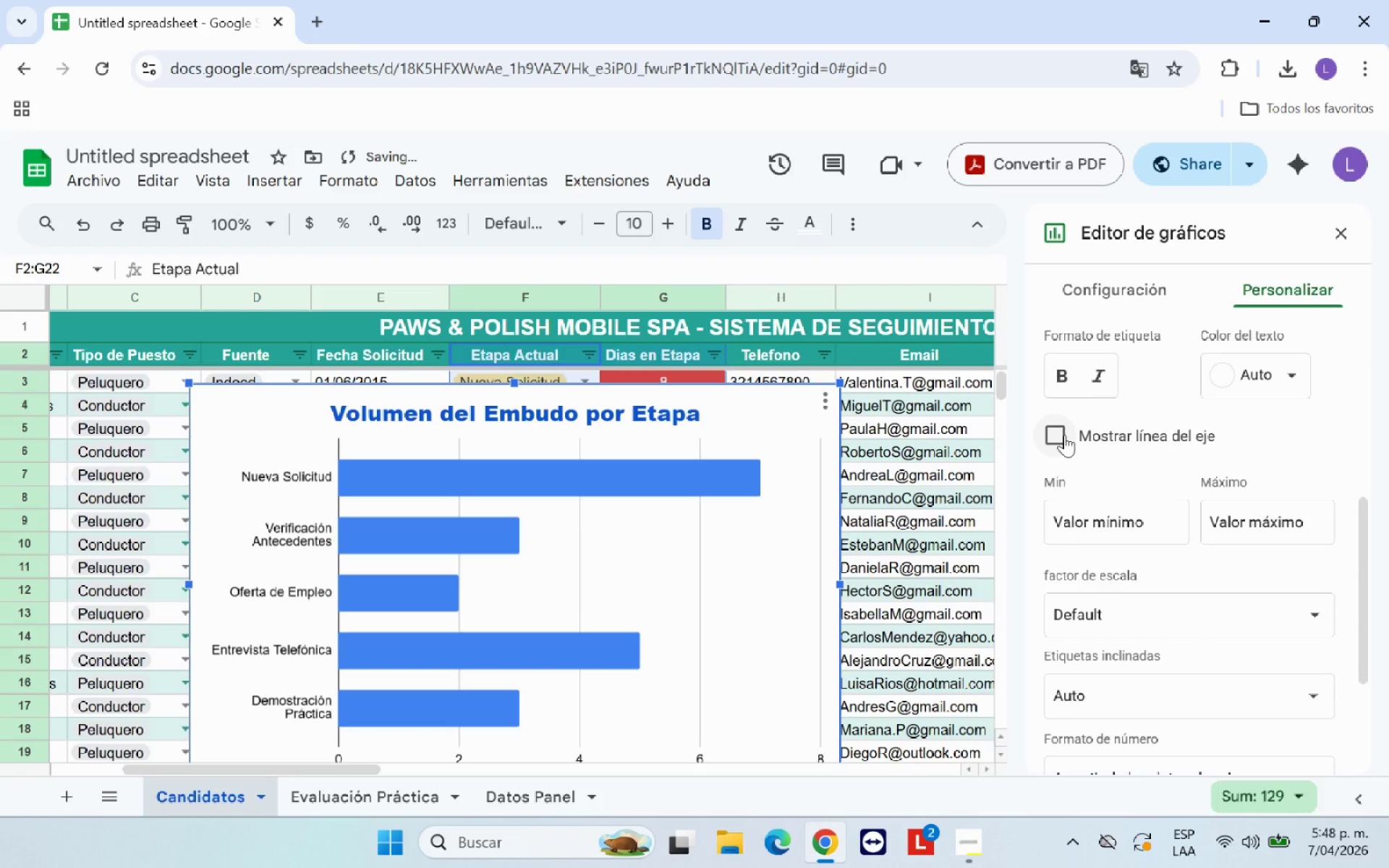 
left_click([1064, 435])
 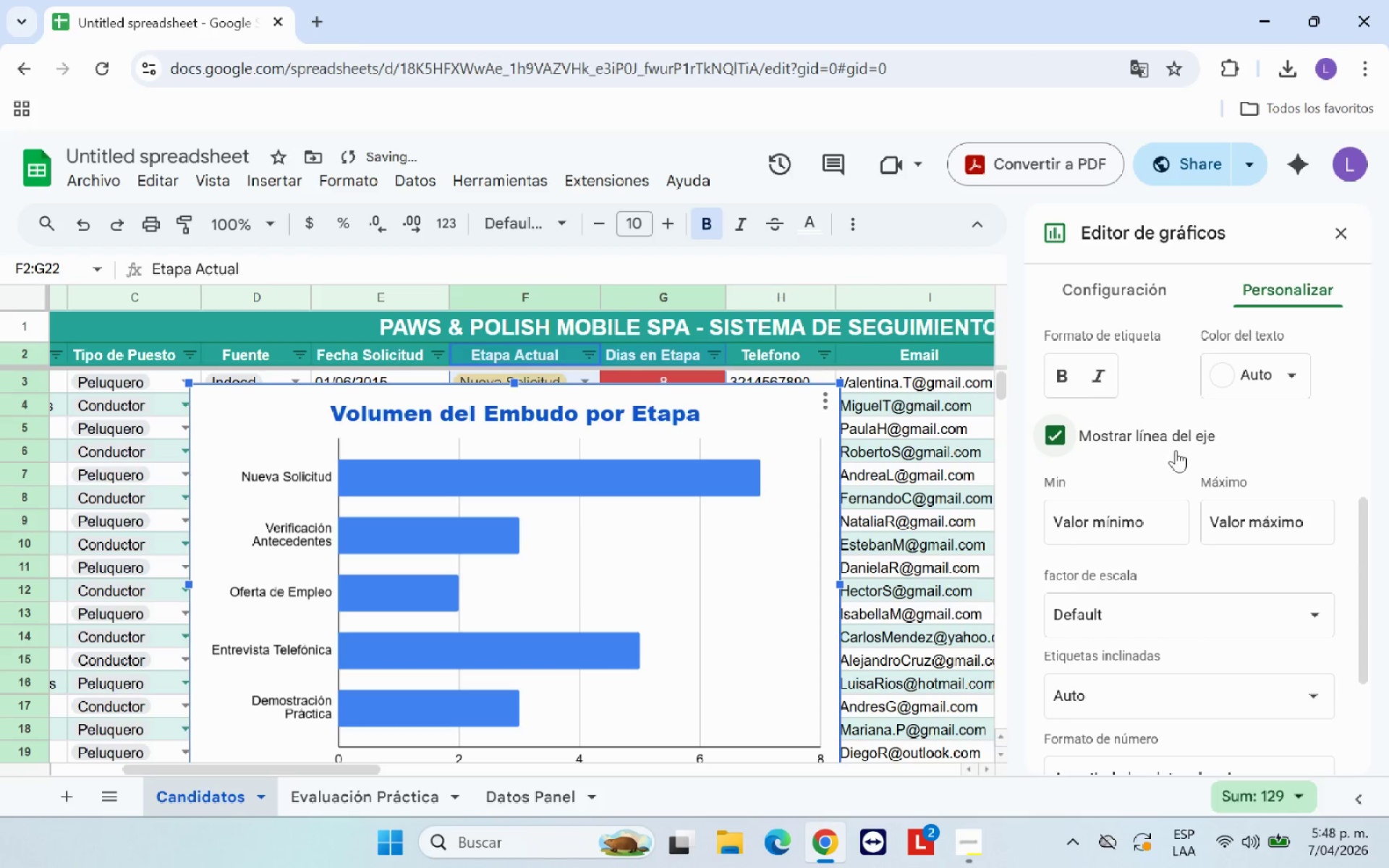 
scroll: coordinate [1191, 535], scroll_direction: down, amount: 4.0
 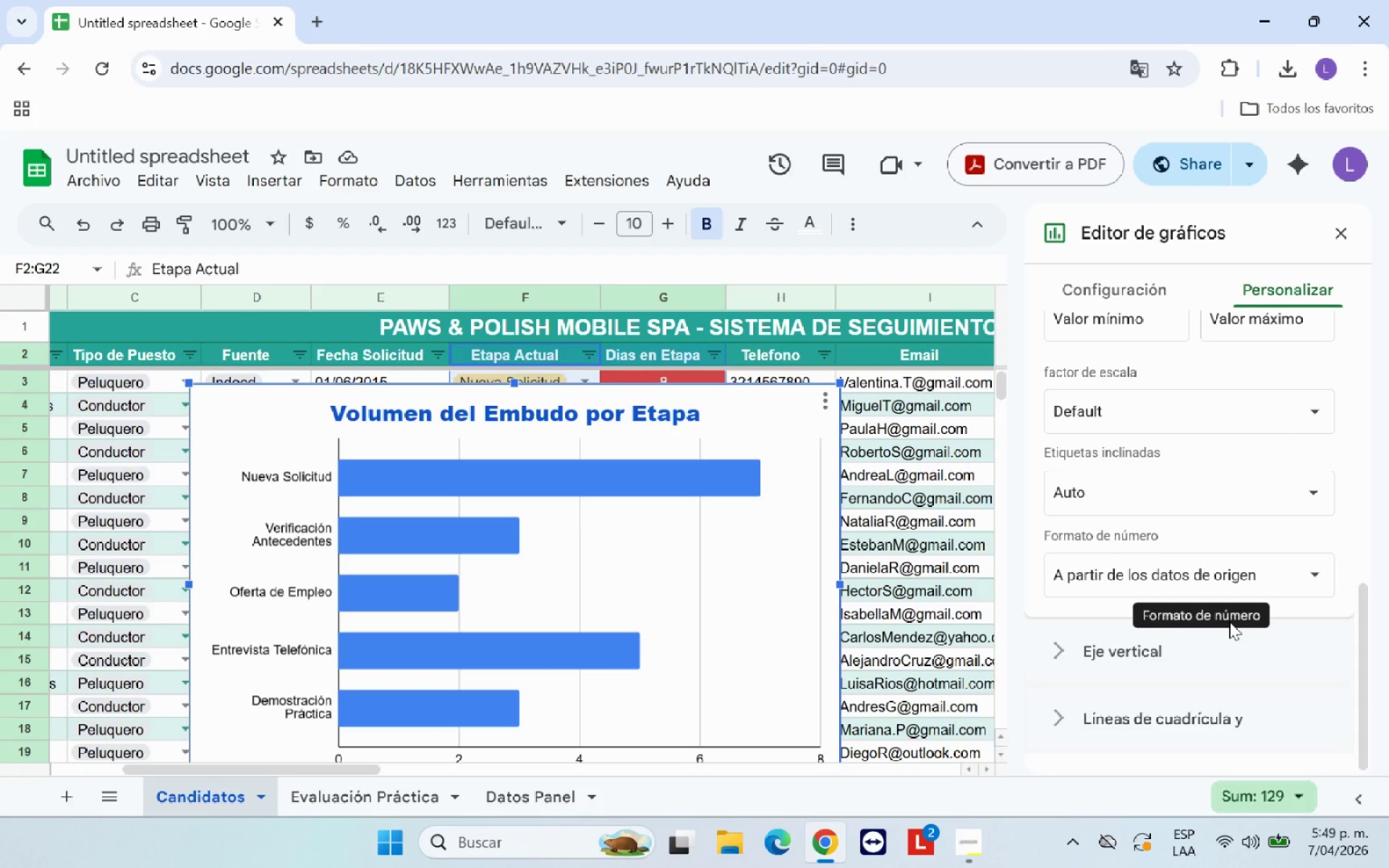 
scroll: coordinate [1146, 441], scroll_direction: up, amount: 4.0
 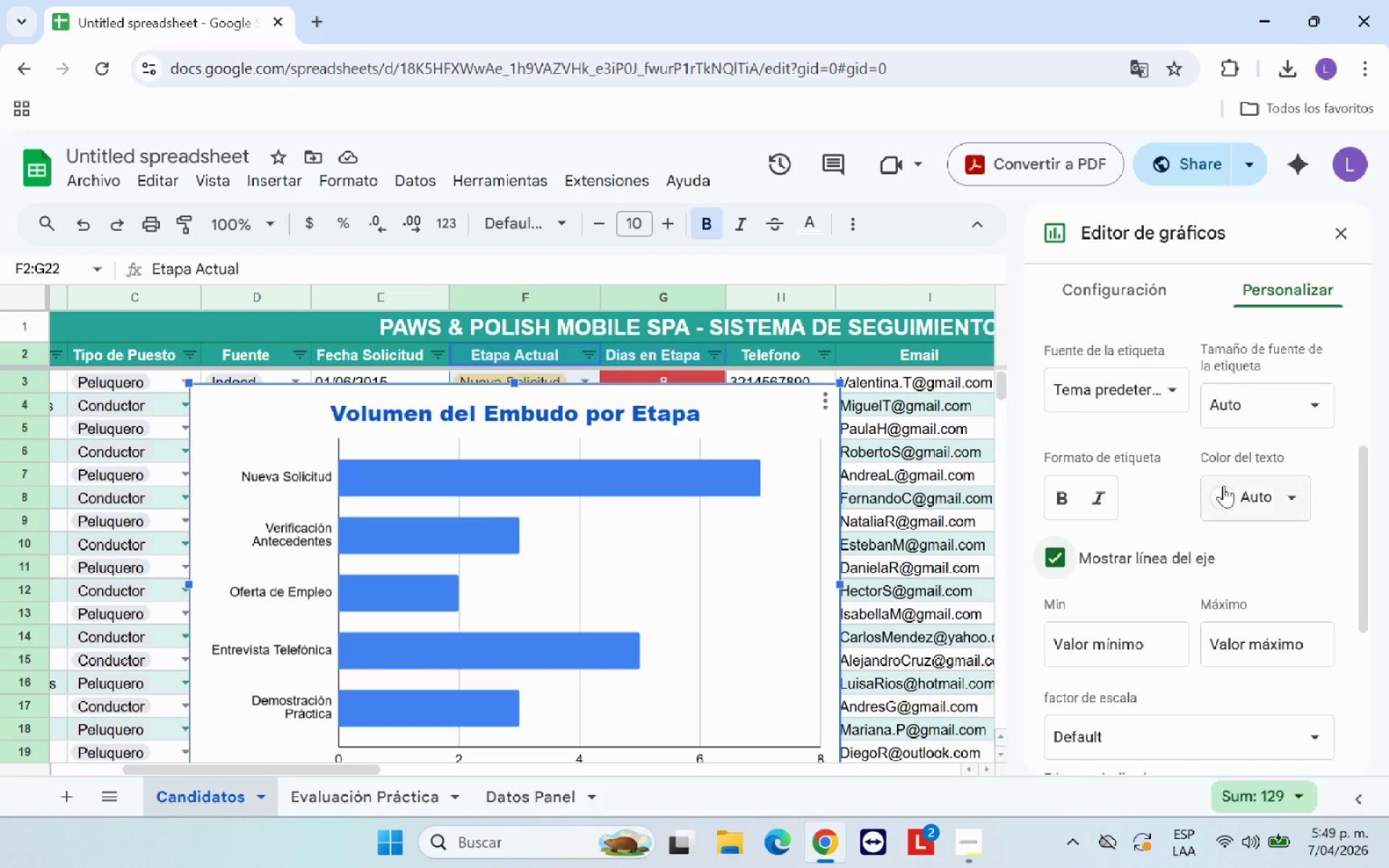 
left_click([1229, 495])
 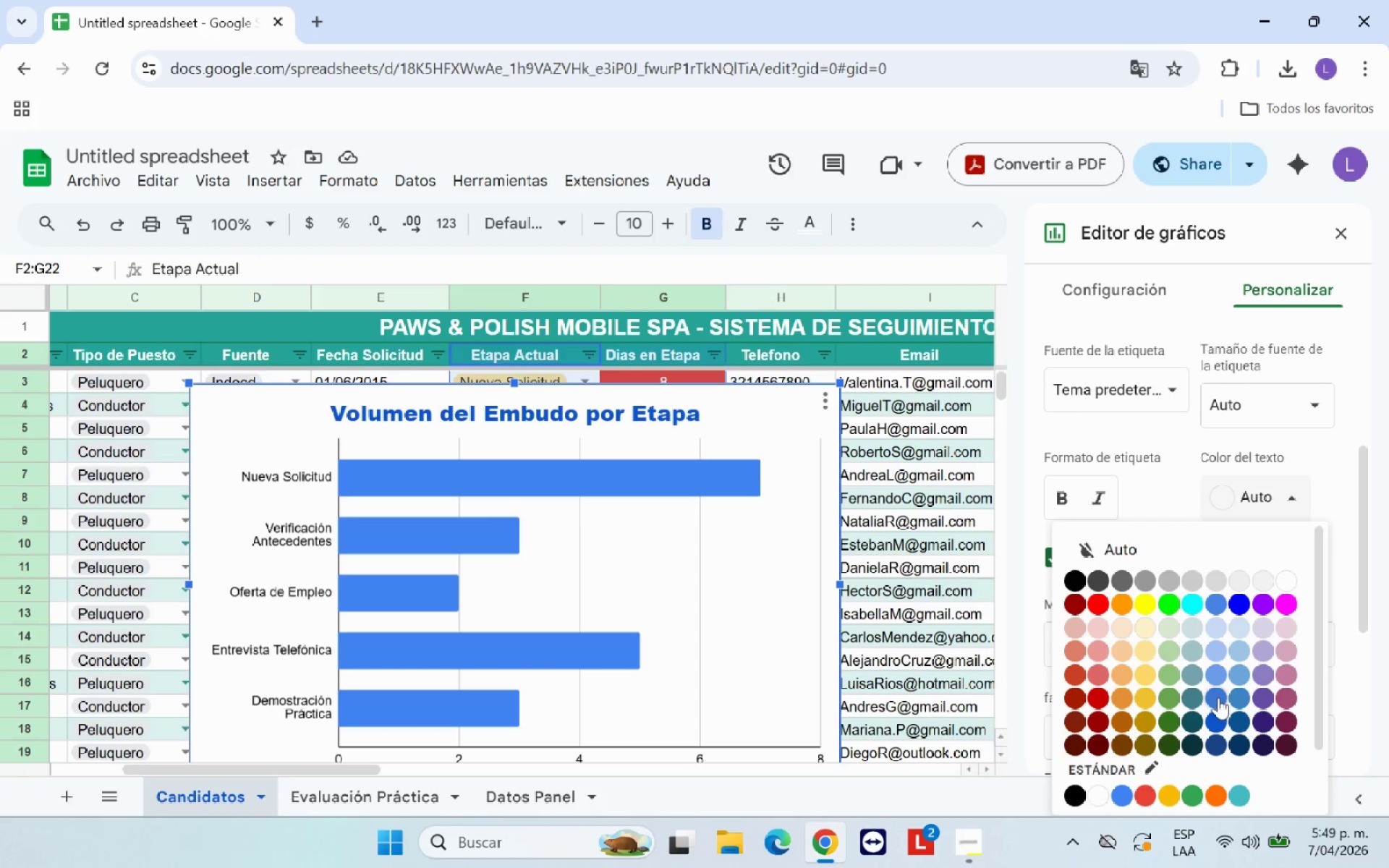 
left_click([1243, 603])
 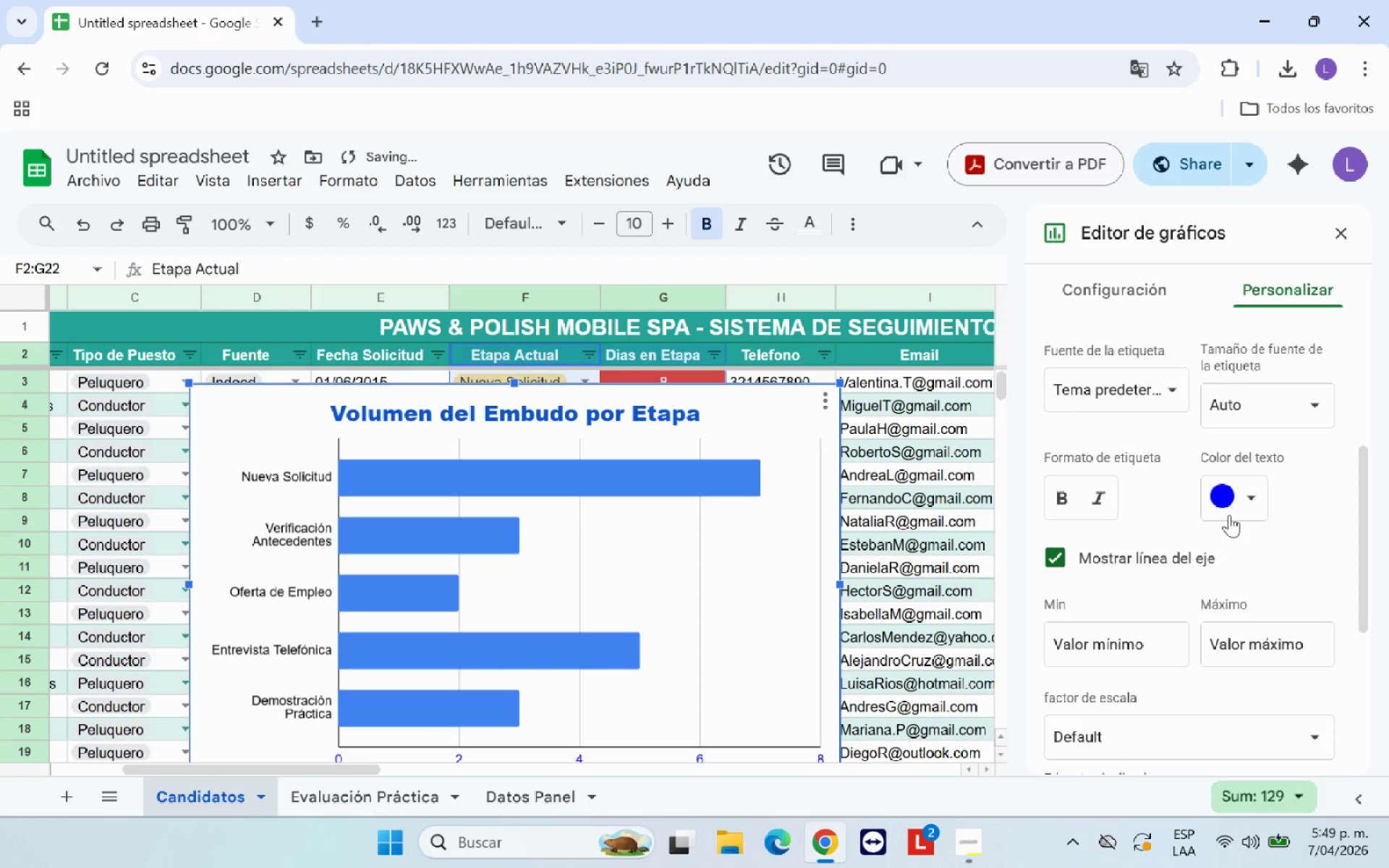 
left_click([1244, 498])
 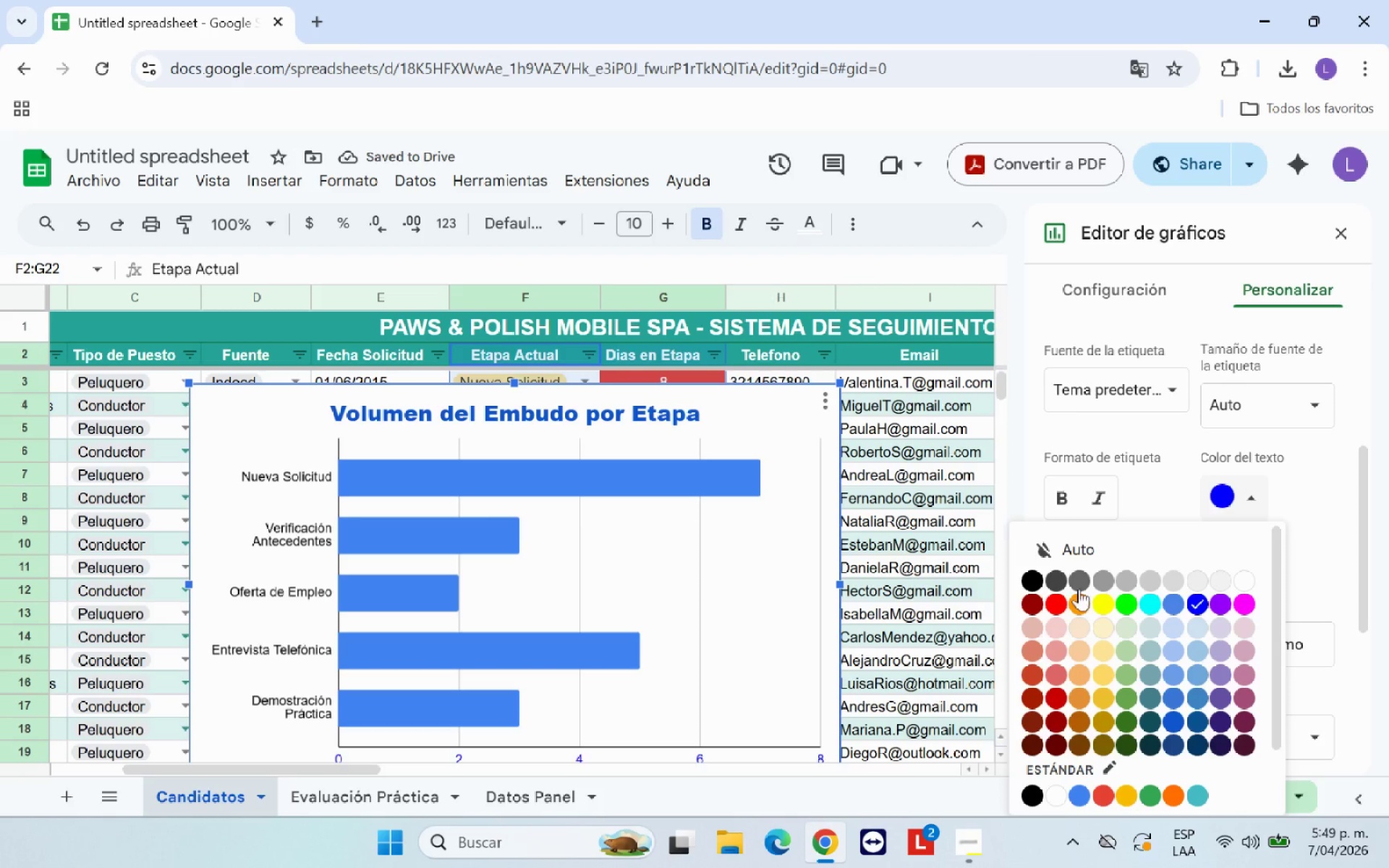 
left_click([1033, 574])
 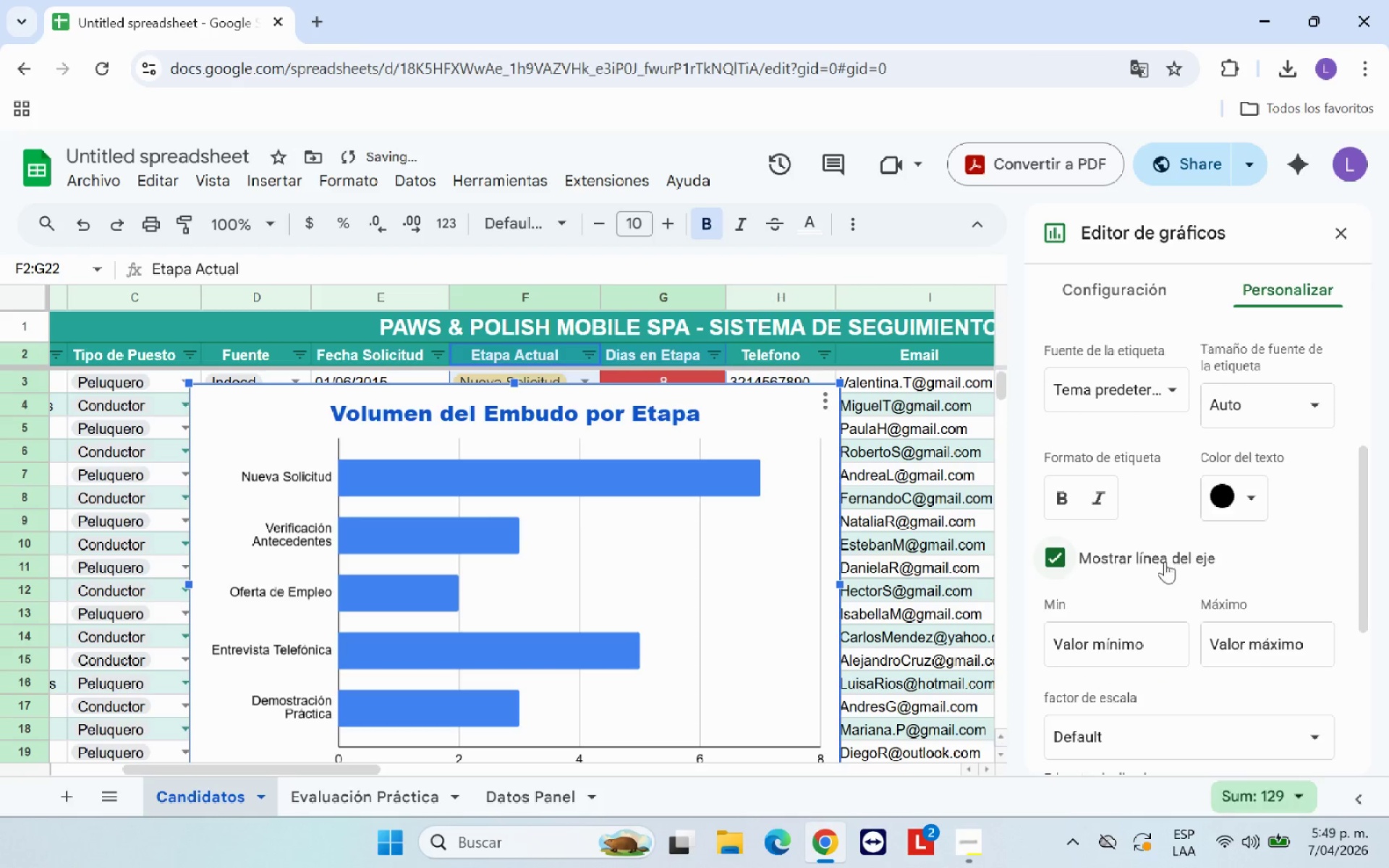 
scroll: coordinate [1155, 545], scroll_direction: up, amount: 5.0
 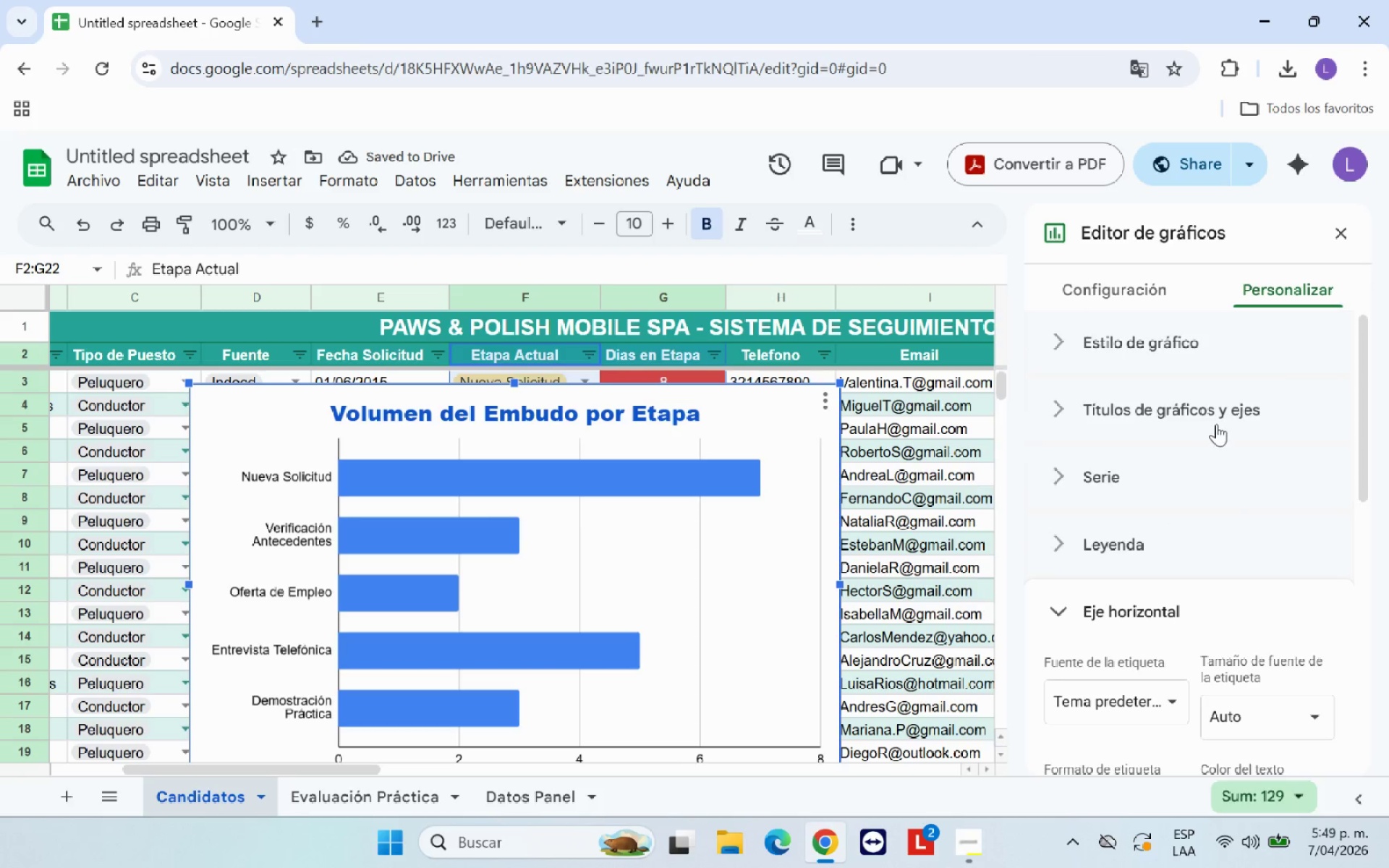 
left_click([1216, 422])
 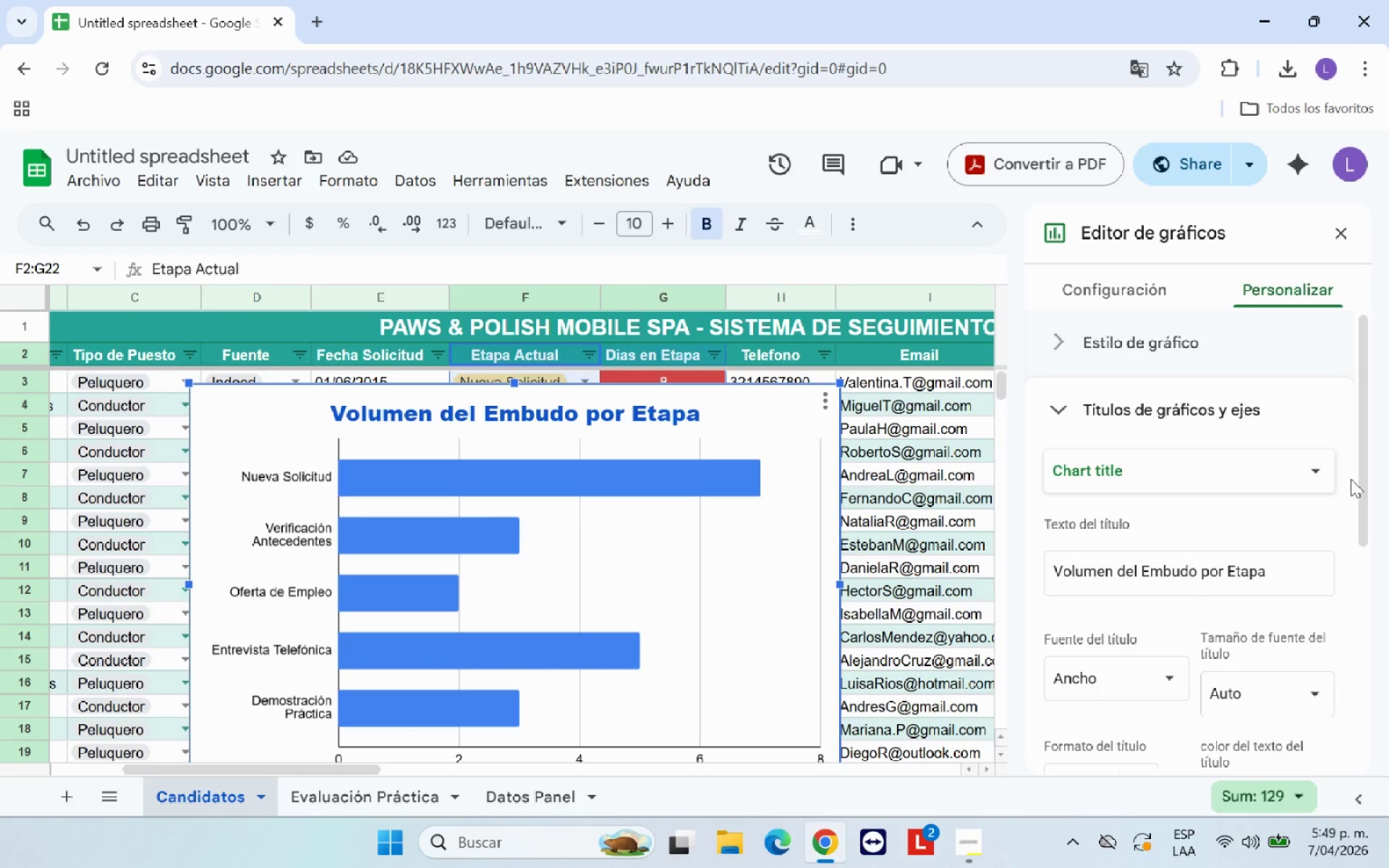 
left_click_drag(start_coordinate=[1357, 472], to_coordinate=[1346, 443])
 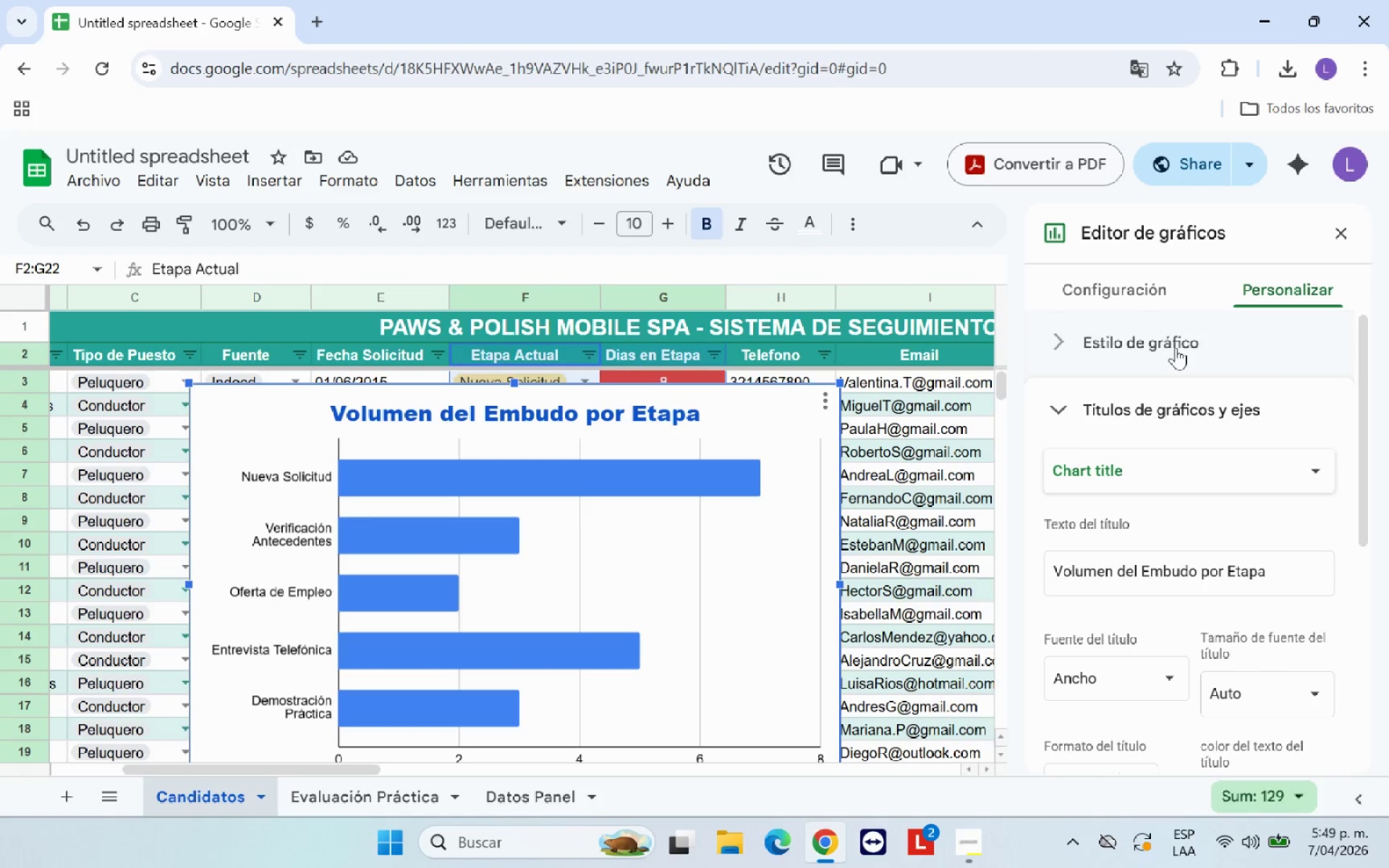 
left_click([1176, 347])
 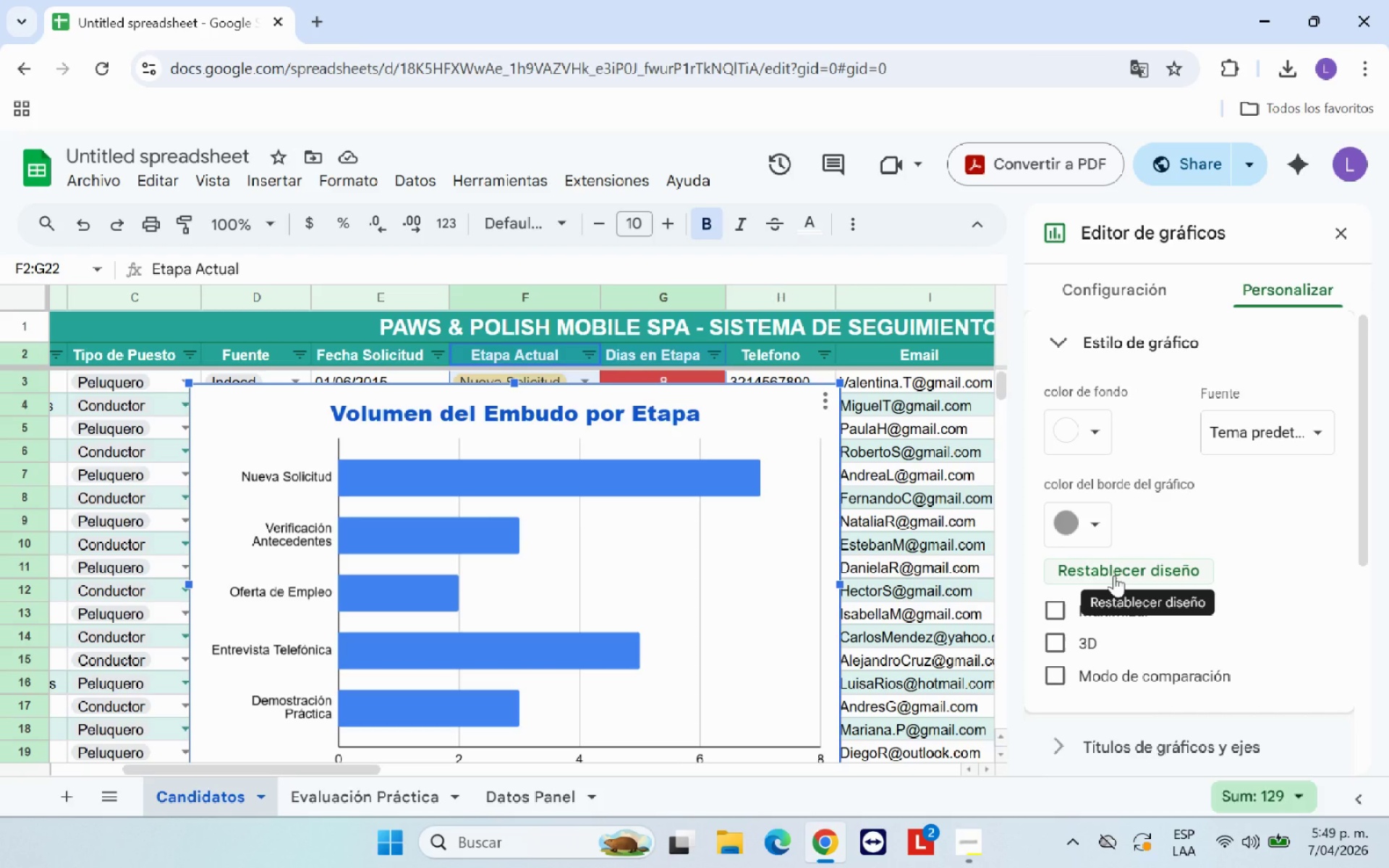 
left_click([1057, 681])
 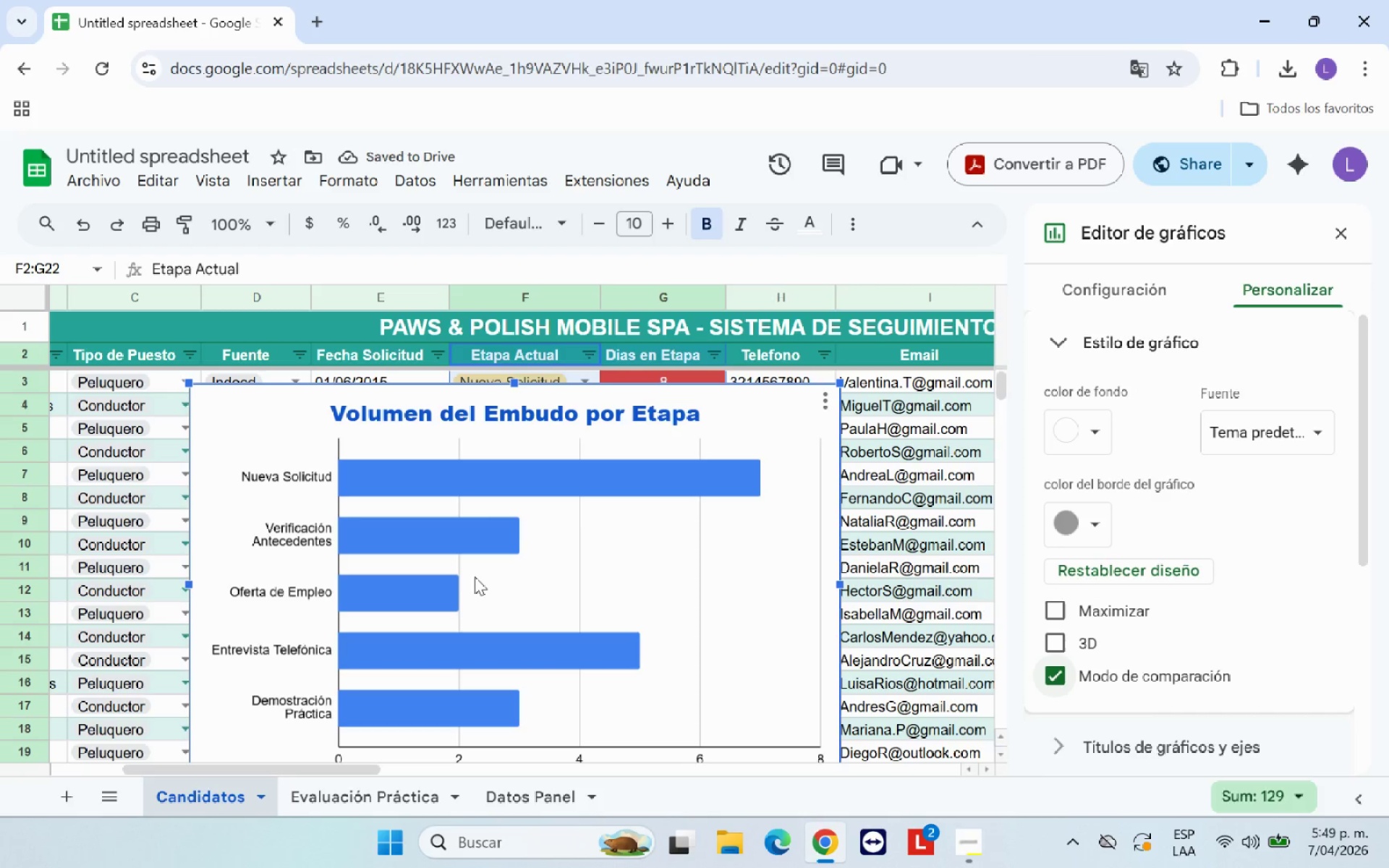 
left_click_drag(start_coordinate=[1360, 425], to_coordinate=[1361, 462])
 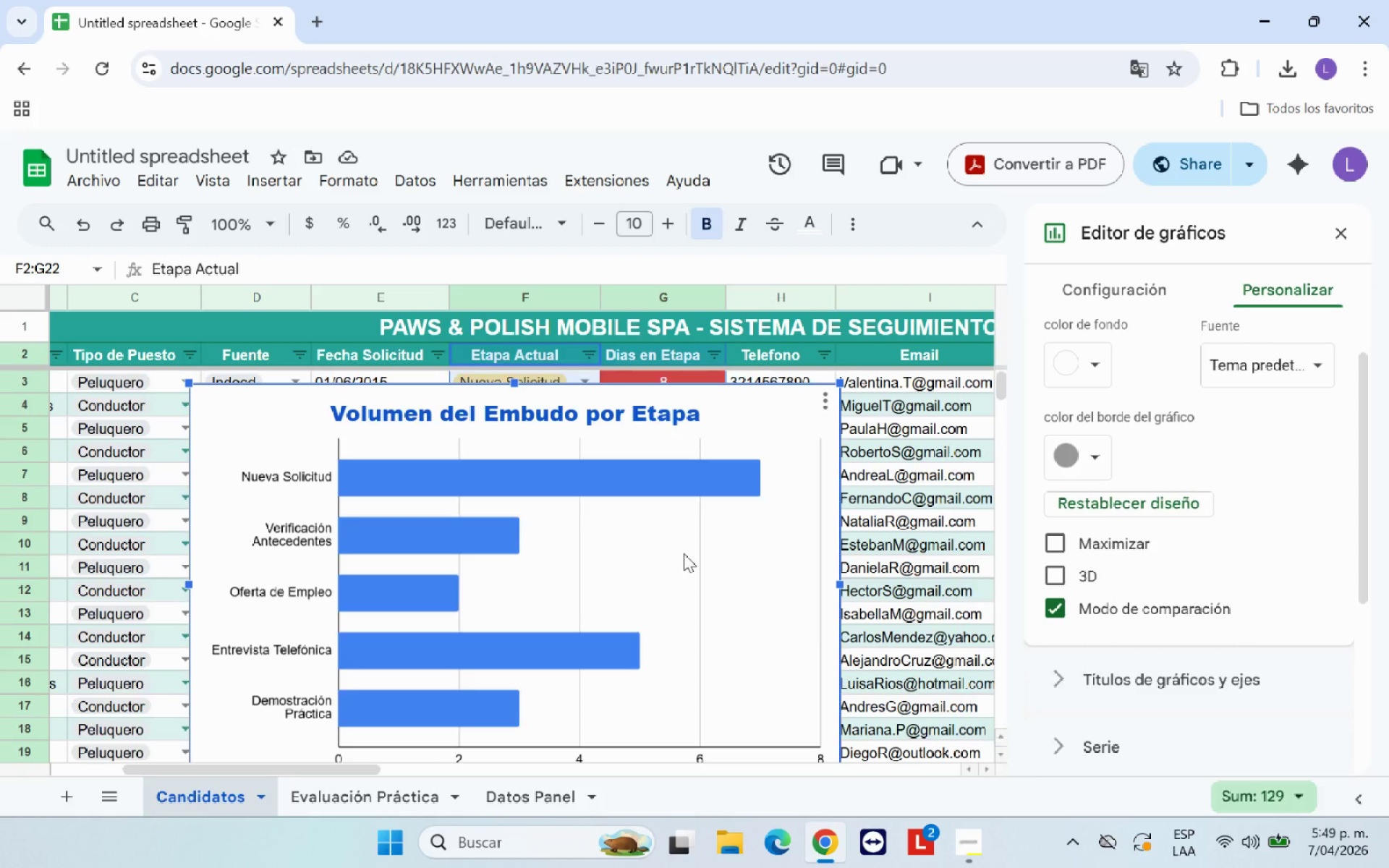 
scroll: coordinate [684, 553], scroll_direction: down, amount: 1.0
 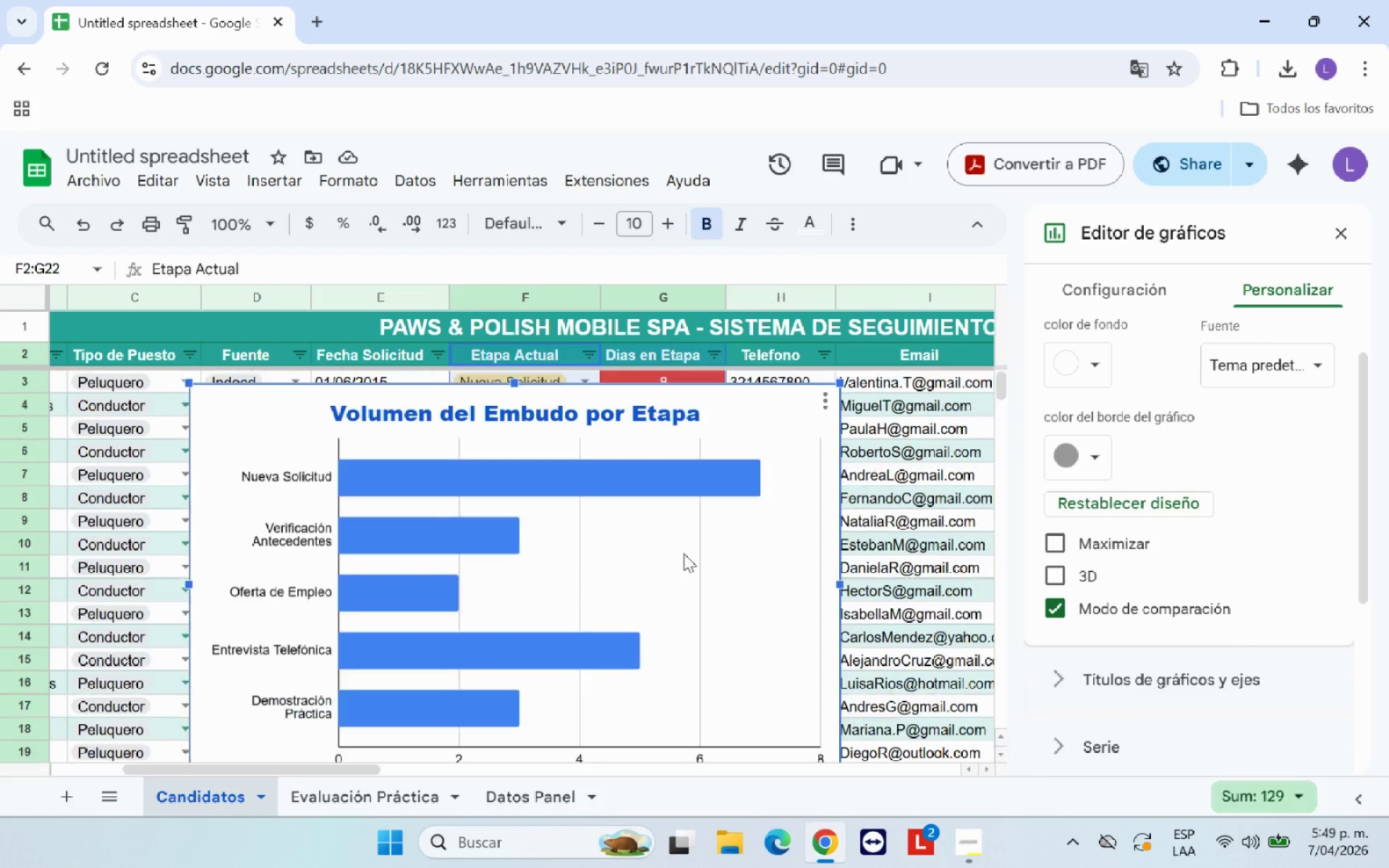 
scroll: coordinate [684, 553], scroll_direction: up, amount: 1.0
 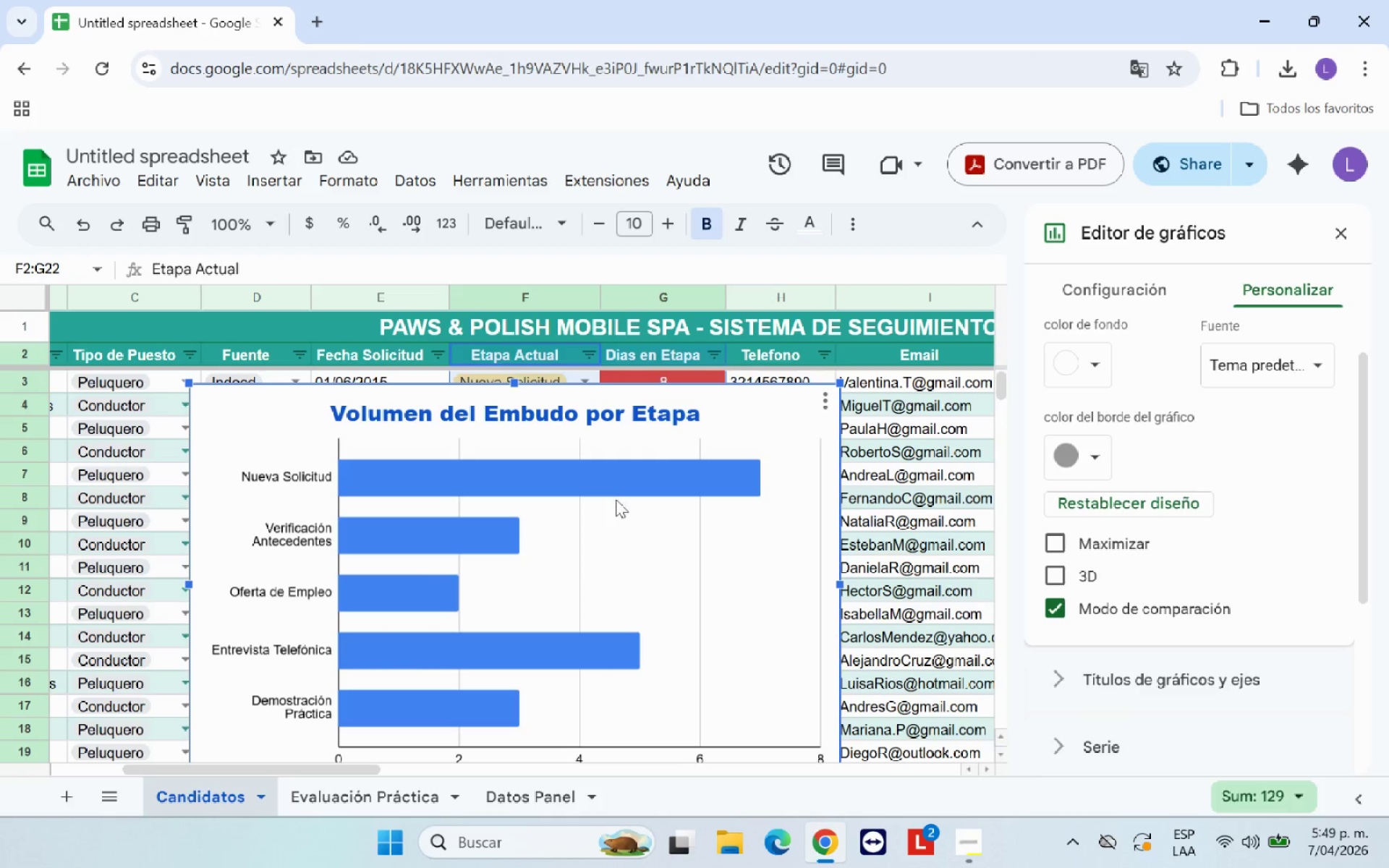 
wait(5.03)
 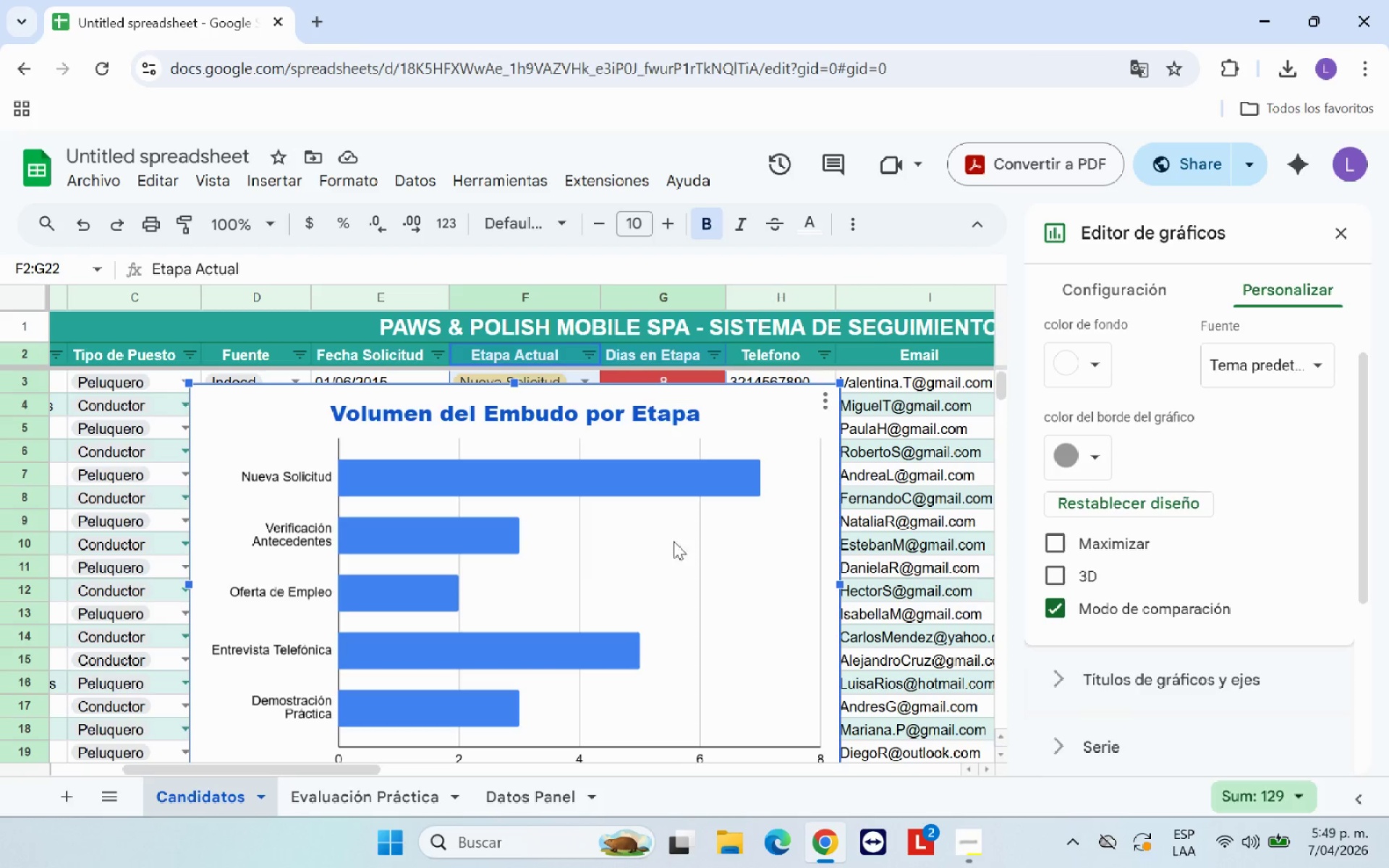 
left_click_drag(start_coordinate=[1358, 457], to_coordinate=[1360, 414])
 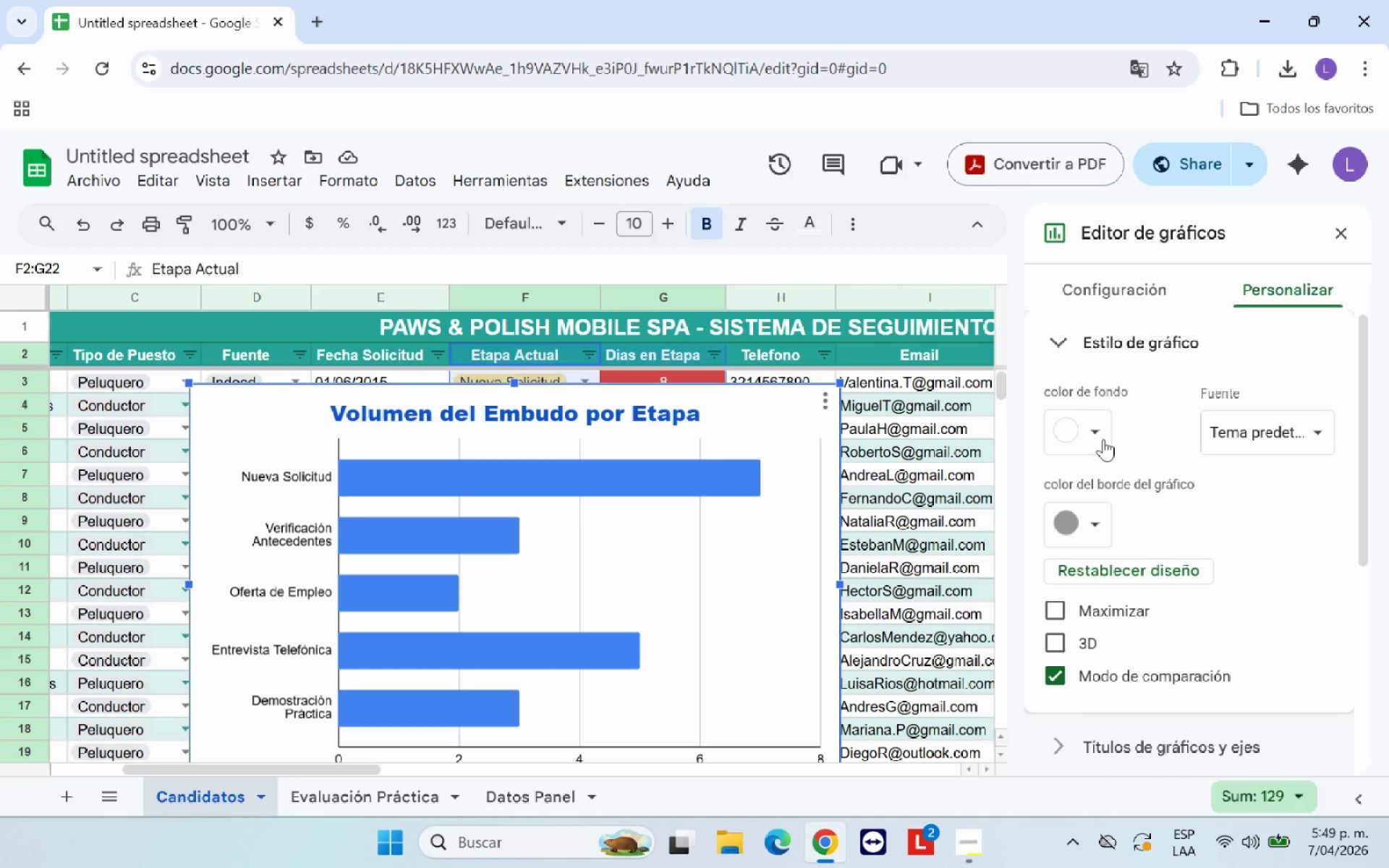 
left_click([1100, 438])
 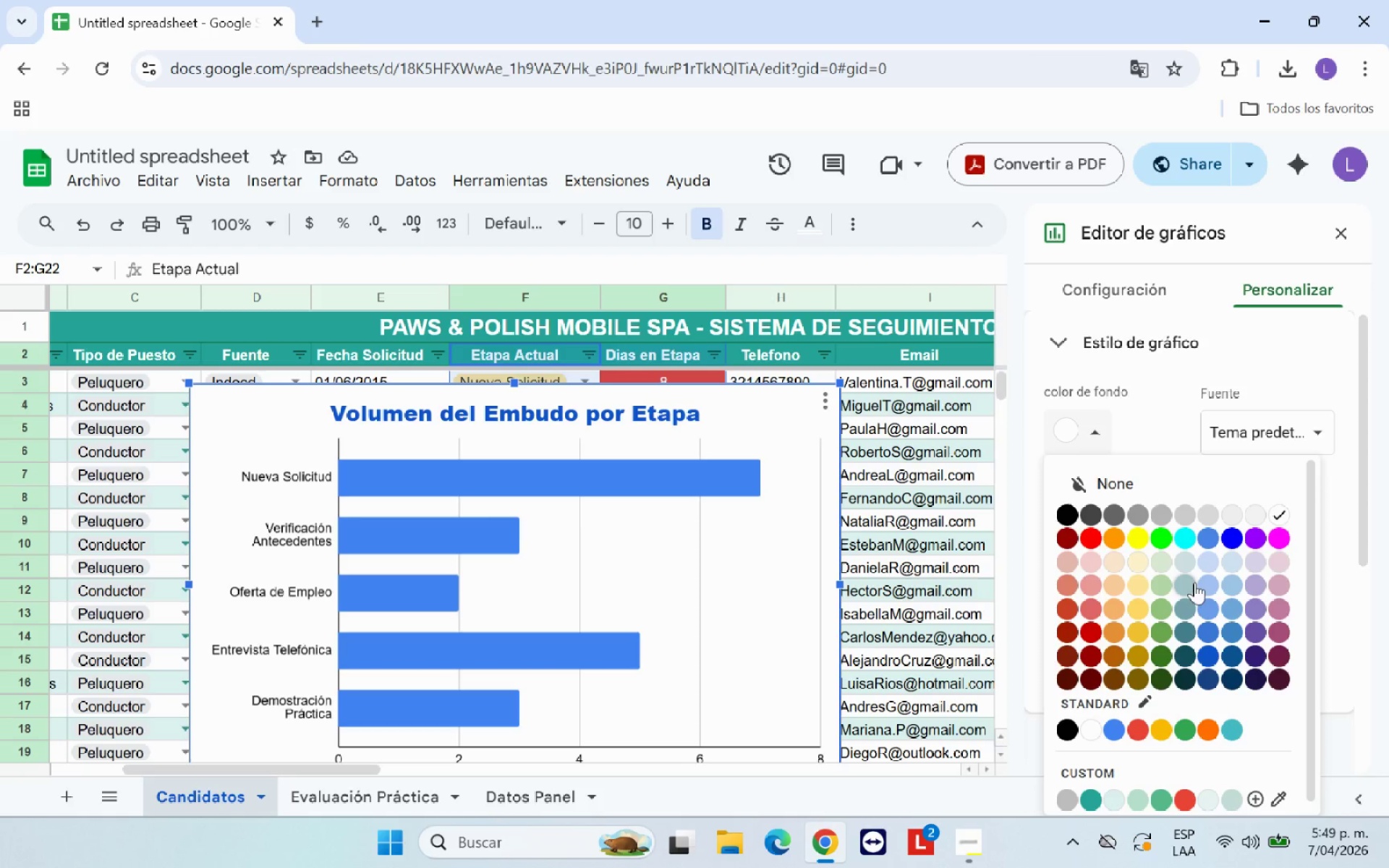 
left_click([1202, 583])
 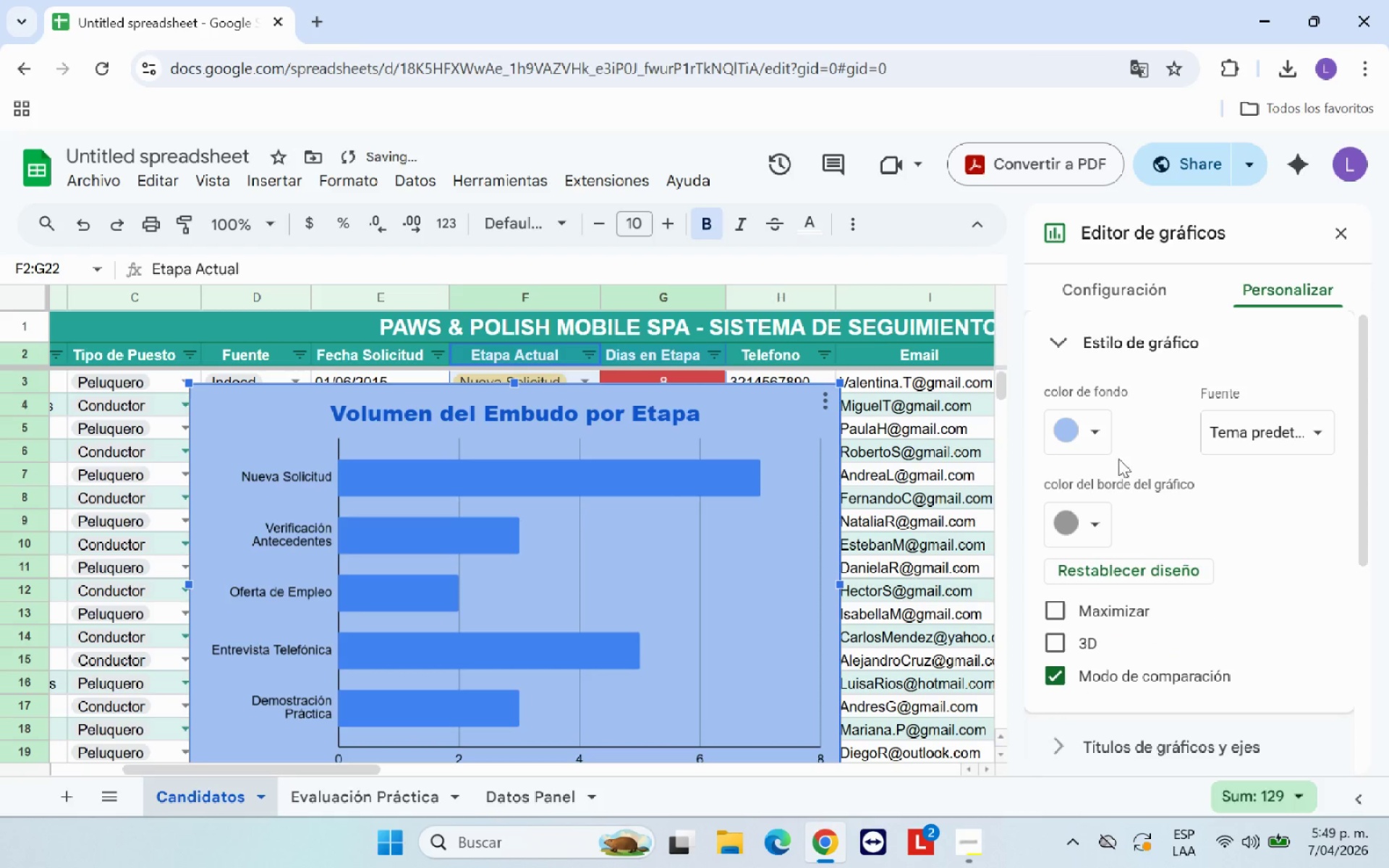 
left_click([1103, 441])
 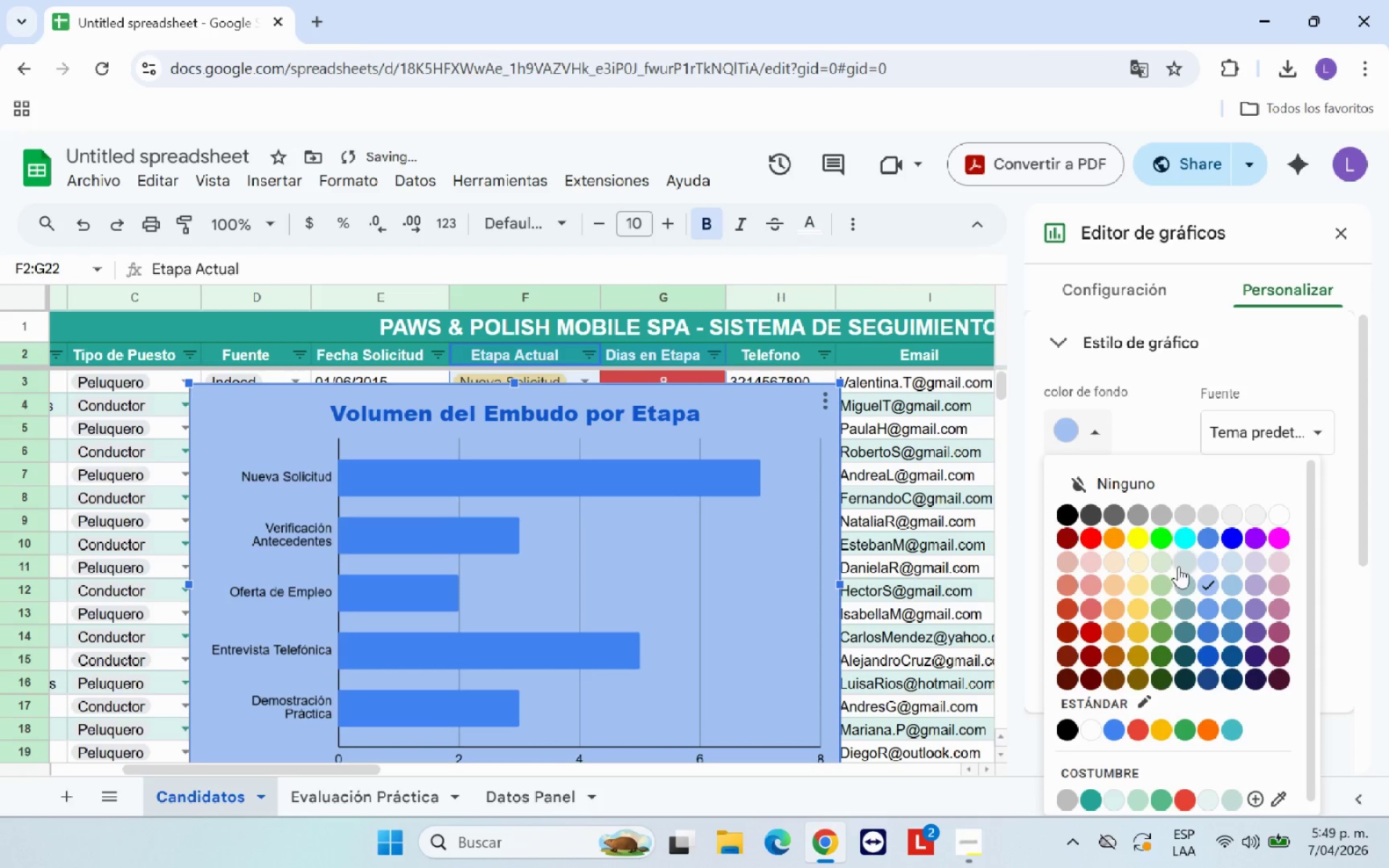 
left_click([1186, 563])
 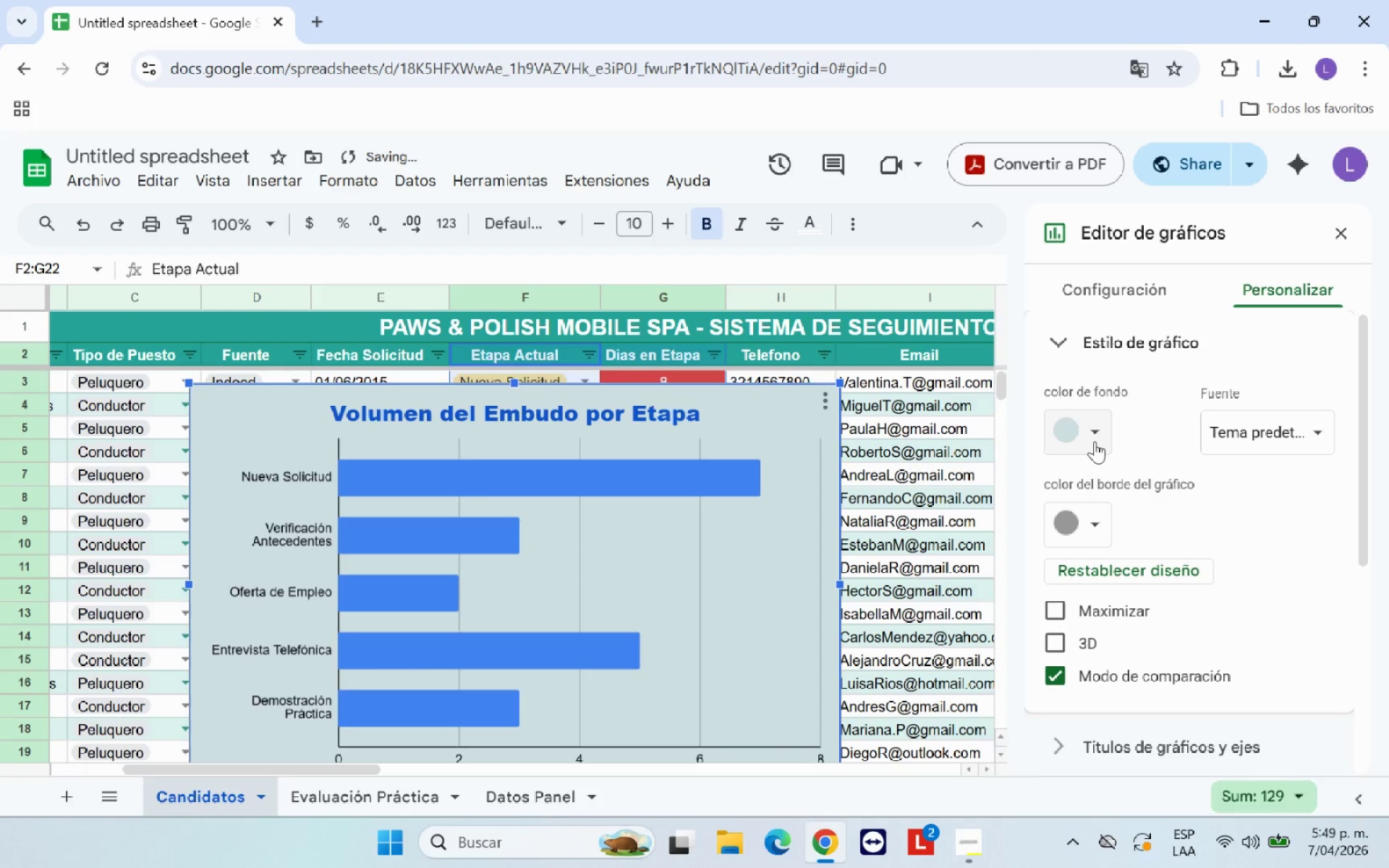 
left_click([1095, 441])
 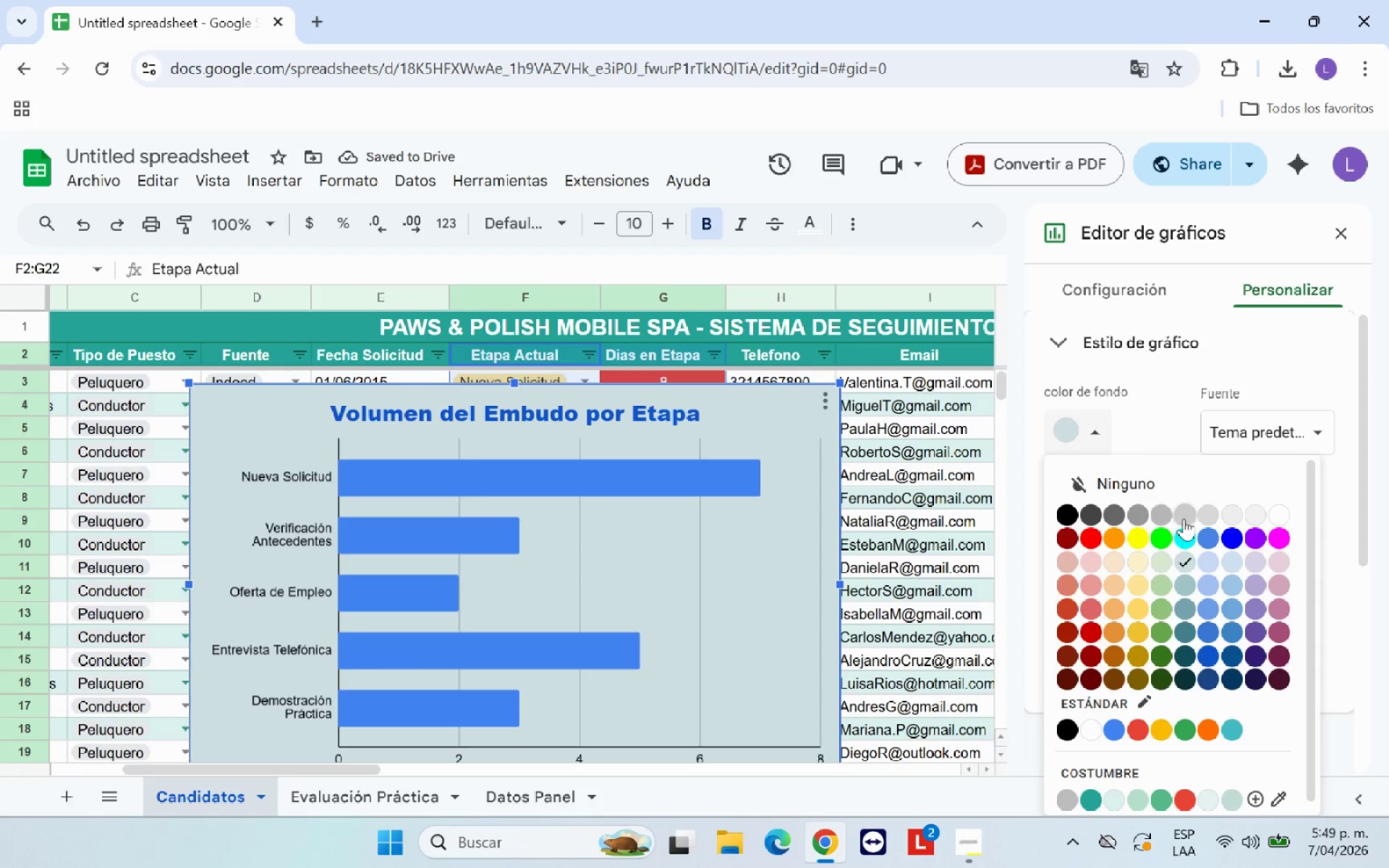 
left_click([1189, 520])
 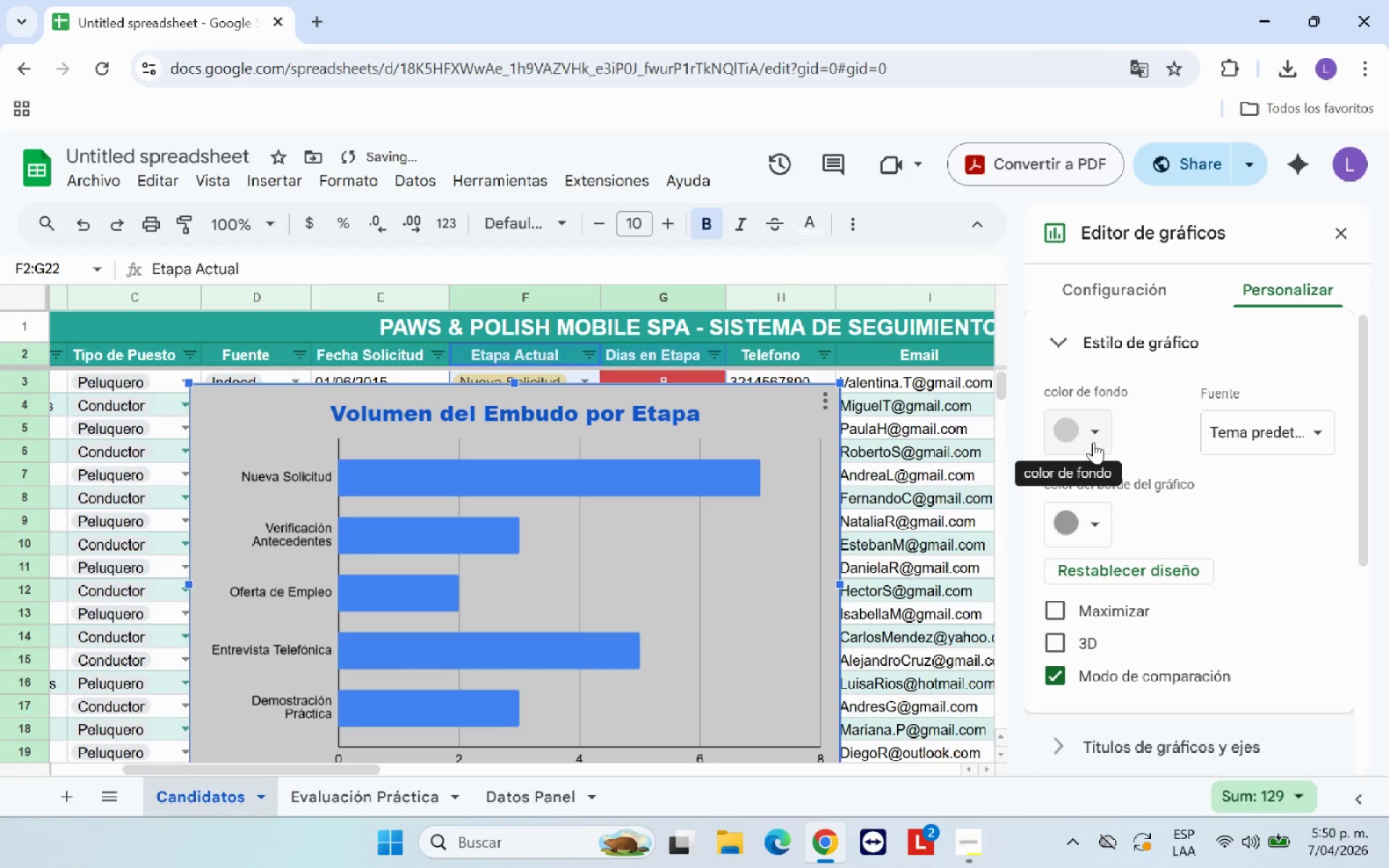 
left_click([1093, 442])
 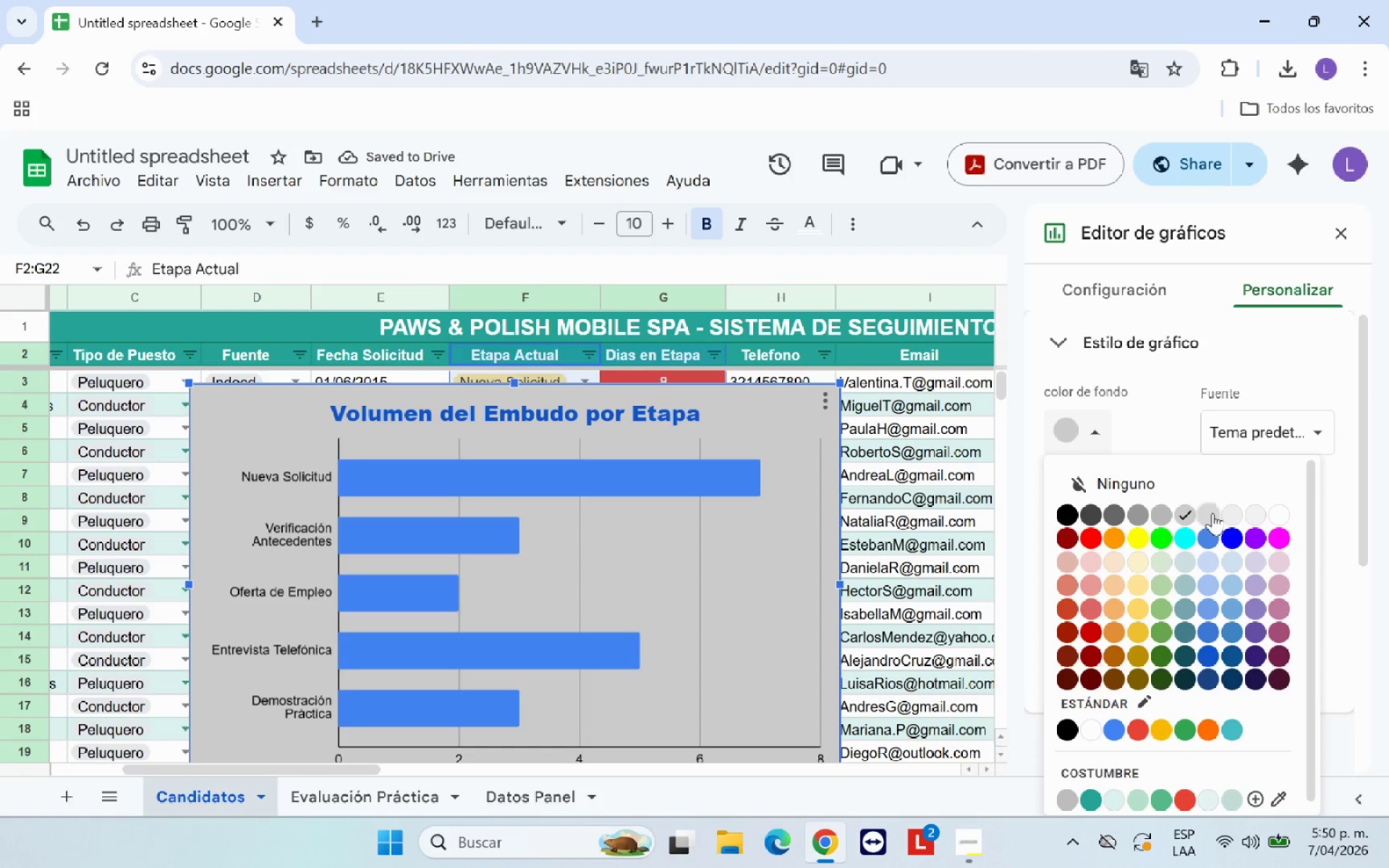 
left_click([1229, 513])
 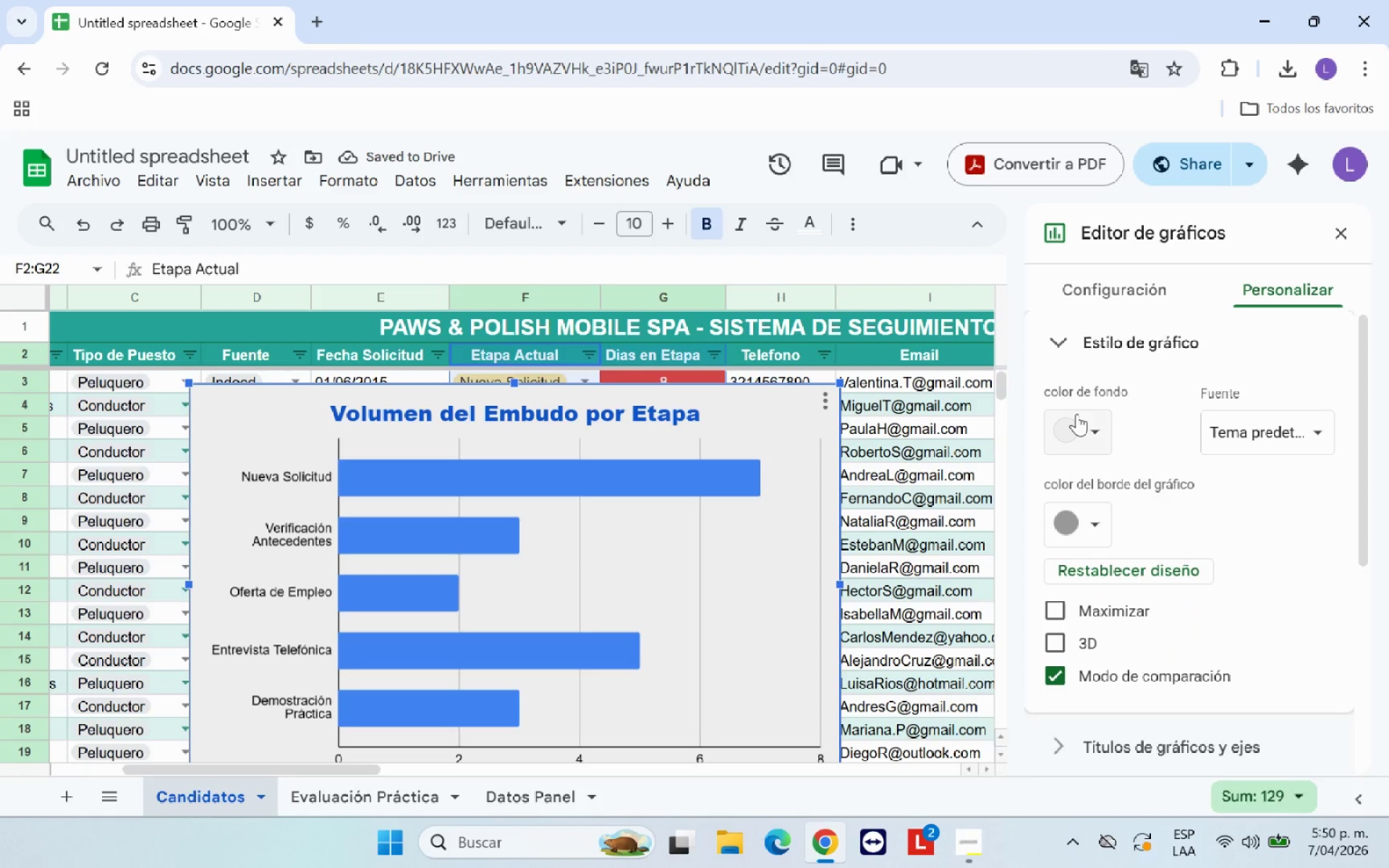 
left_click([1100, 422])
 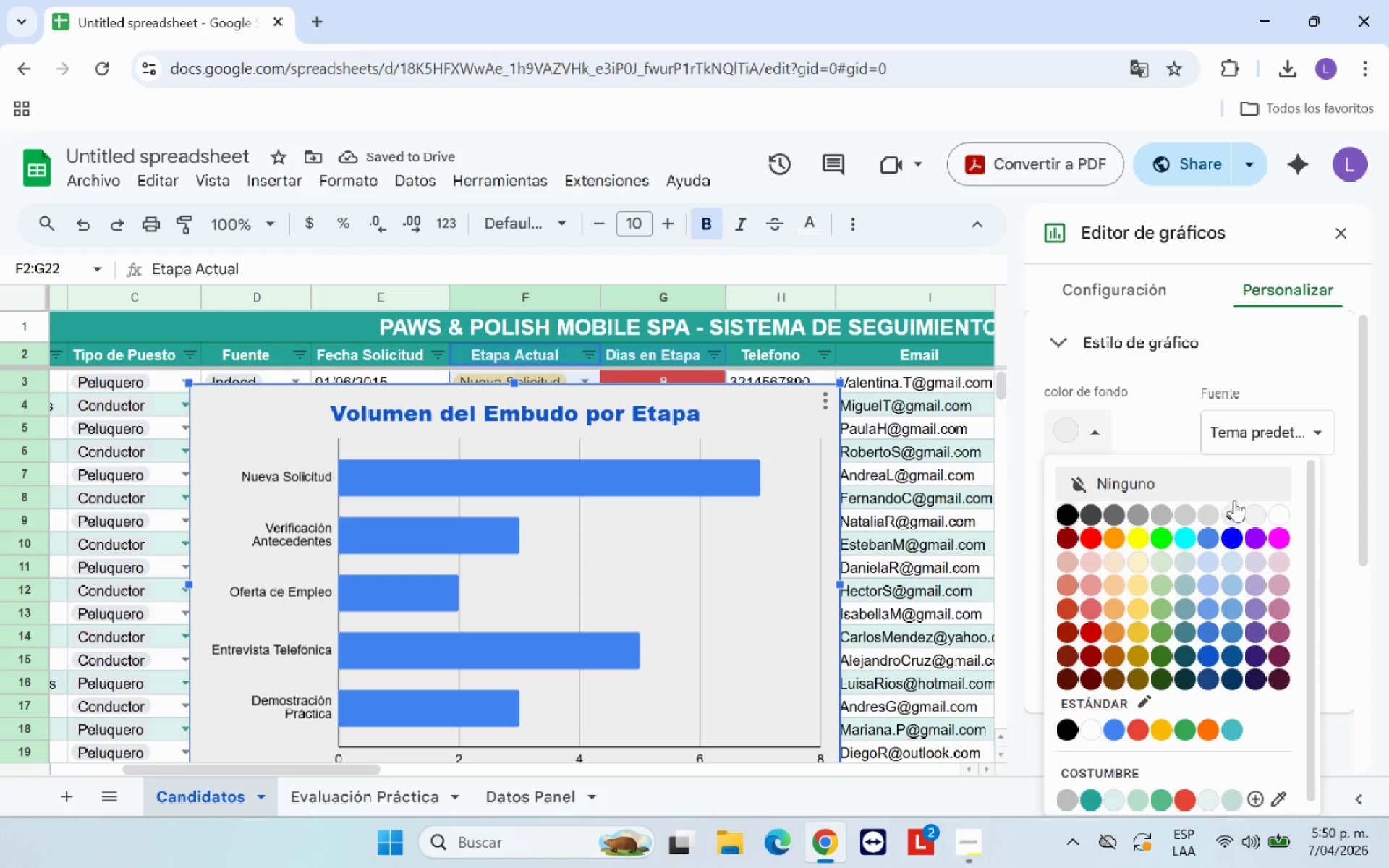 
left_click([1252, 506])
 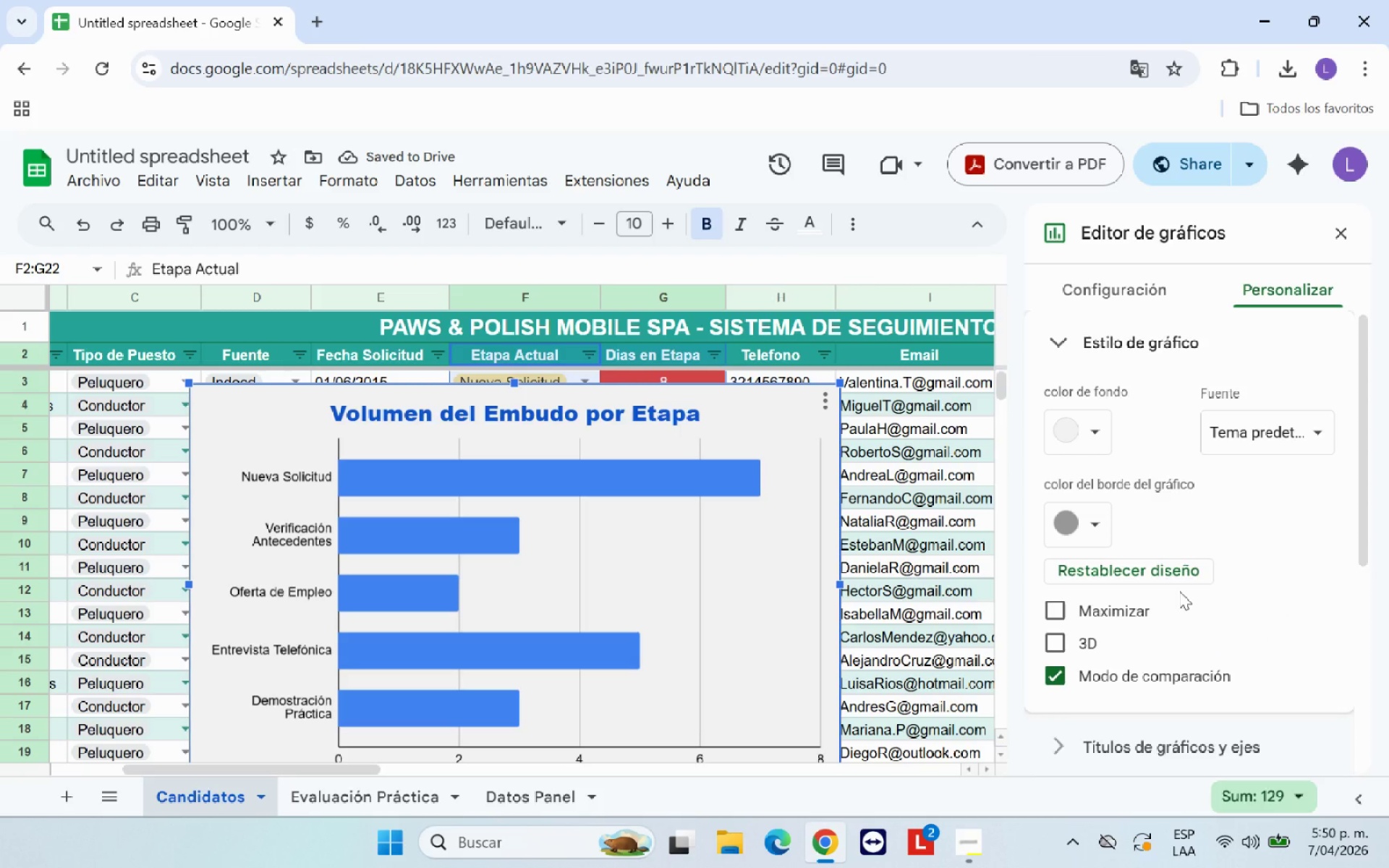 
left_click([1279, 446])
 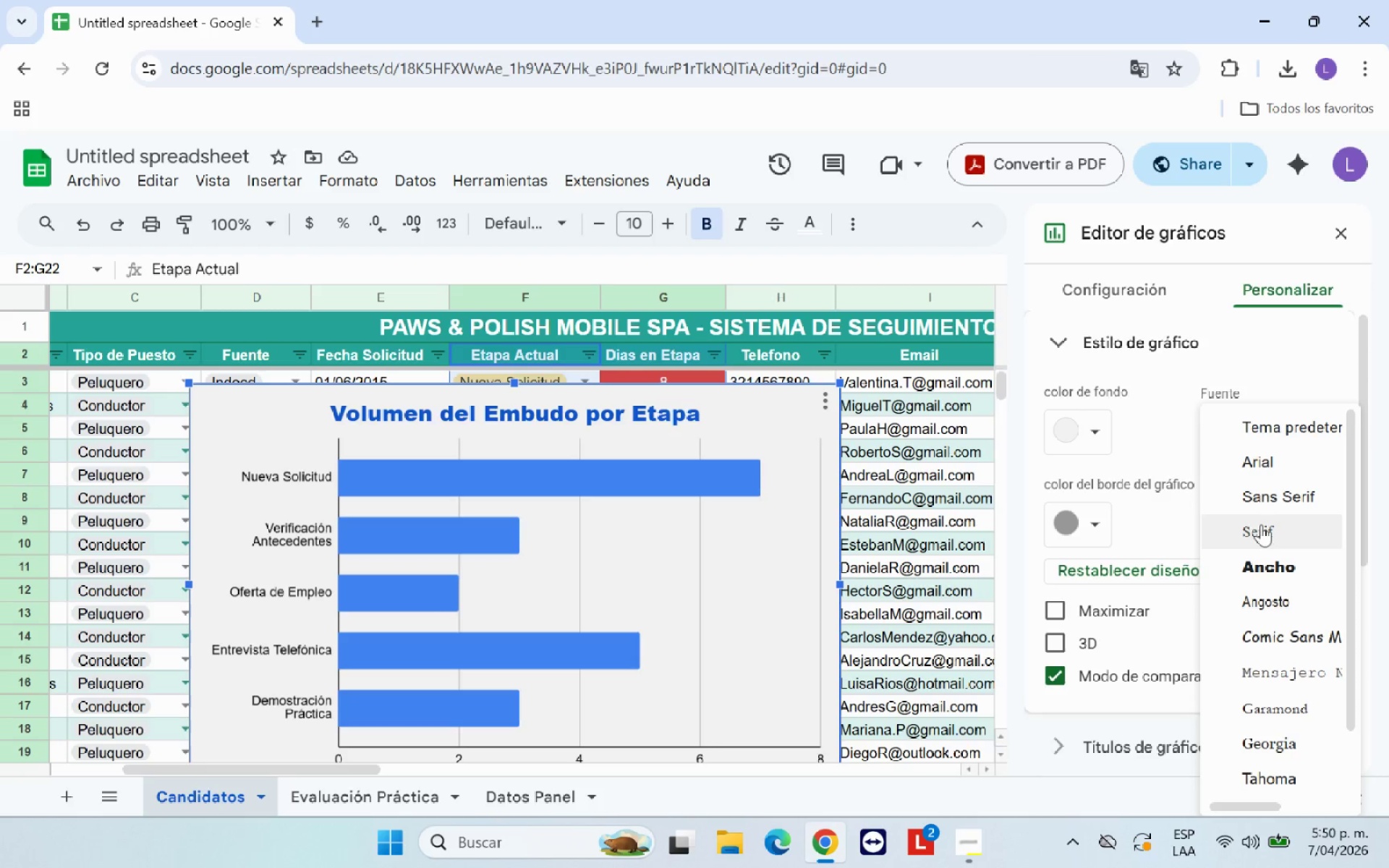 
left_click([1260, 535])
 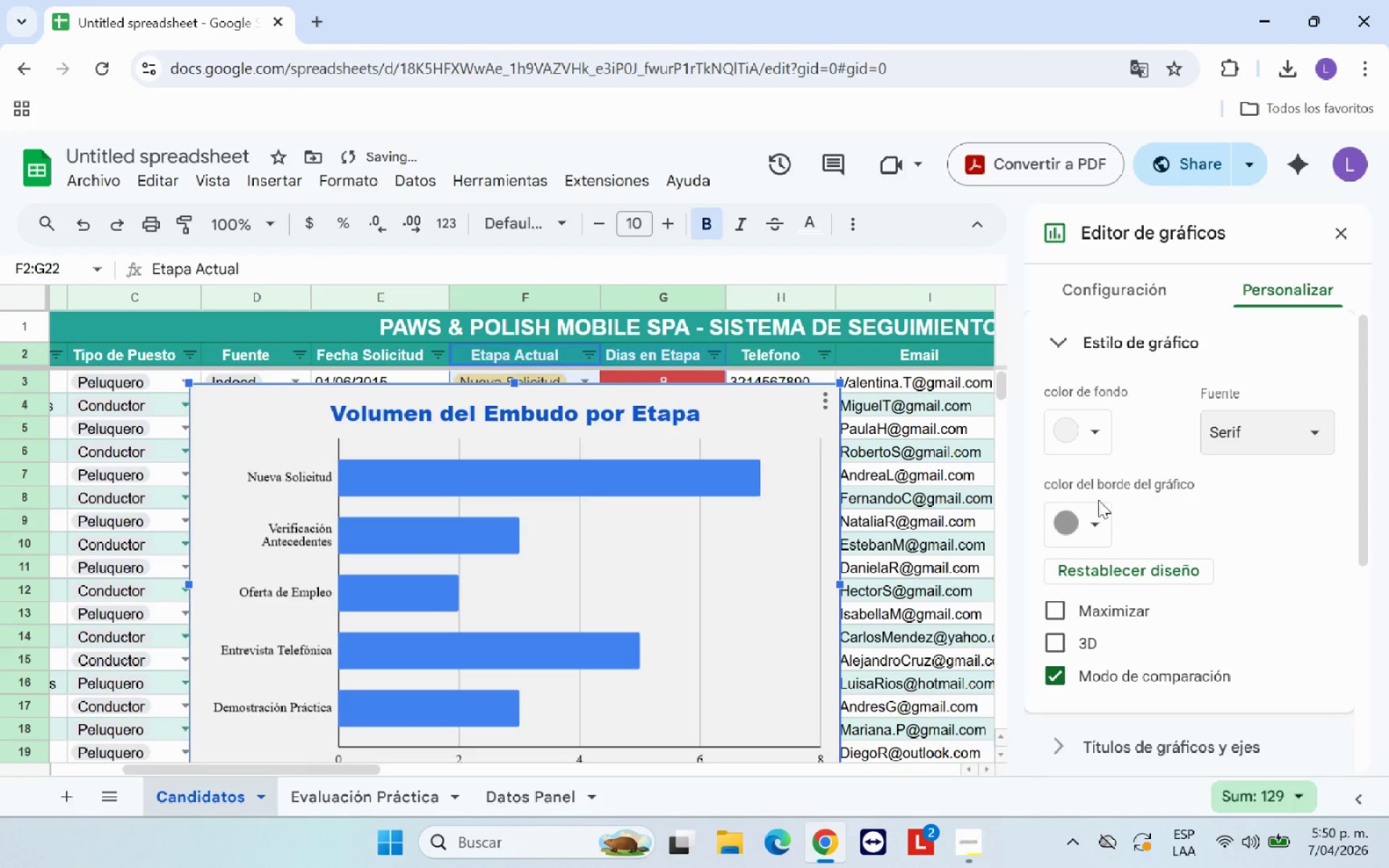 
scroll: coordinate [1175, 563], scroll_direction: up, amount: 2.0
 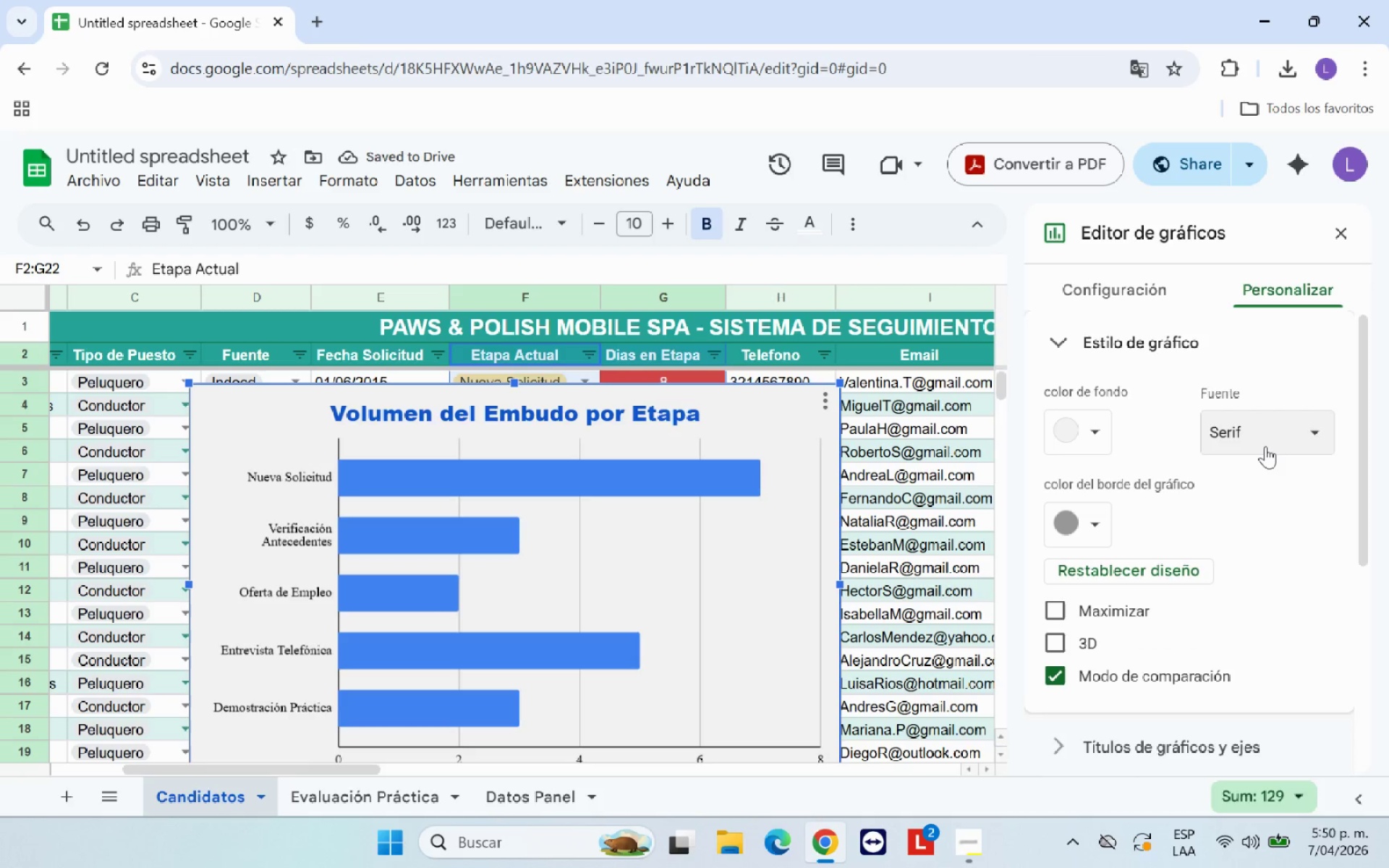 
left_click([1267, 437])
 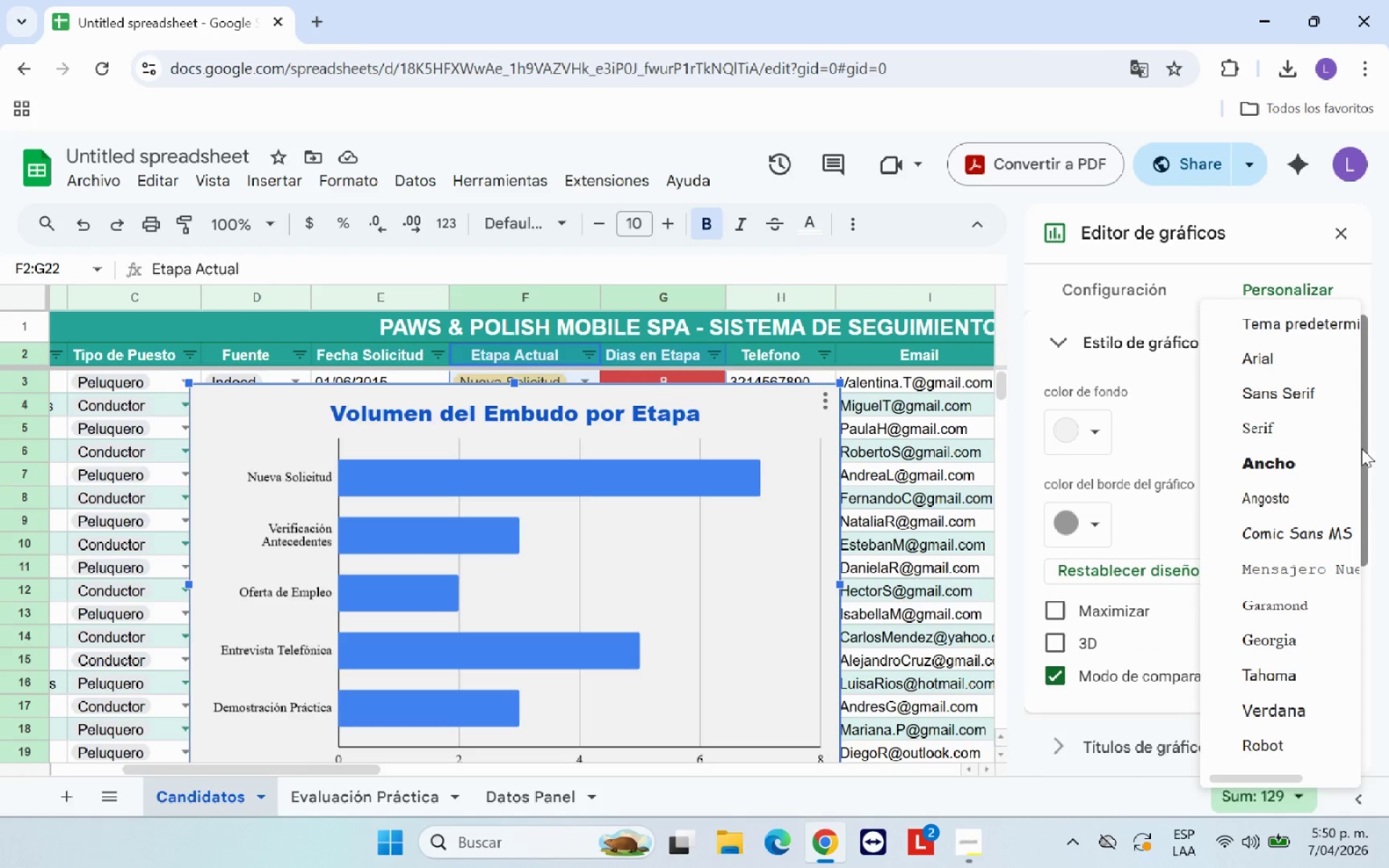 
left_click([1301, 462])
 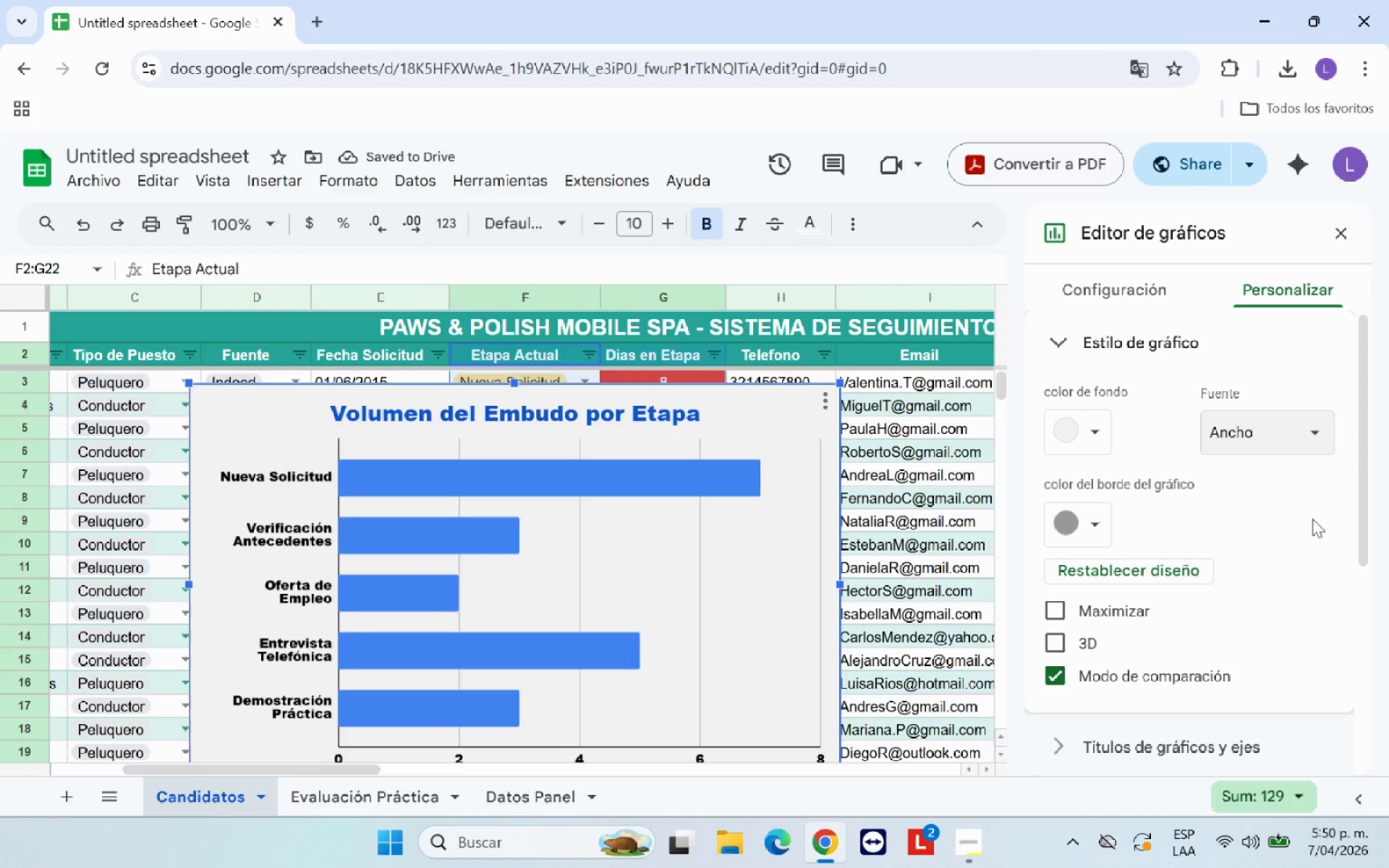 
left_click_drag(start_coordinate=[1359, 412], to_coordinate=[1353, 571])
 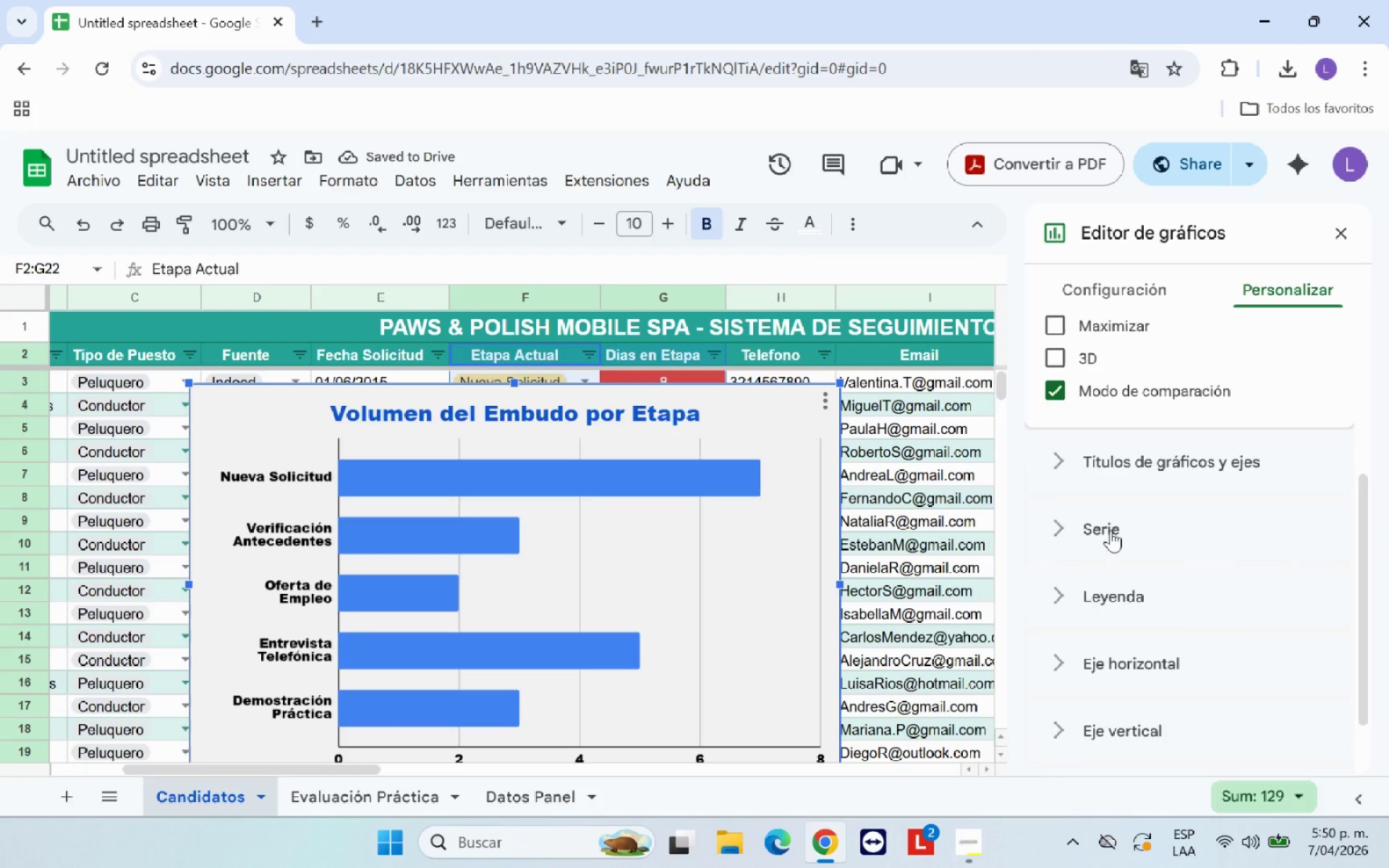 
left_click([1107, 529])
 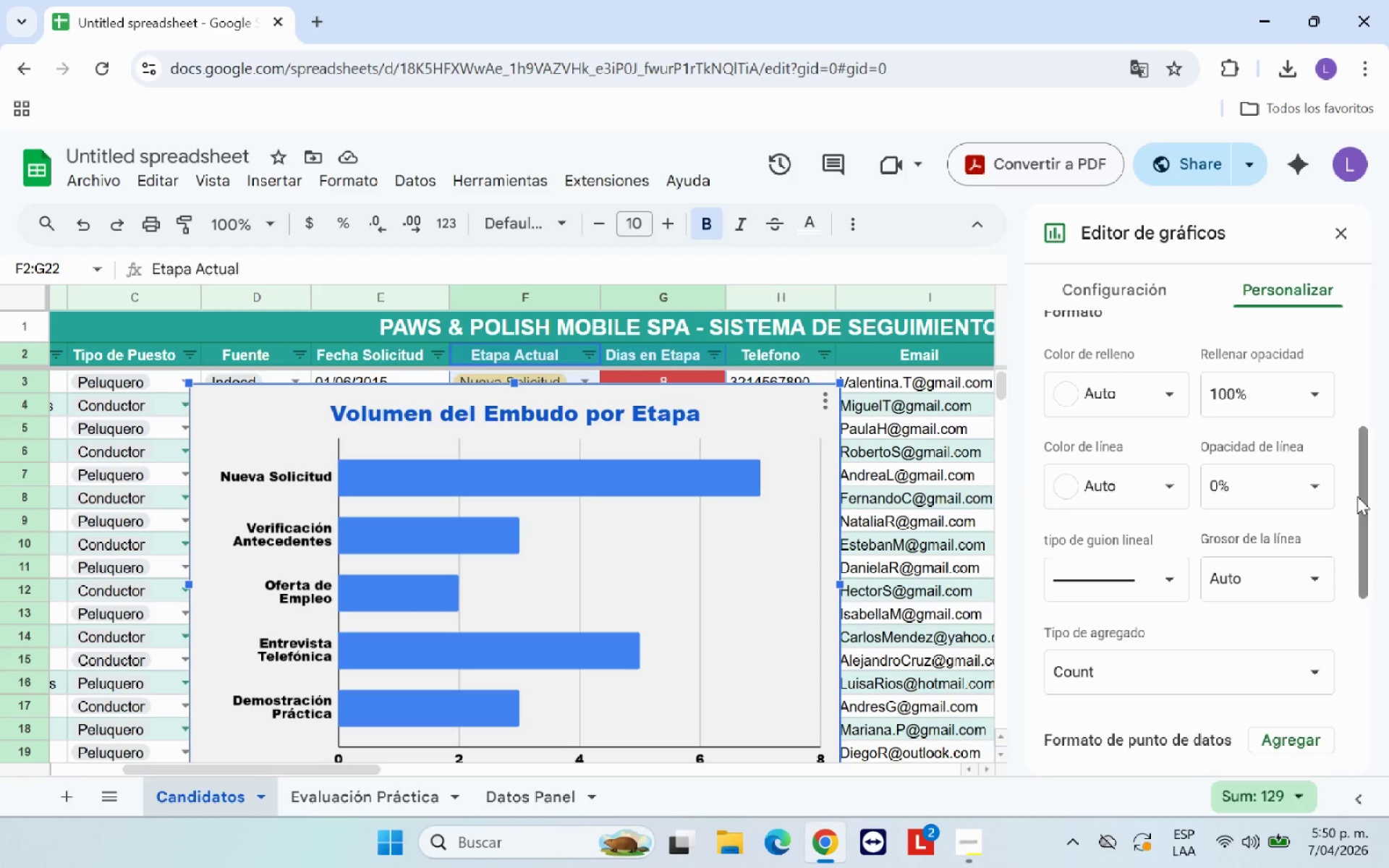 
left_click_drag(start_coordinate=[1359, 490], to_coordinate=[1358, 511])
 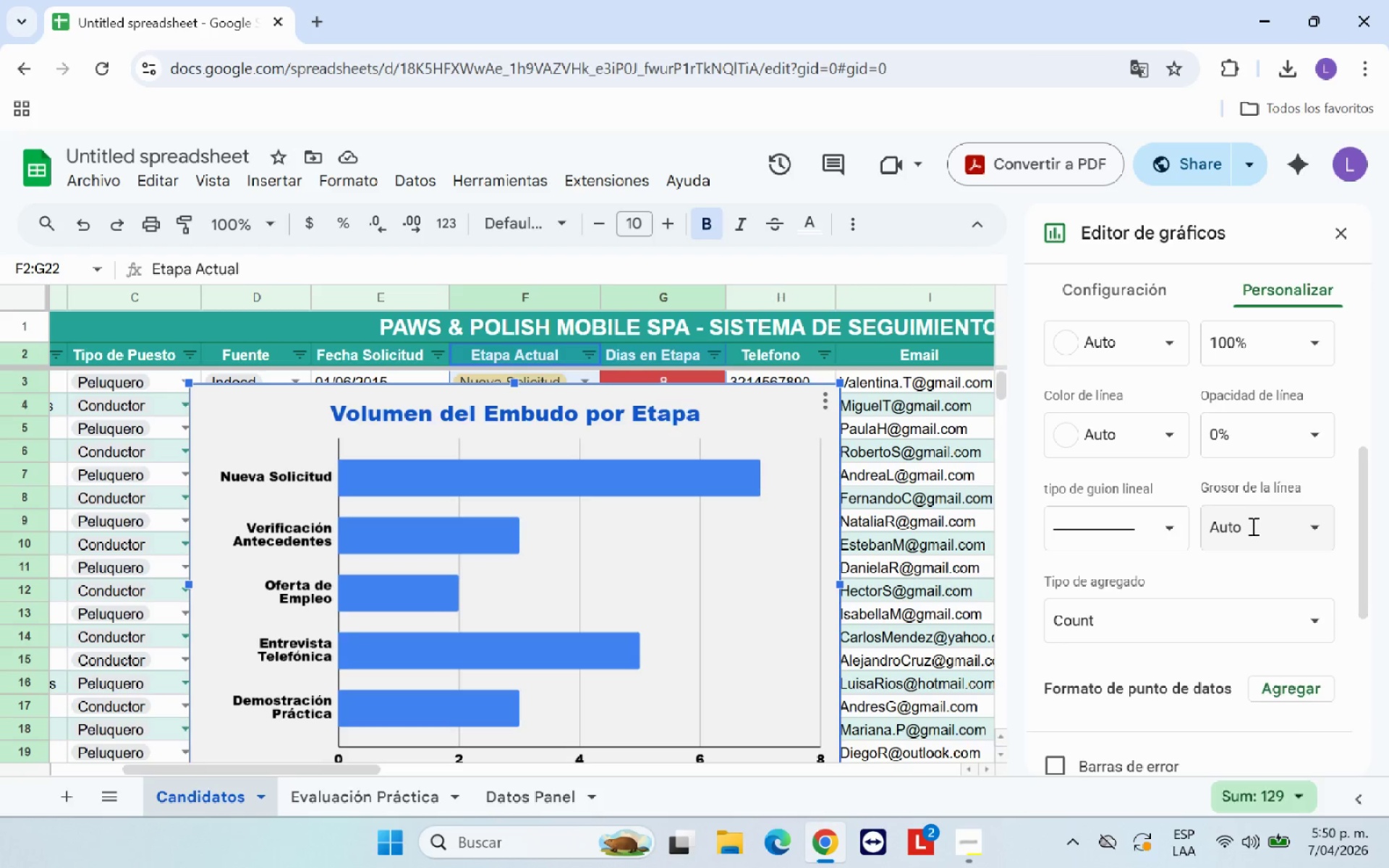 
left_click([1252, 526])
 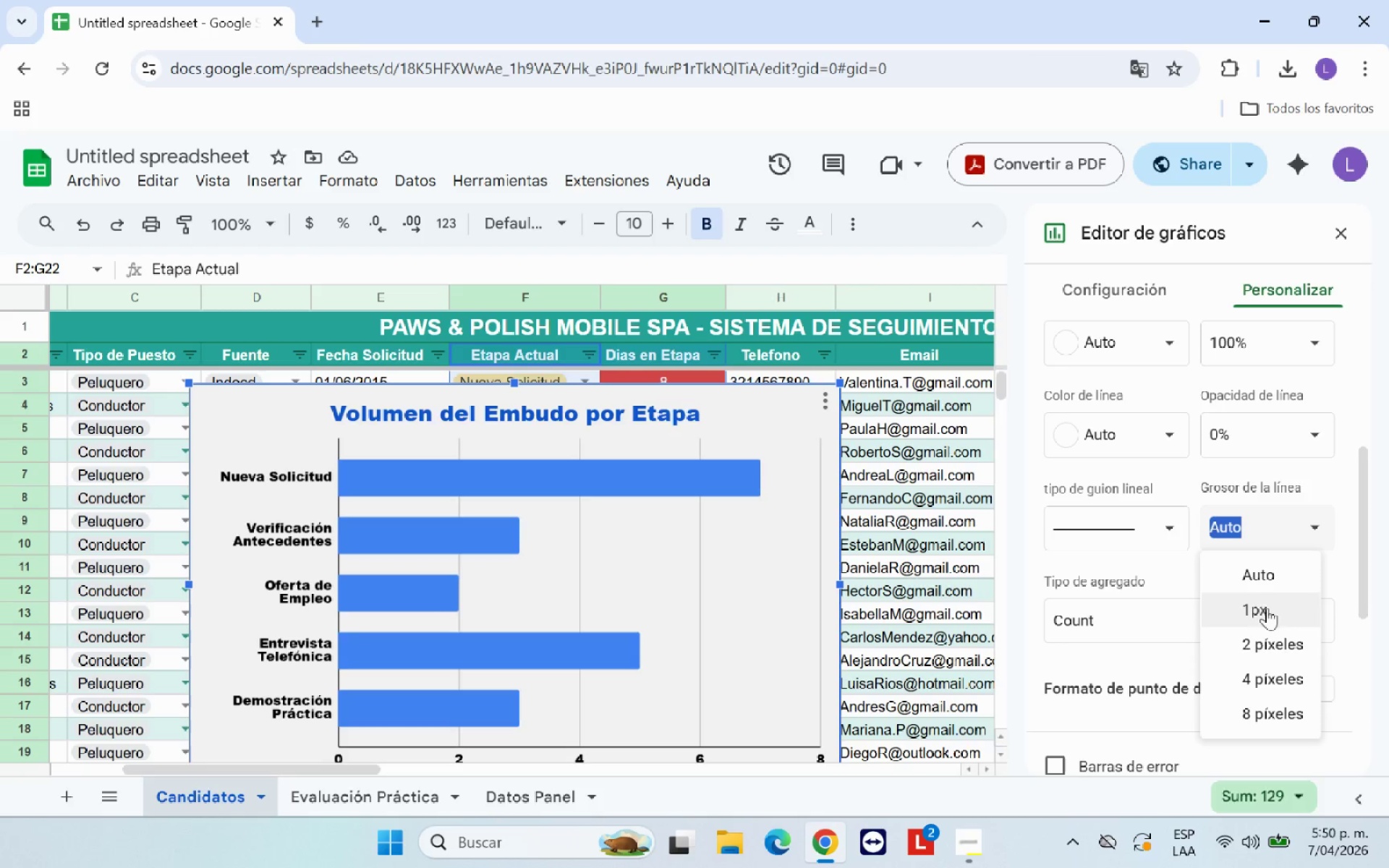 
left_click([1253, 612])
 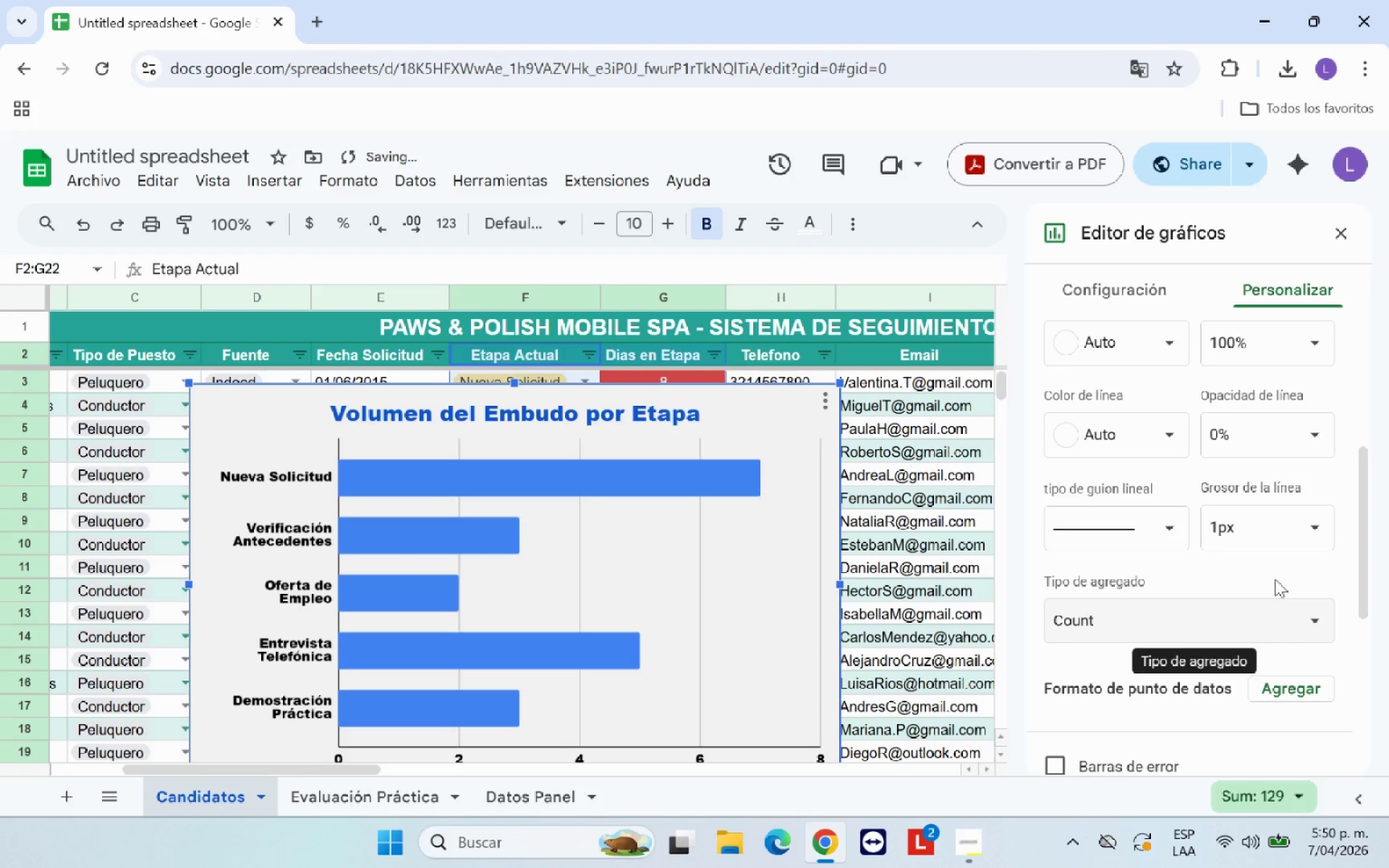 
left_click([1288, 540])
 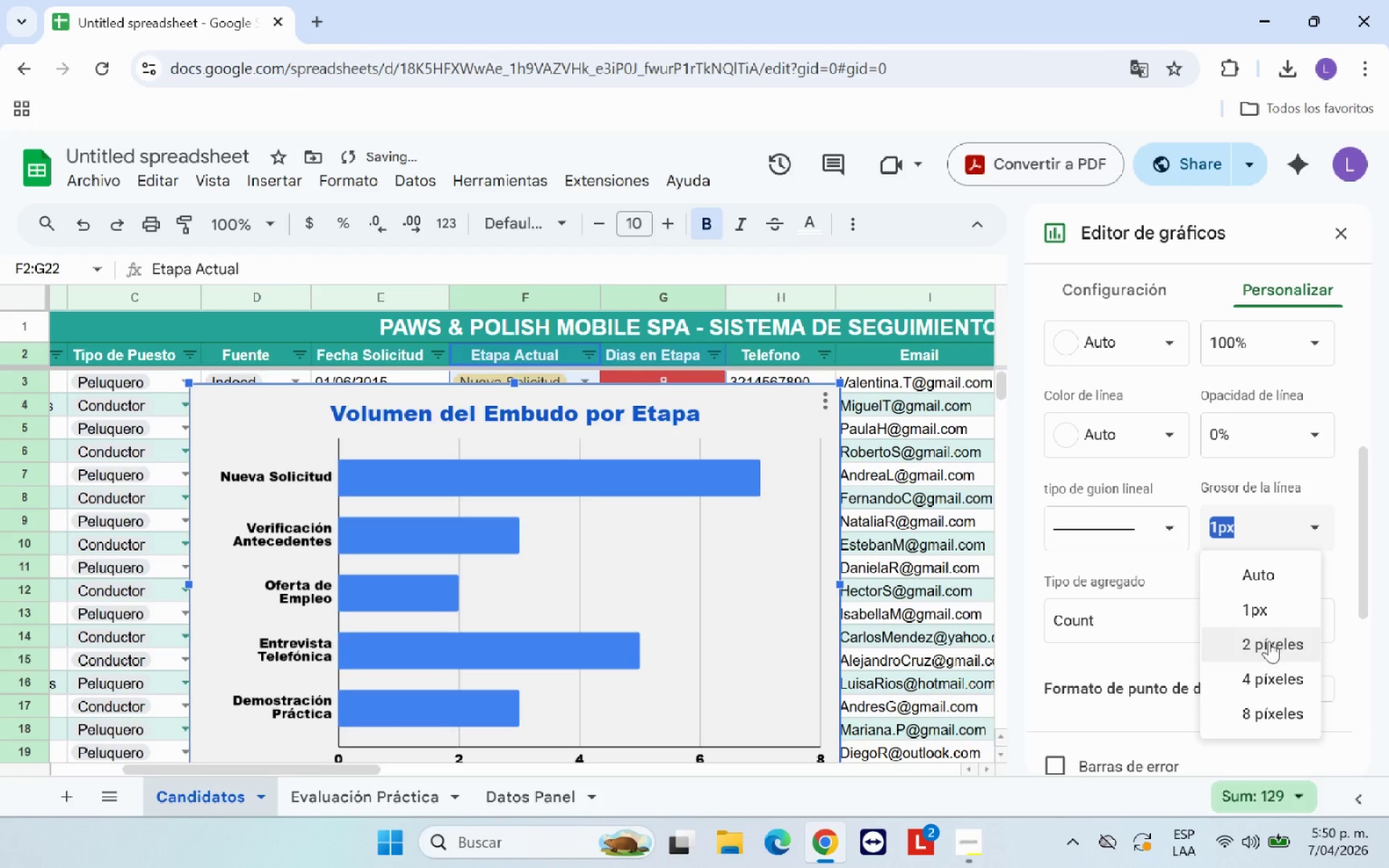 
left_click([1269, 642])
 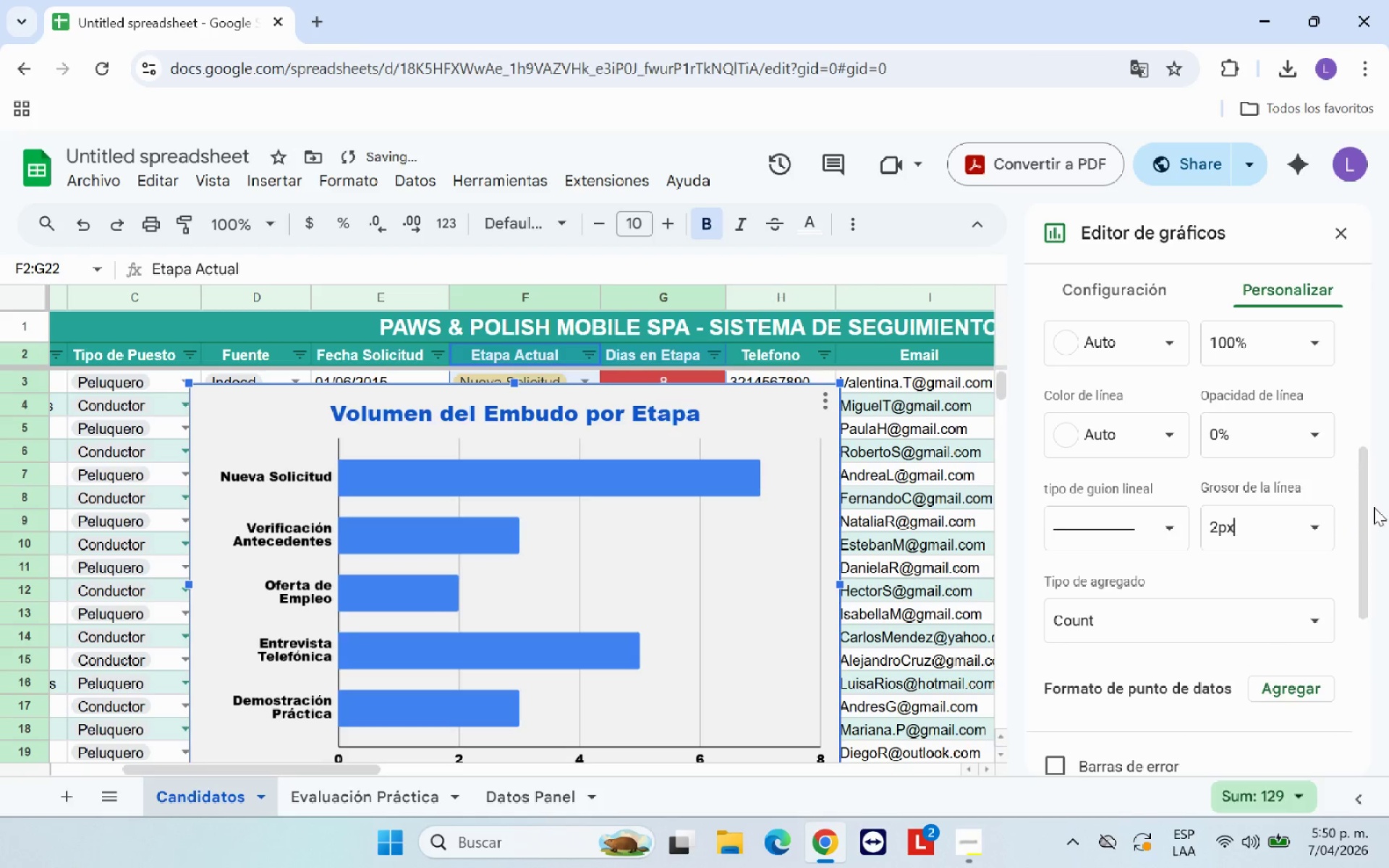 
left_click_drag(start_coordinate=[1362, 503], to_coordinate=[1346, 587])
 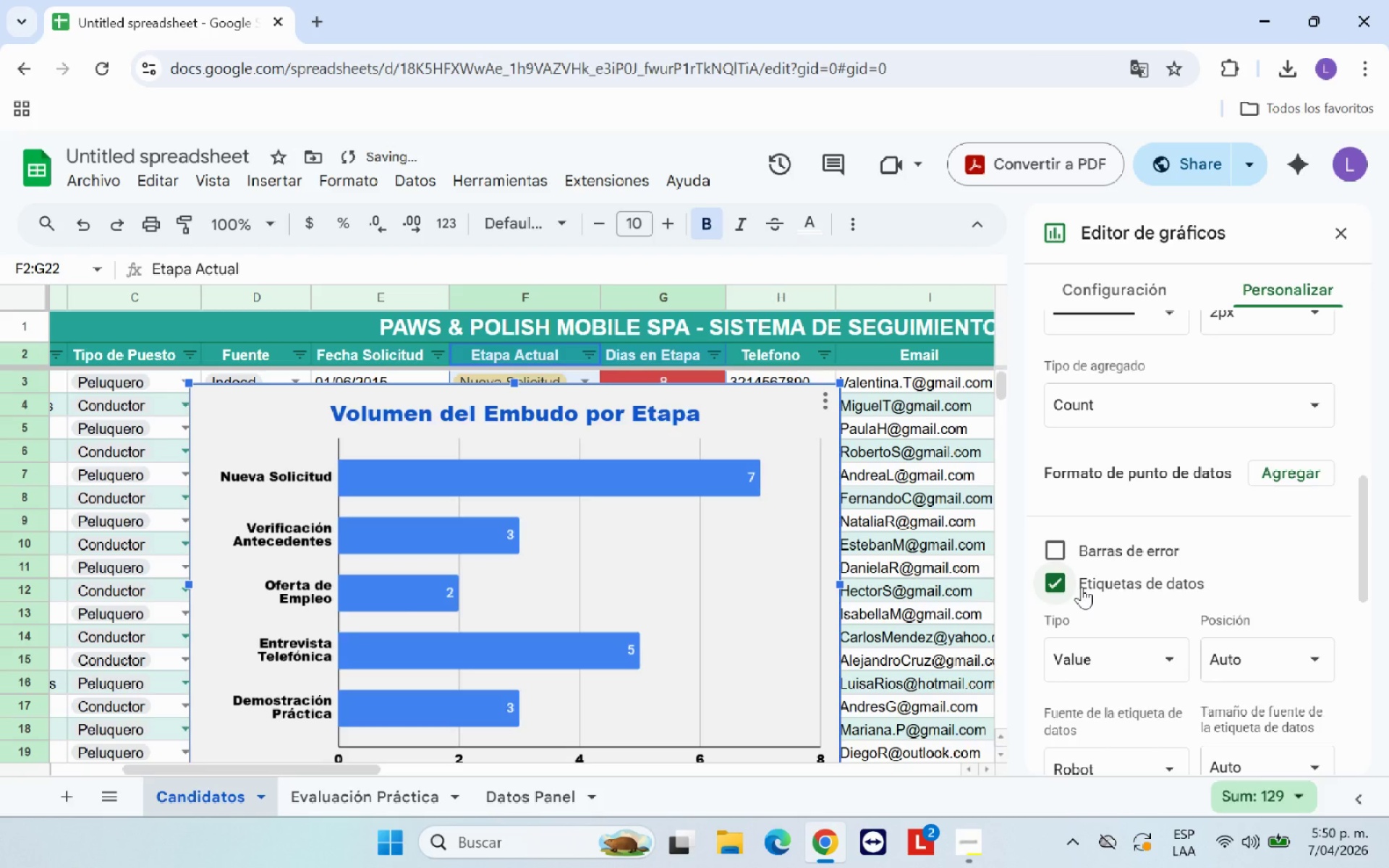 
scroll: coordinate [1084, 587], scroll_direction: down, amount: 1.0
 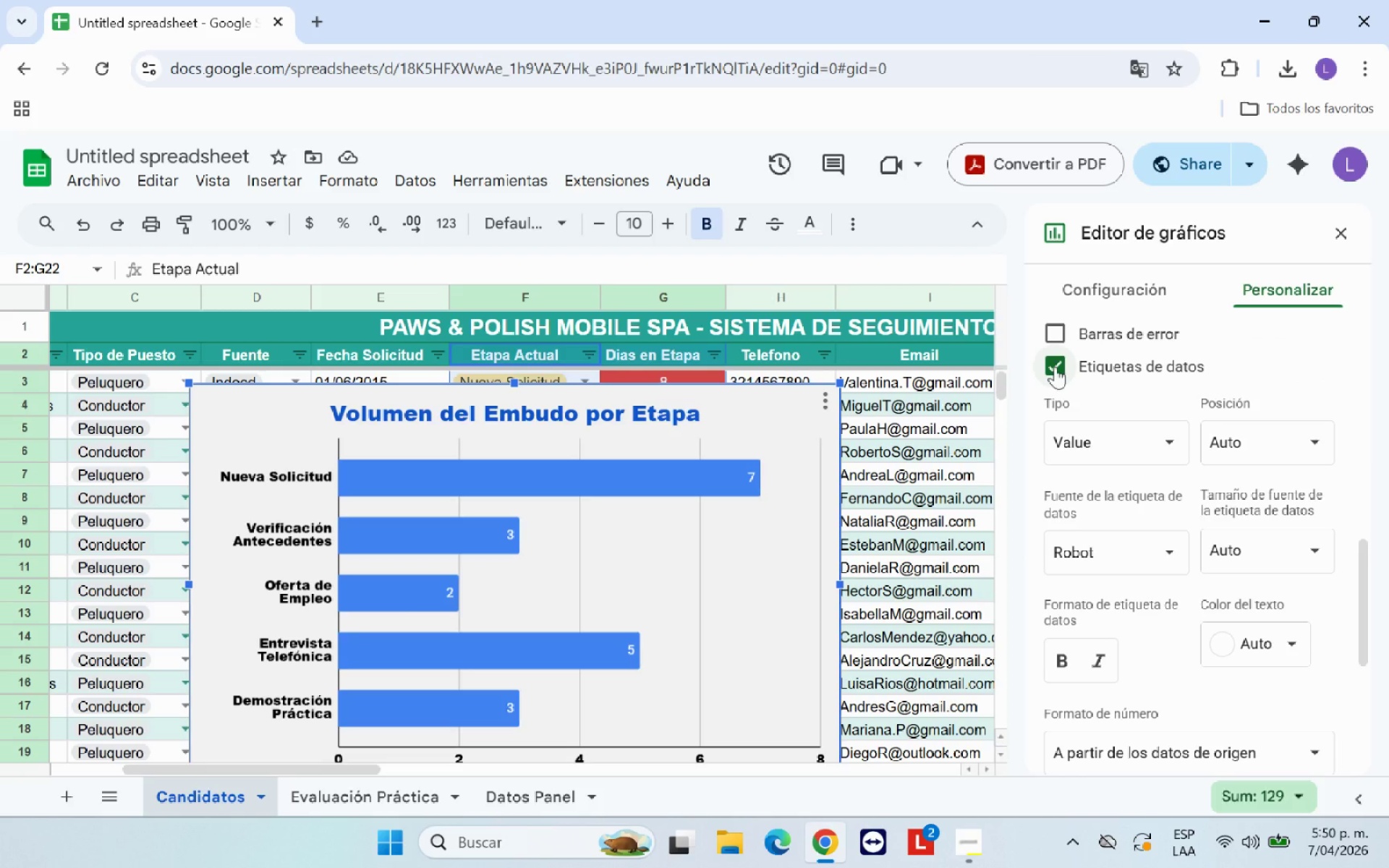 
left_click_drag(start_coordinate=[1361, 550], to_coordinate=[1359, 603])
 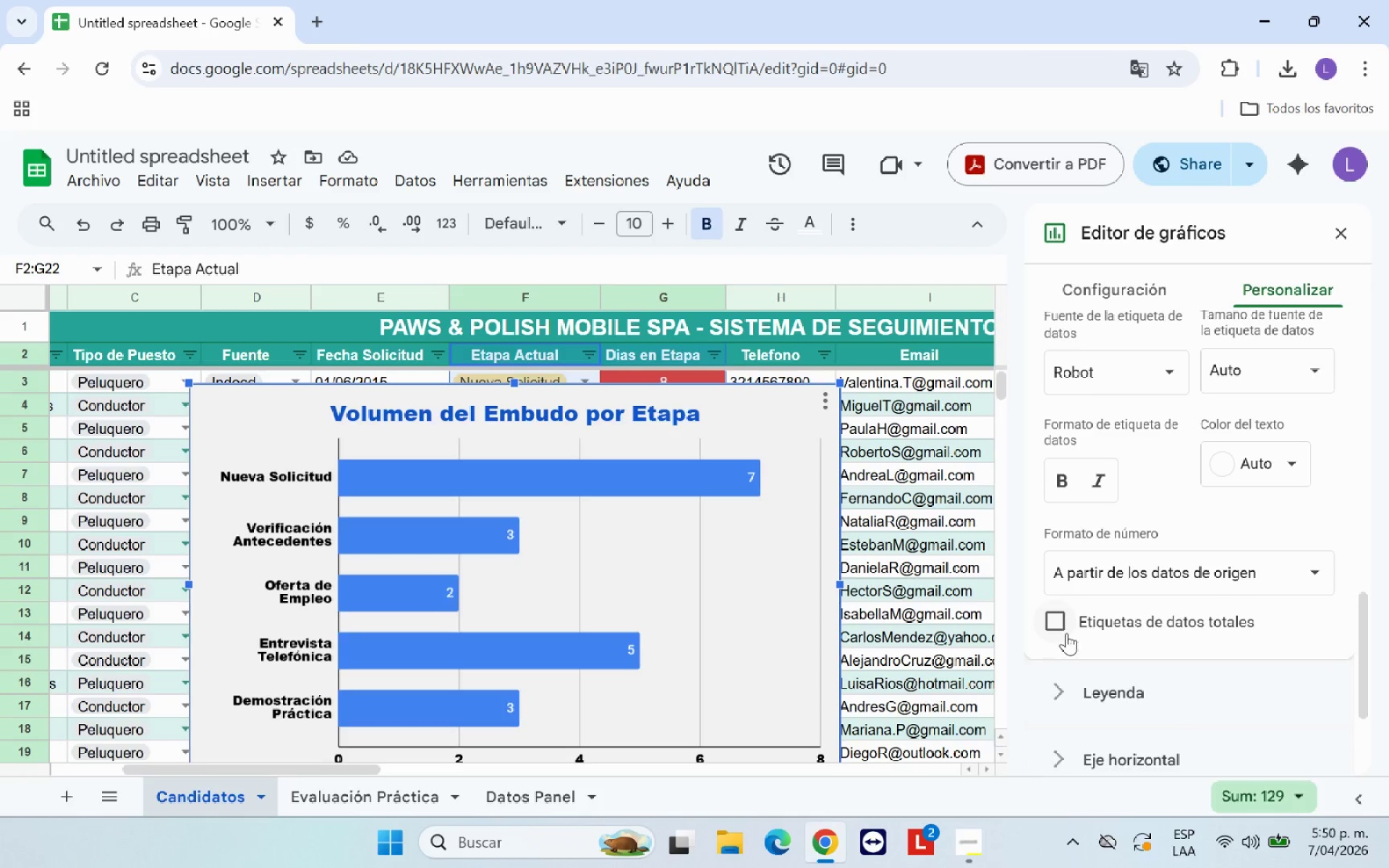 
left_click([1061, 626])
 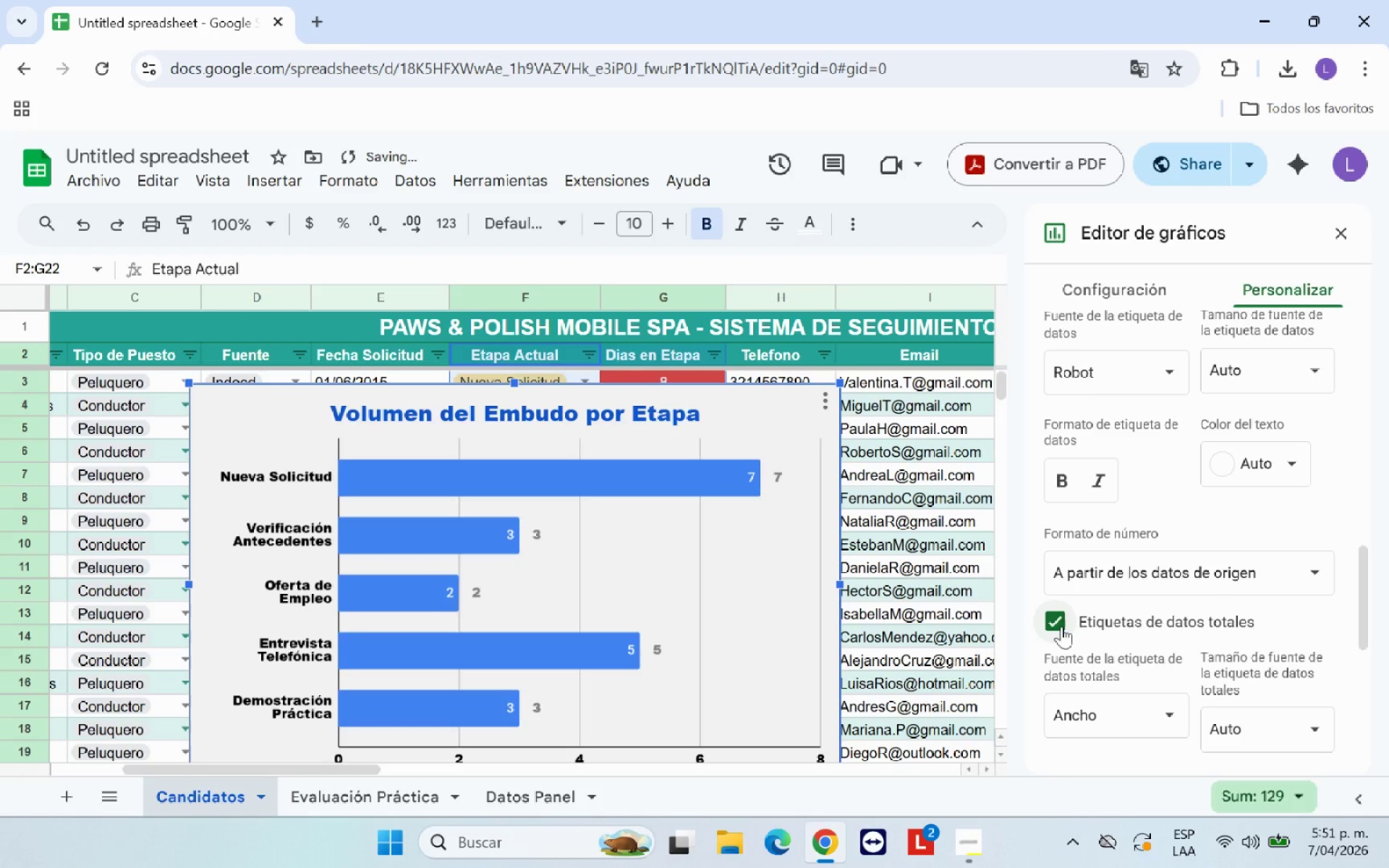 
left_click([1061, 626])
 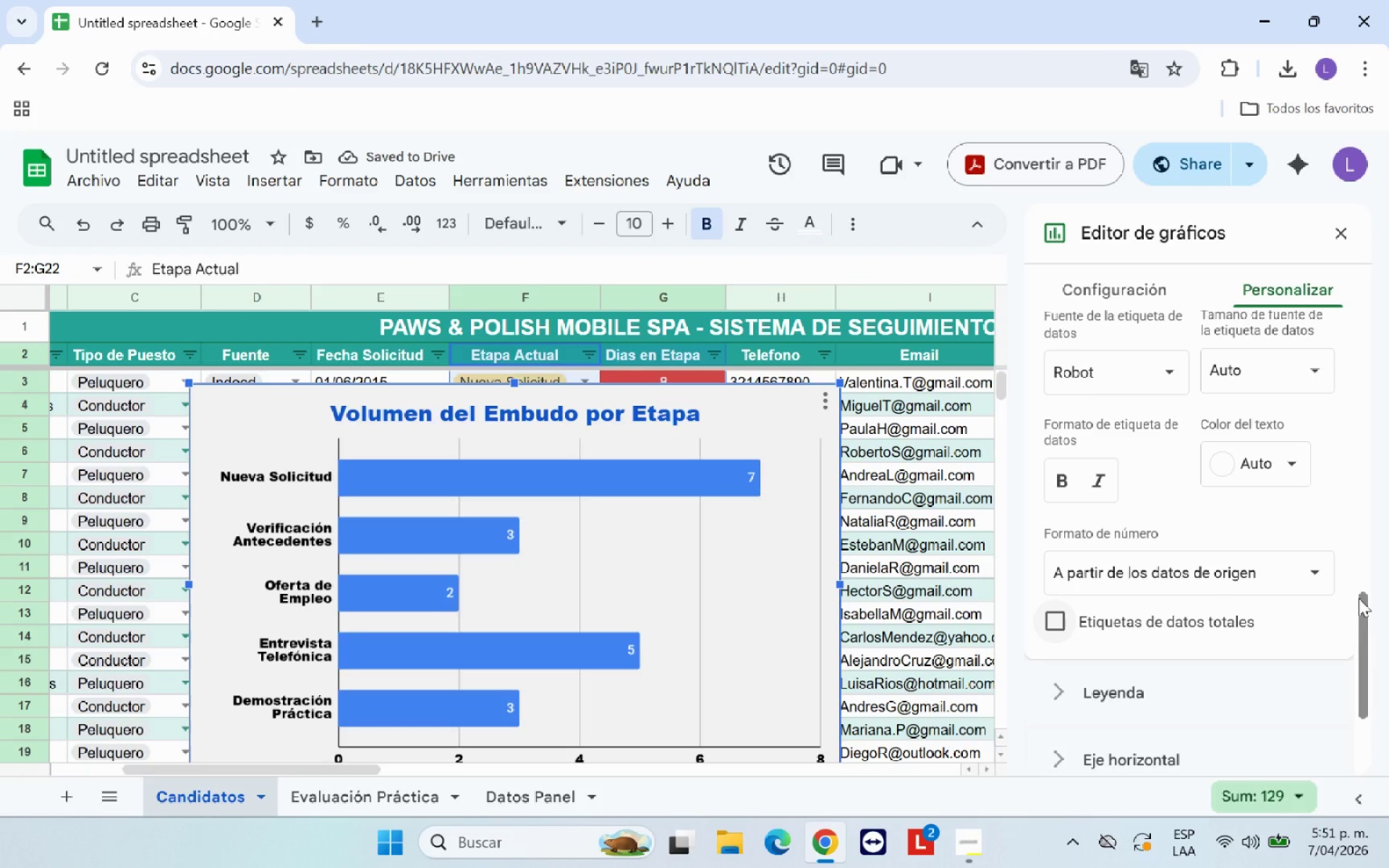 
left_click_drag(start_coordinate=[1359, 598], to_coordinate=[1356, 639])
 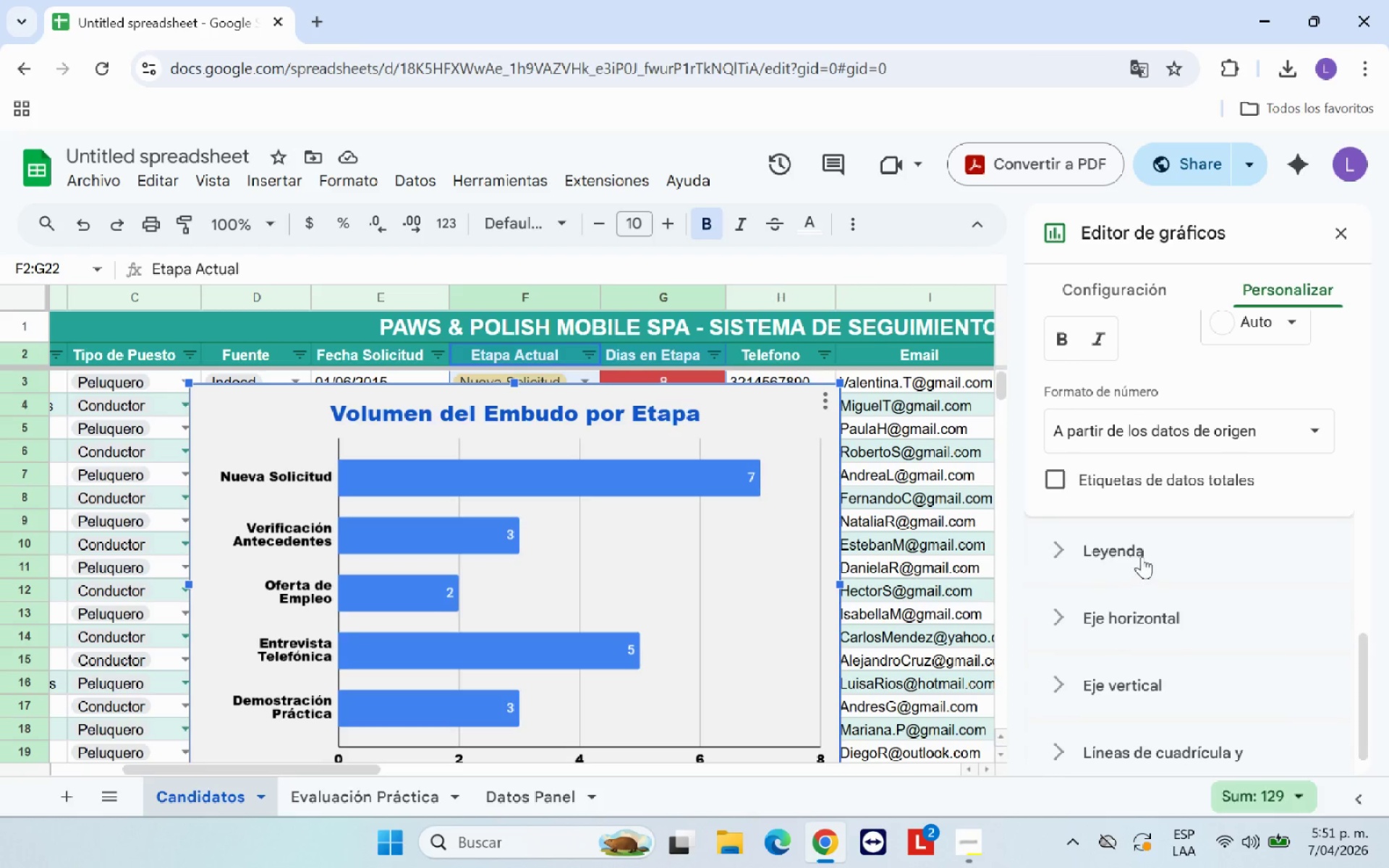 
left_click([1142, 556])
 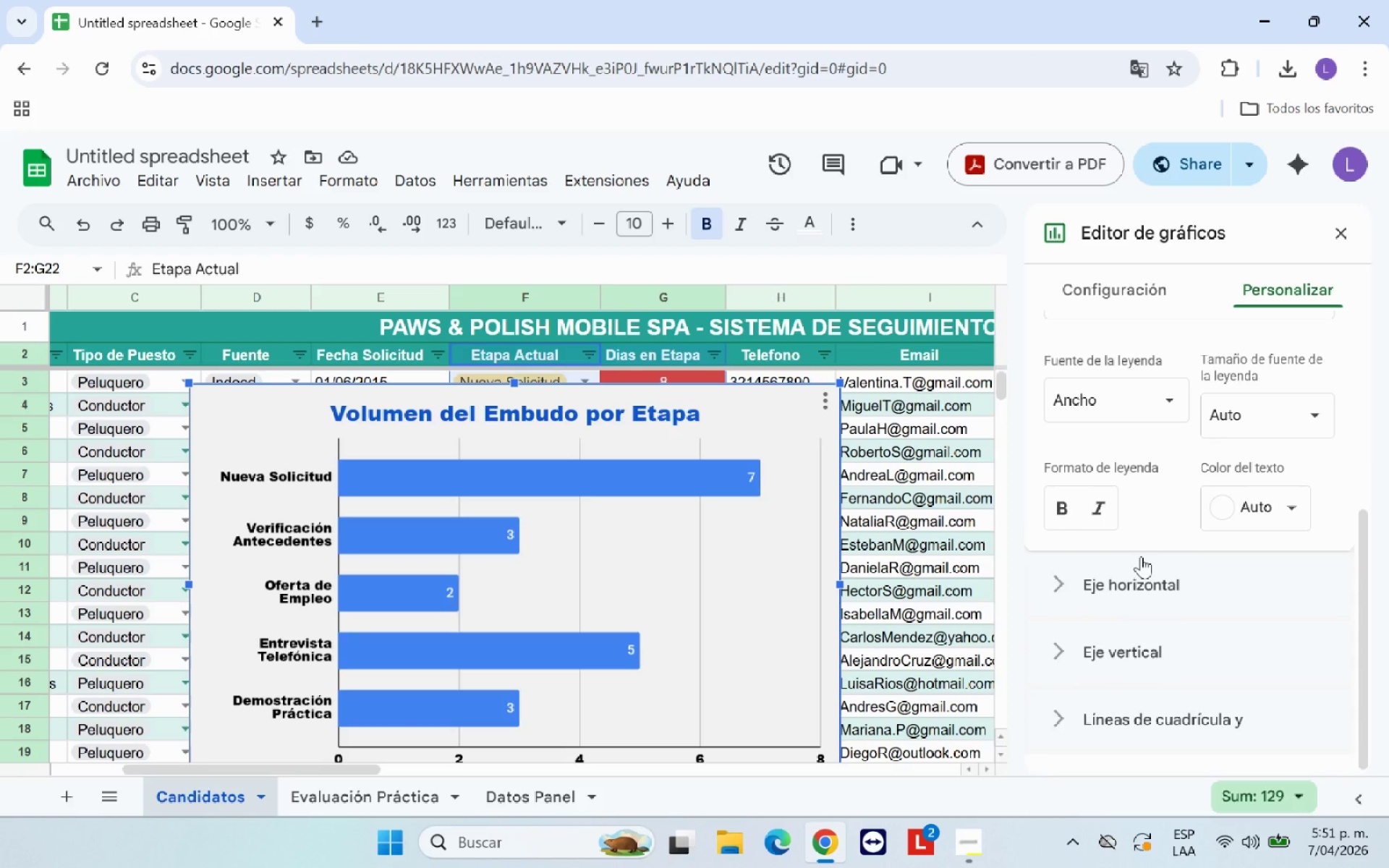 
scroll: coordinate [1141, 556], scroll_direction: up, amount: 2.0
 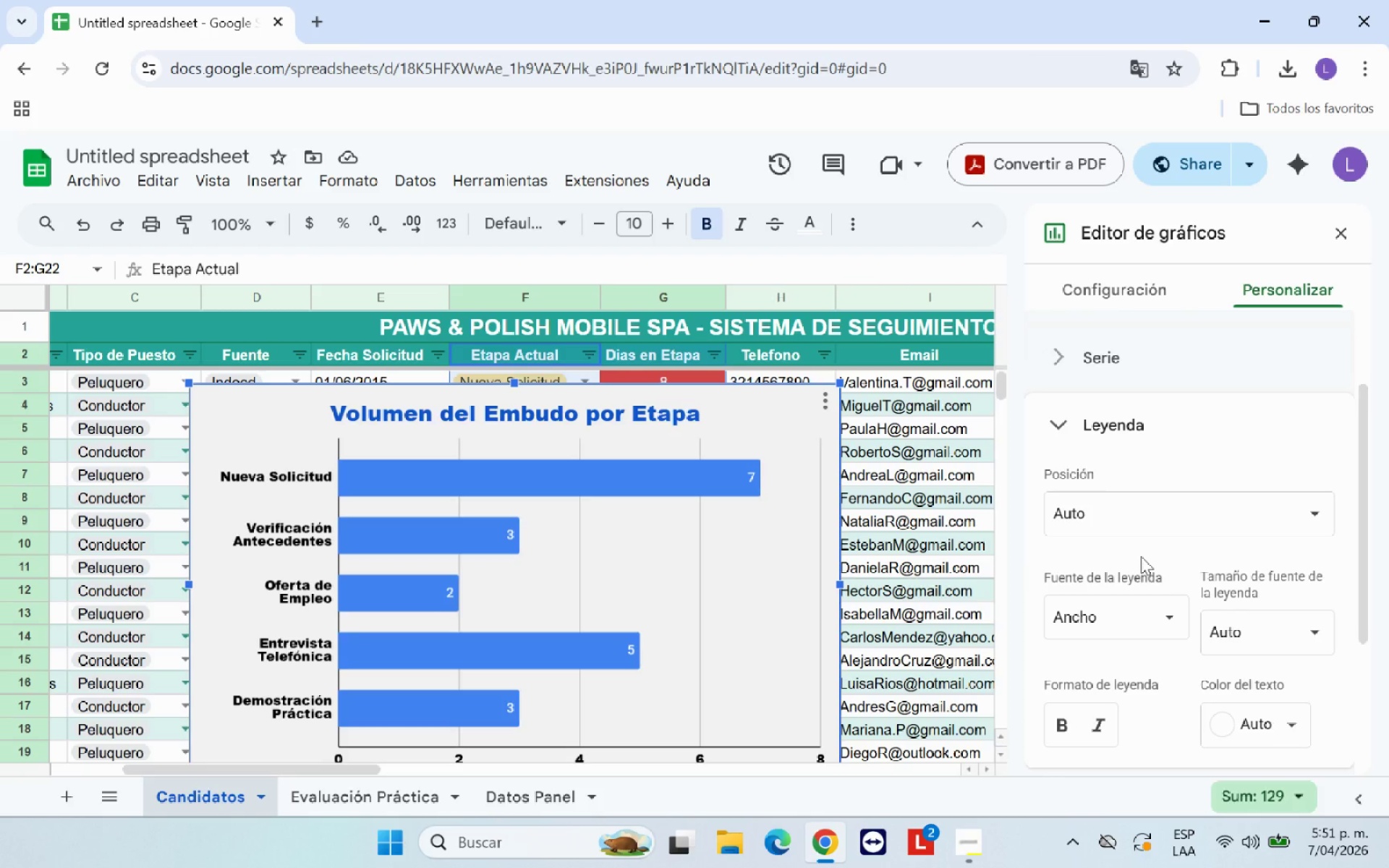 
scroll: coordinate [1141, 556], scroll_direction: down, amount: 4.0
 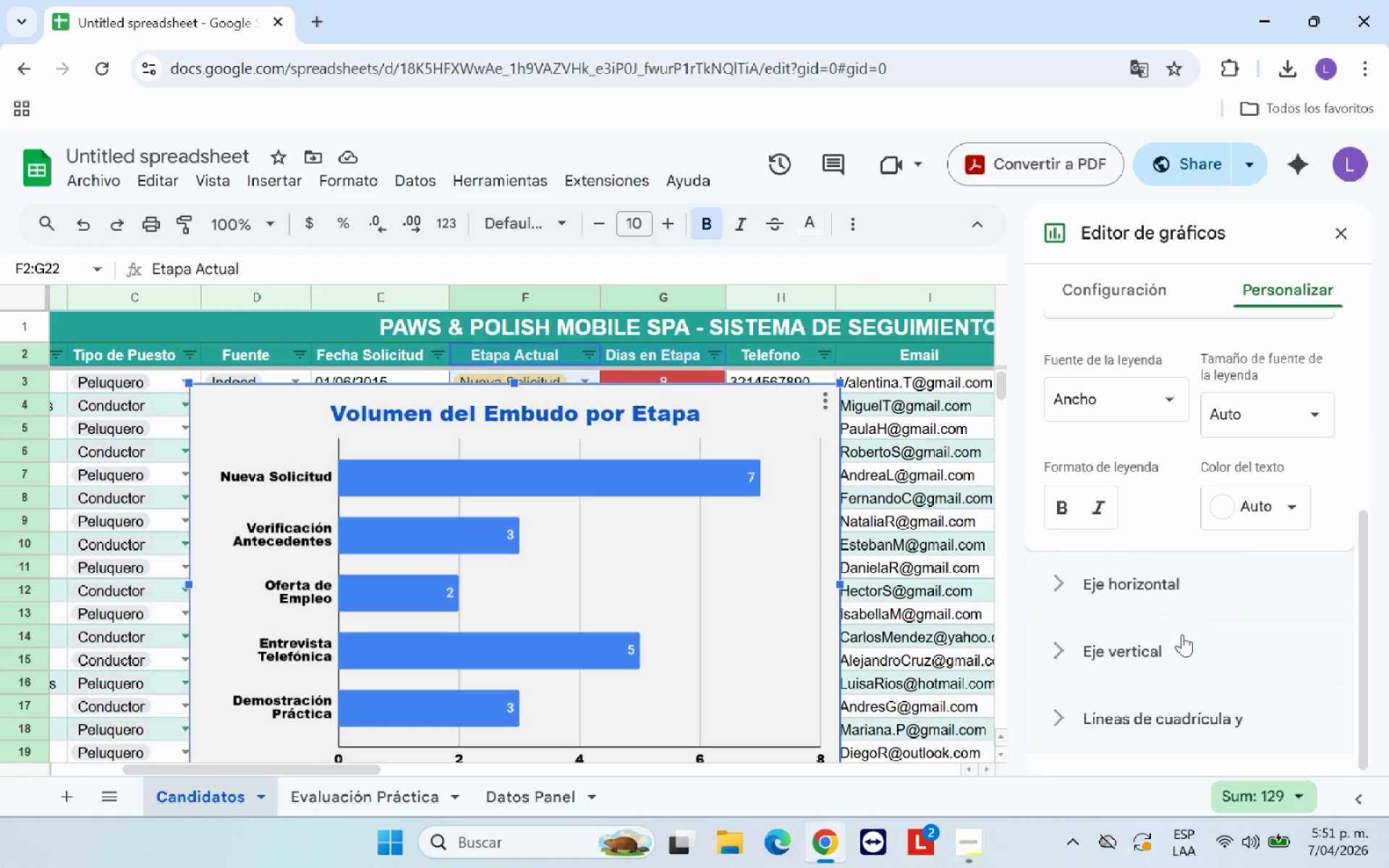 
left_click([1181, 714])
 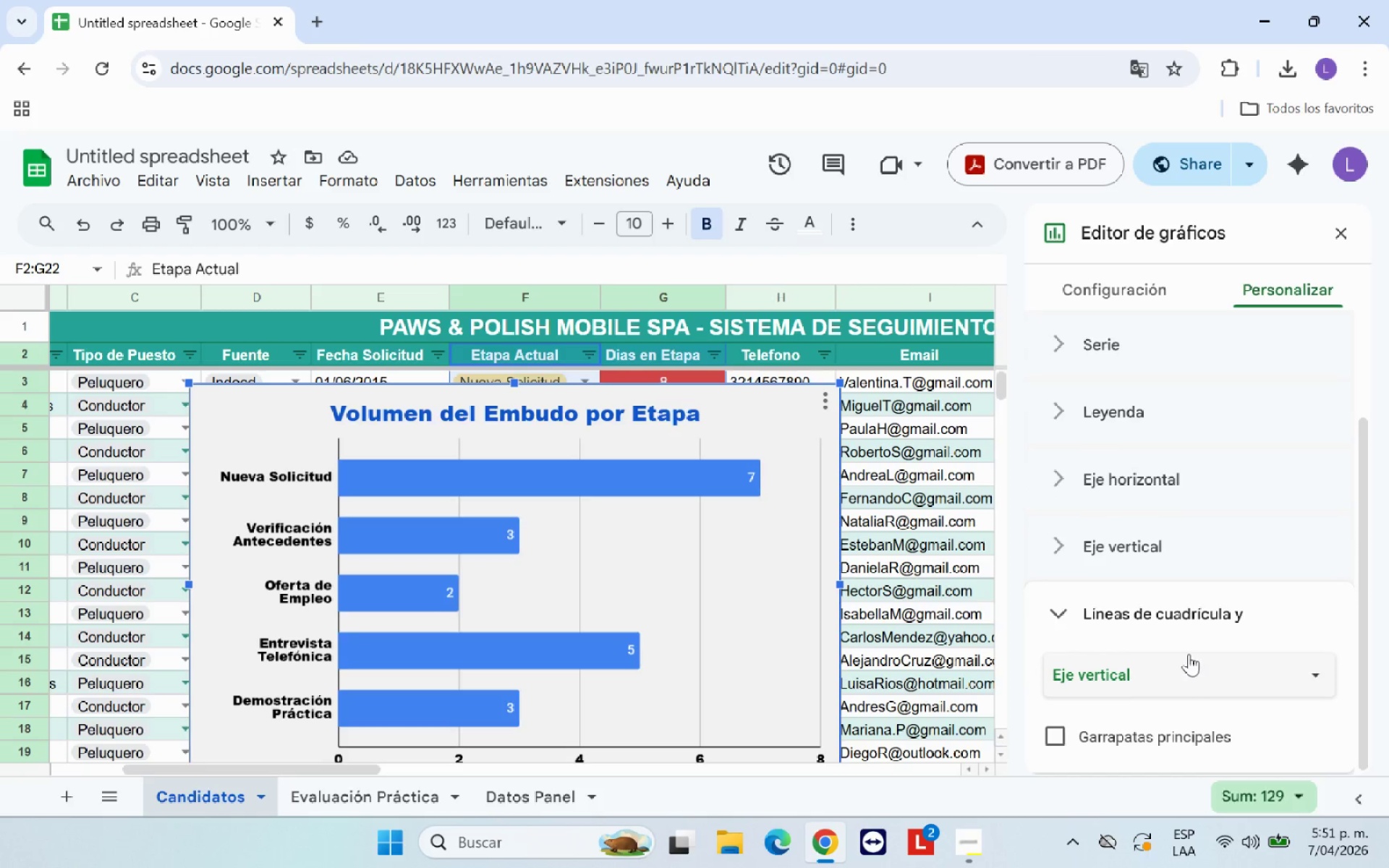 
scroll: coordinate [1188, 650], scroll_direction: down, amount: 3.0
 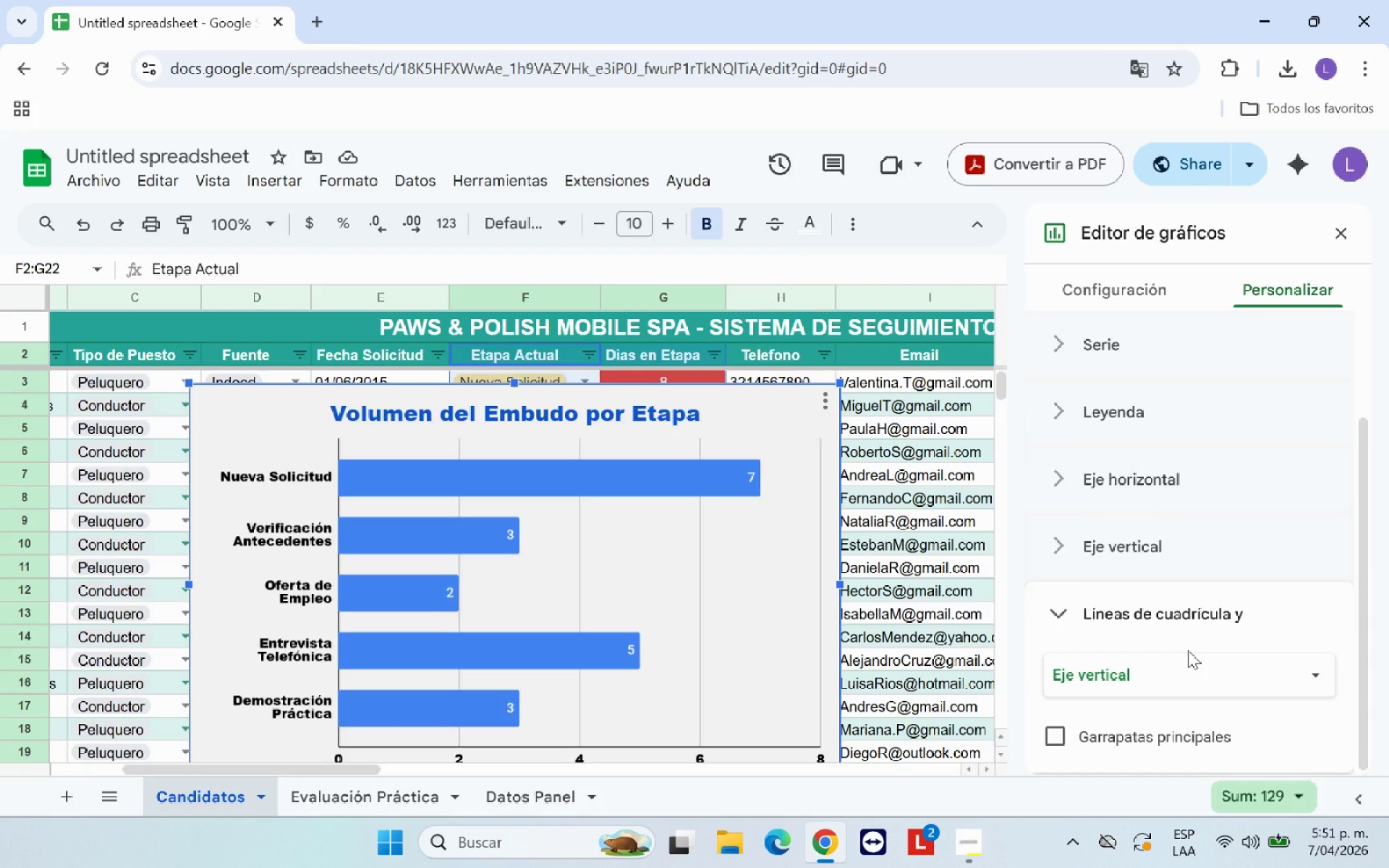 
scroll: coordinate [1188, 650], scroll_direction: up, amount: 1.0
 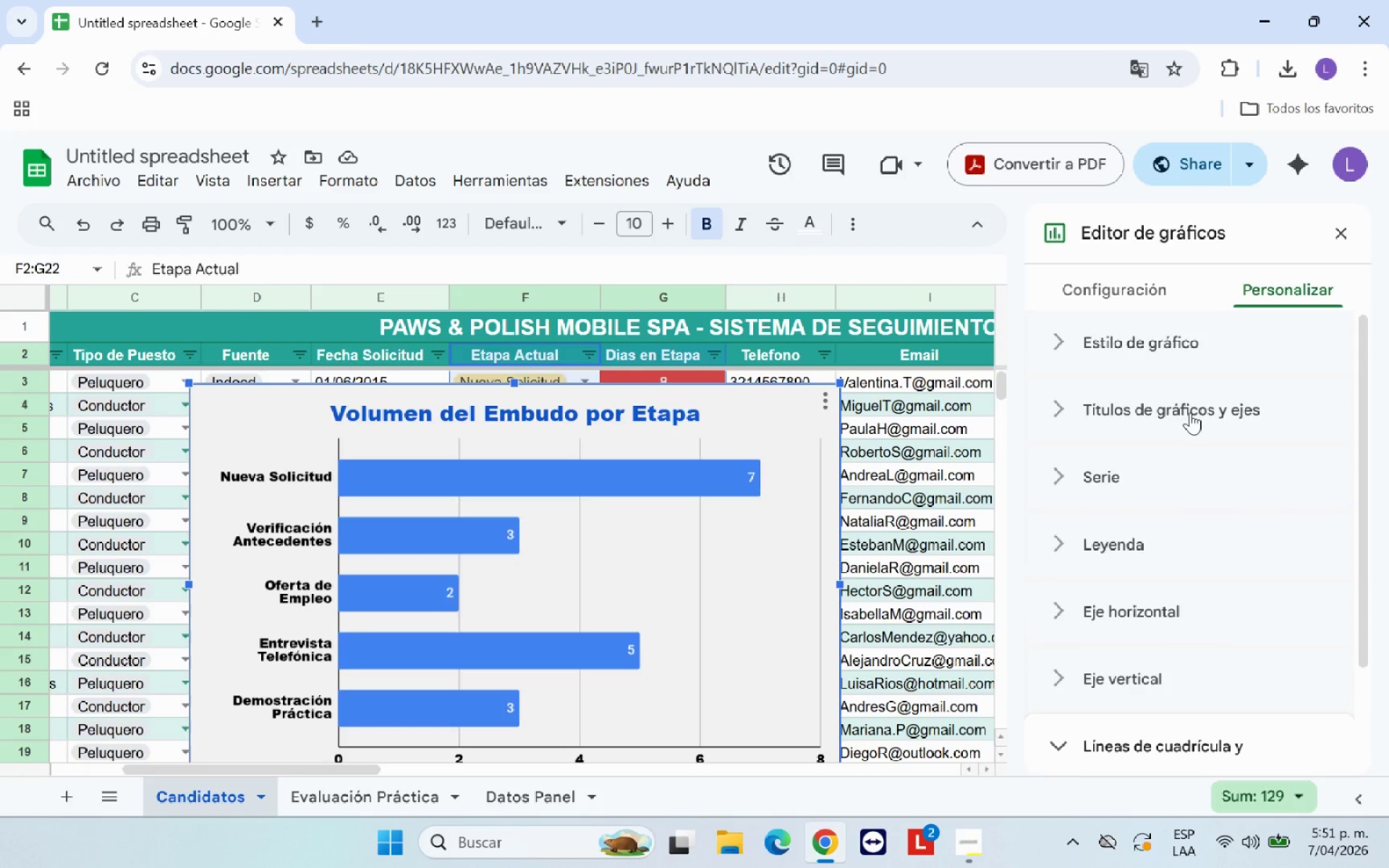 
left_click([1189, 411])
 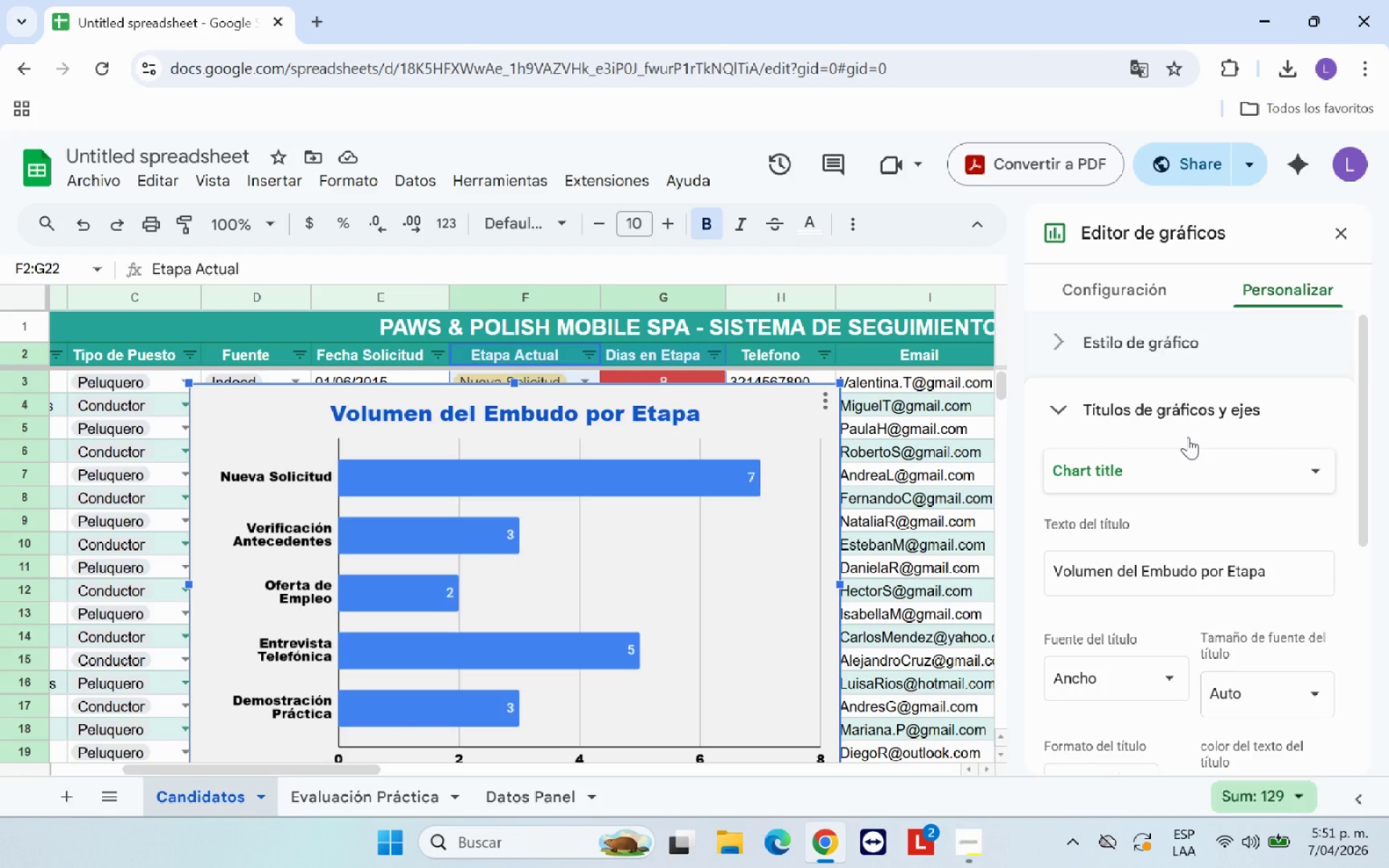 
scroll: coordinate [1202, 481], scroll_direction: down, amount: 2.0
 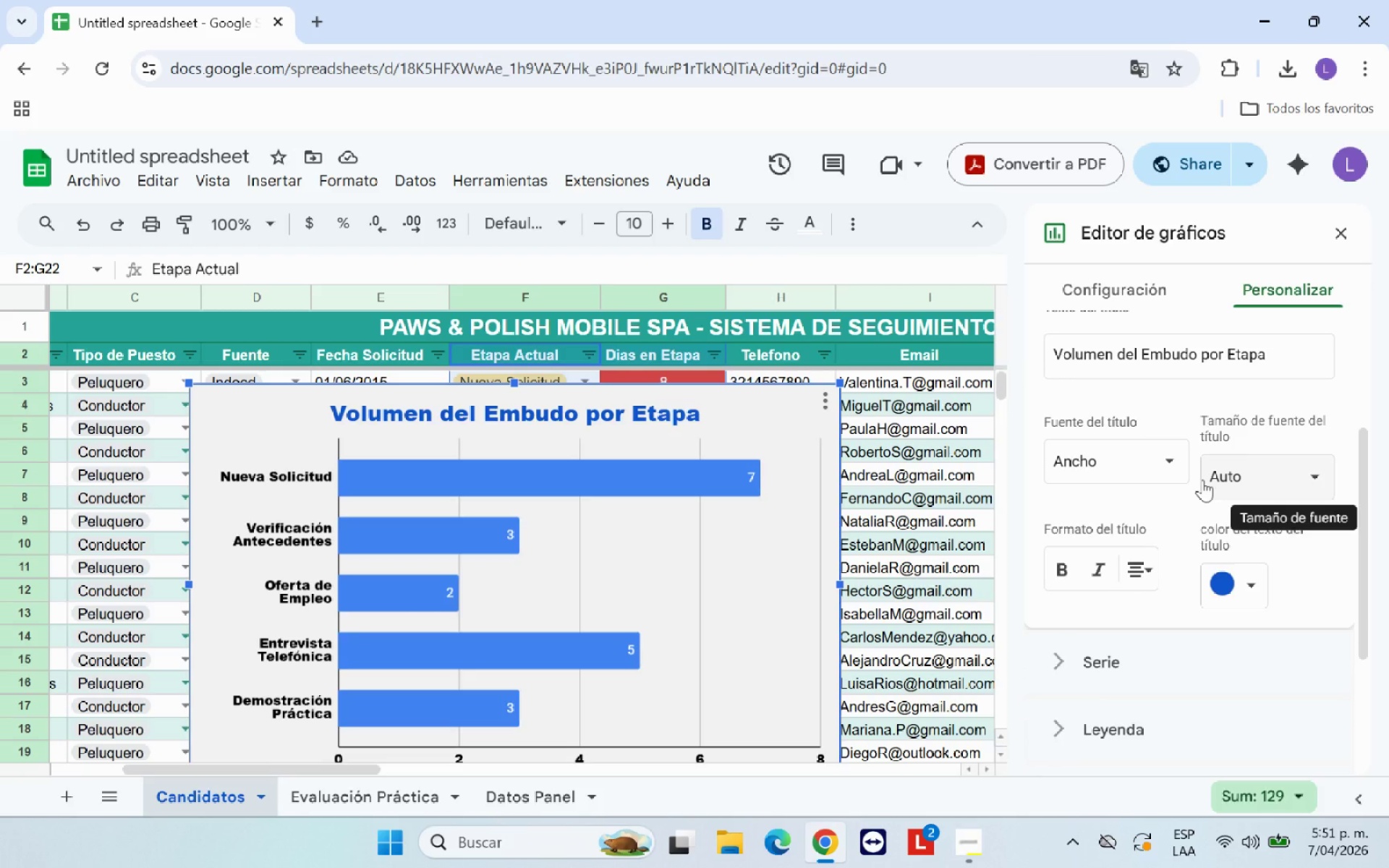 
scroll: coordinate [1202, 480], scroll_direction: up, amount: 4.0
 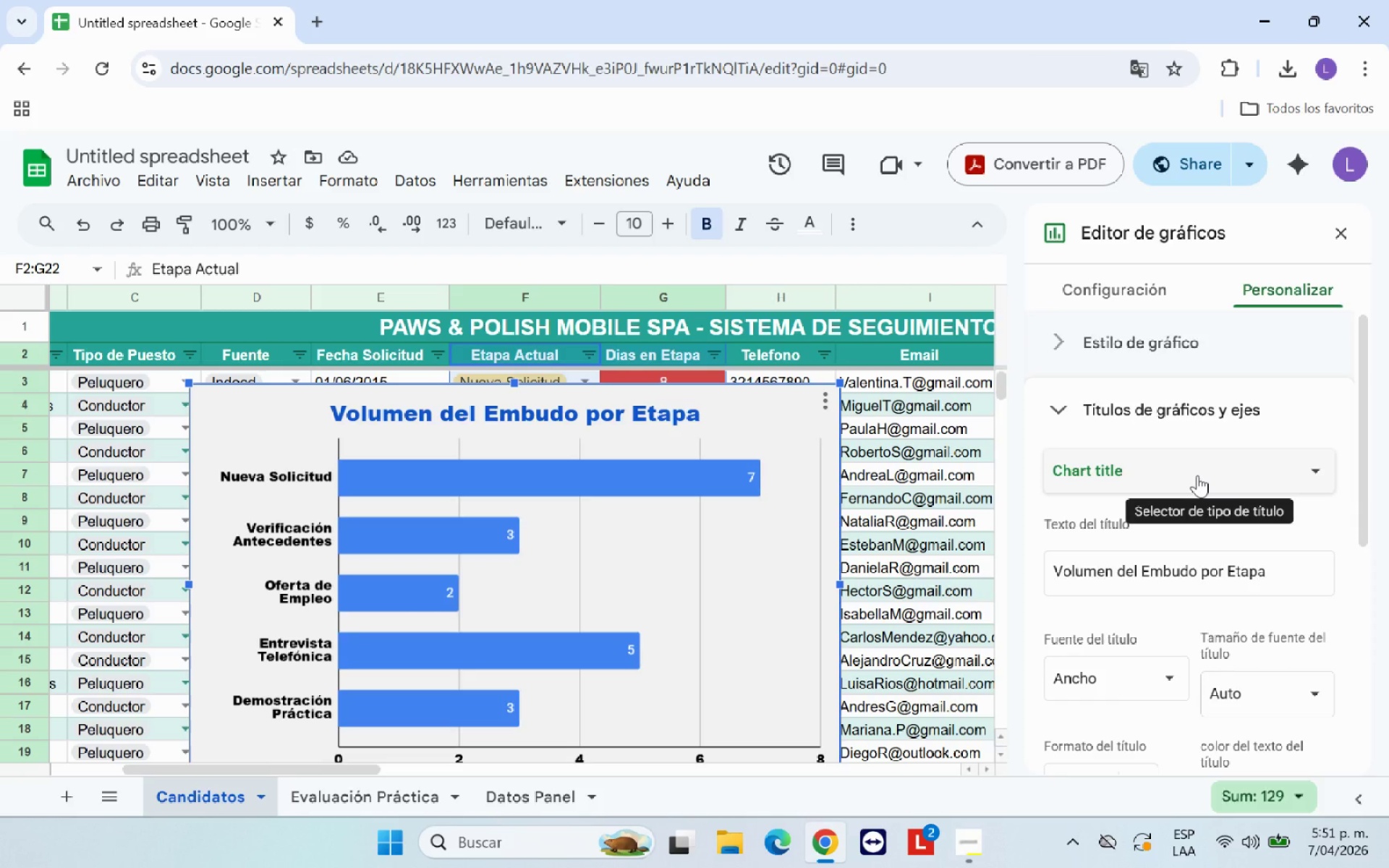 
scroll: coordinate [1197, 475], scroll_direction: down, amount: 1.0
 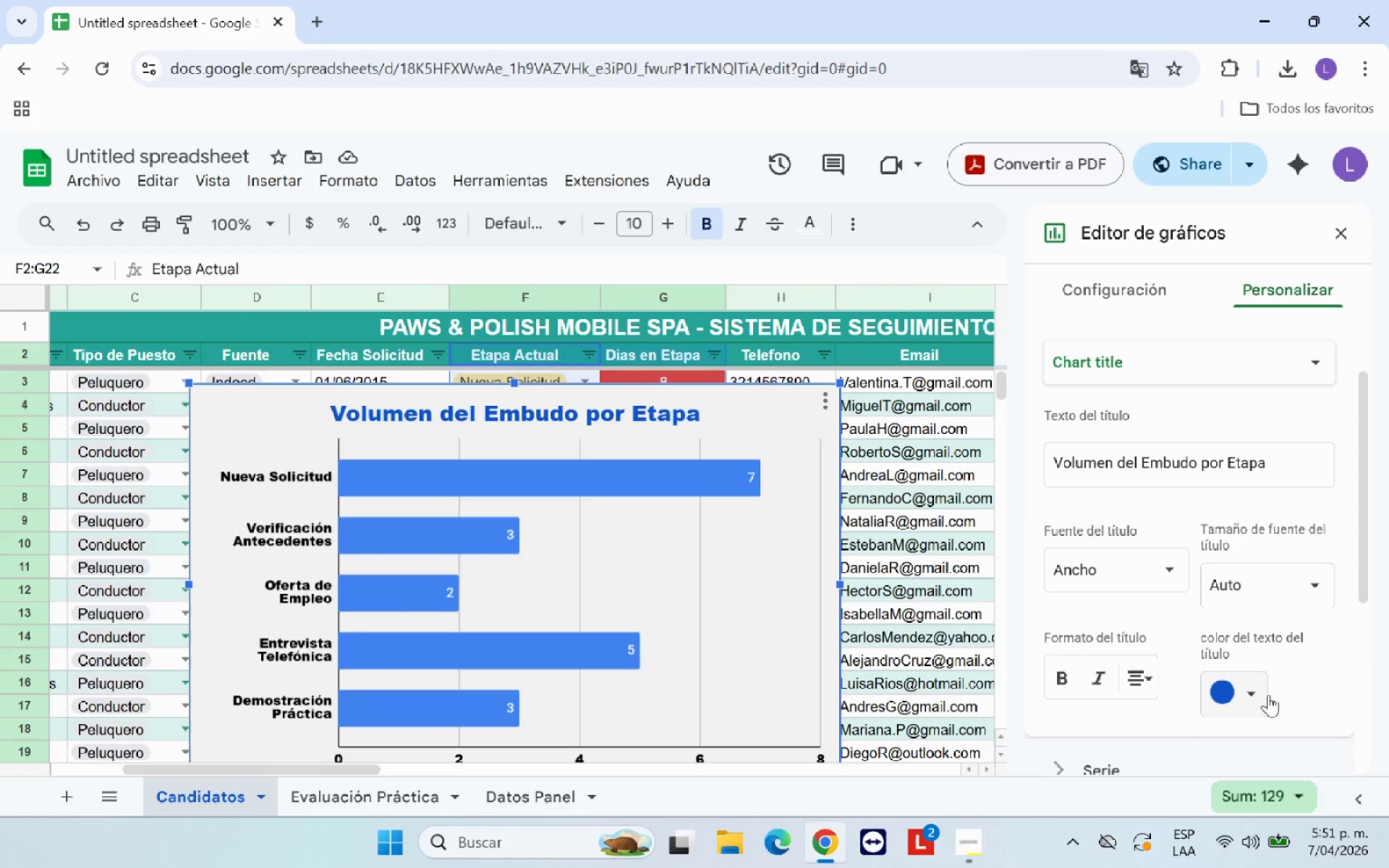 
left_click([1260, 691])
 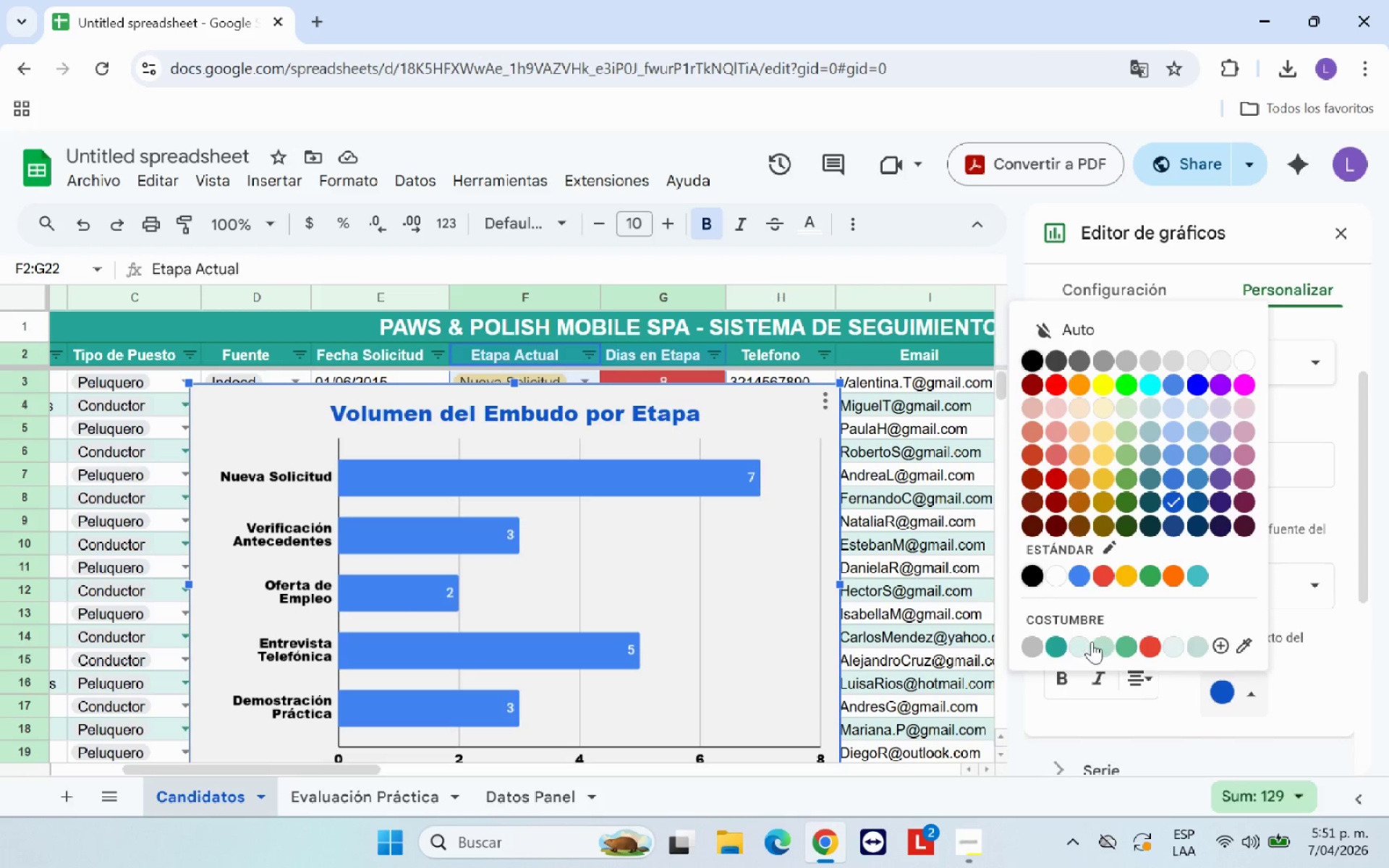 
left_click([1074, 642])
 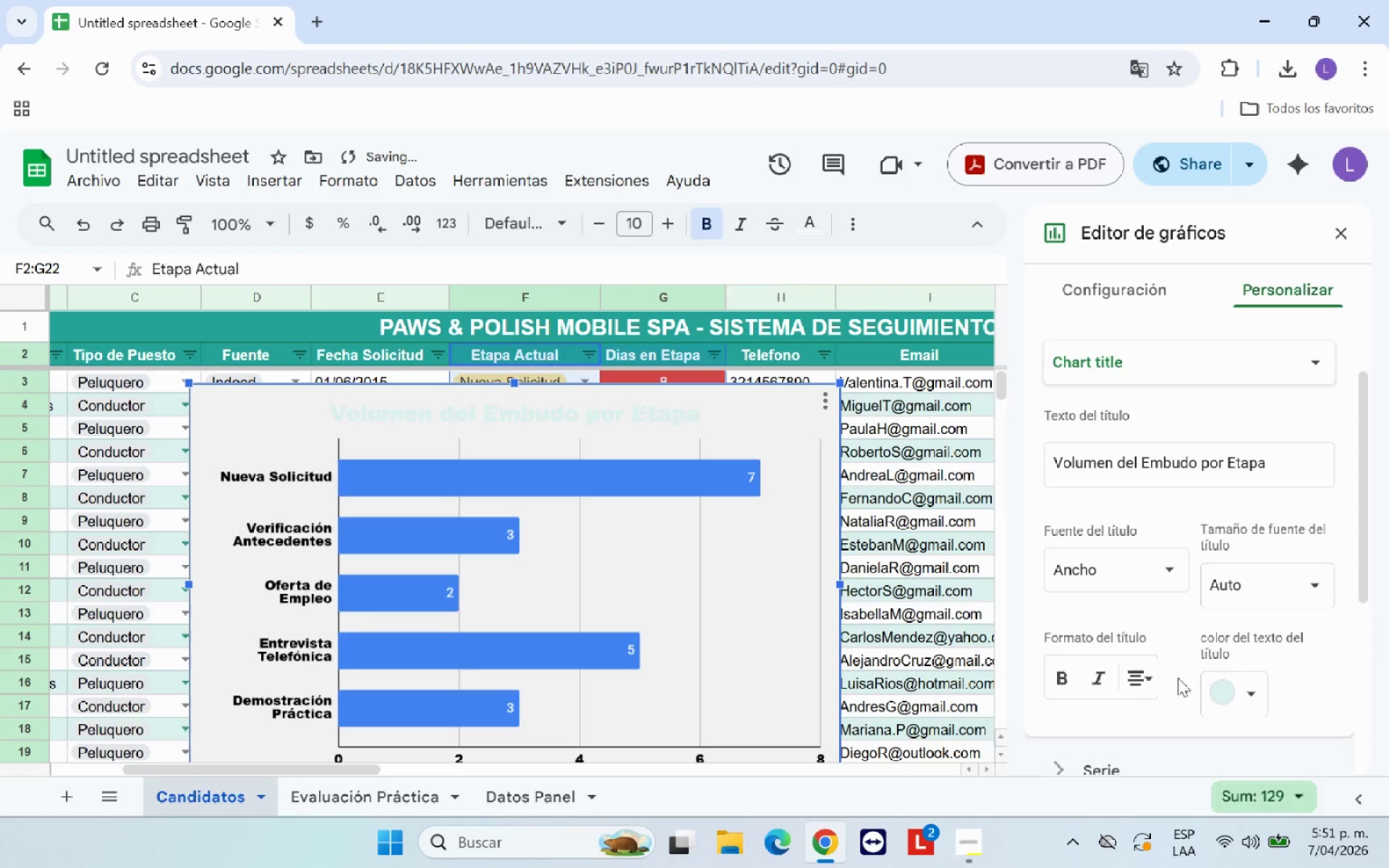 
left_click([1234, 689])
 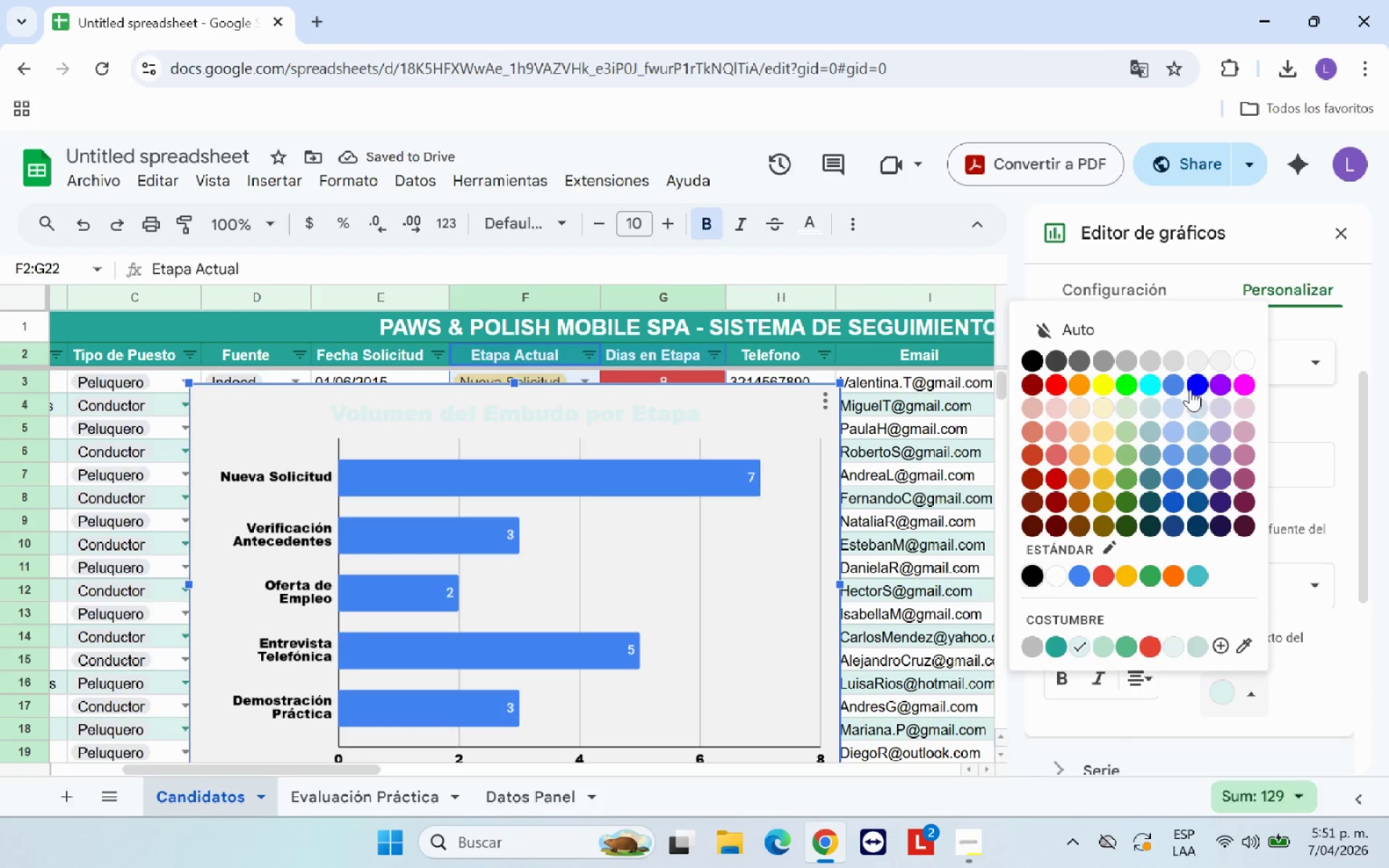 
left_click([1191, 383])
 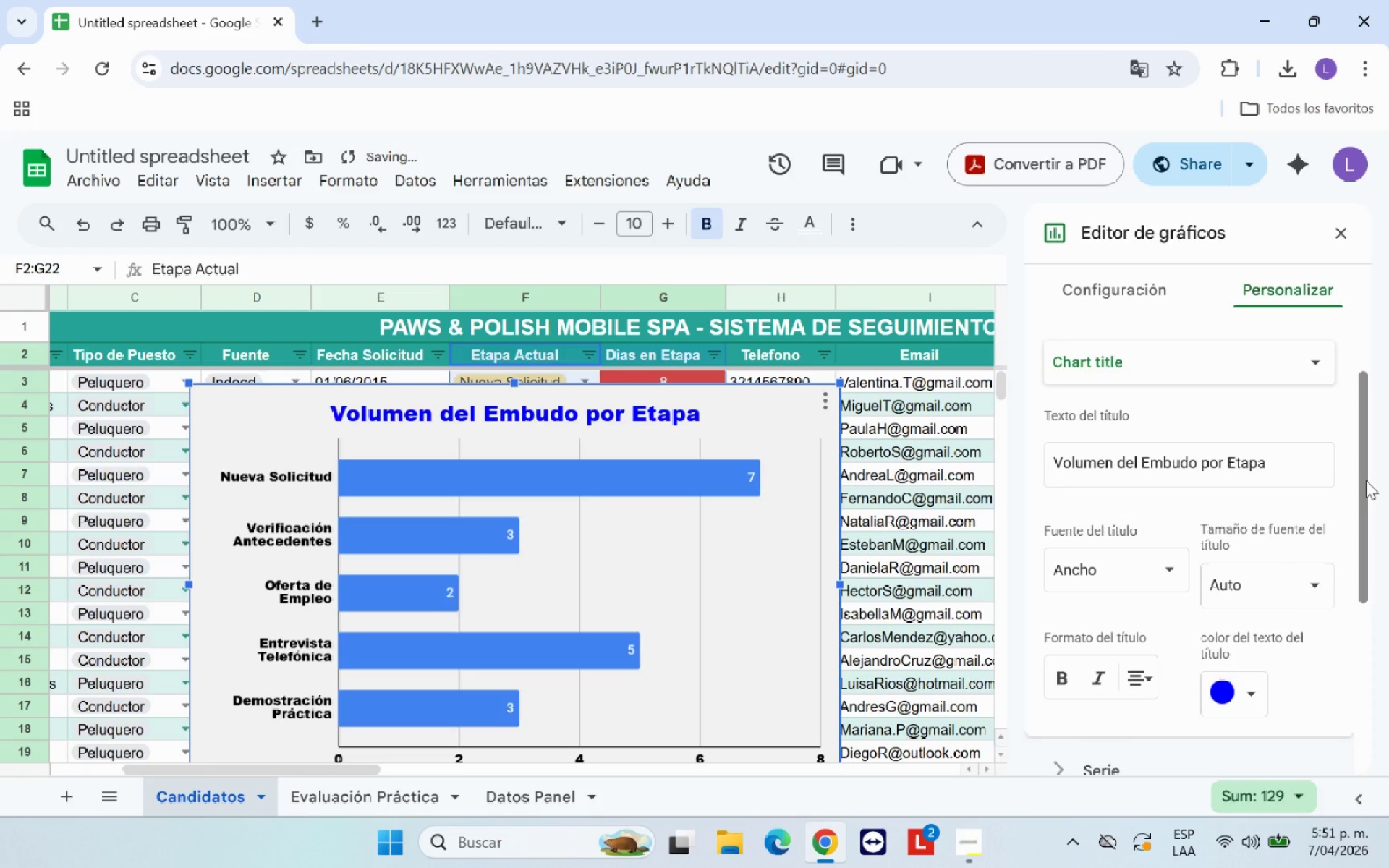 
left_click_drag(start_coordinate=[1363, 480], to_coordinate=[1355, 411])
 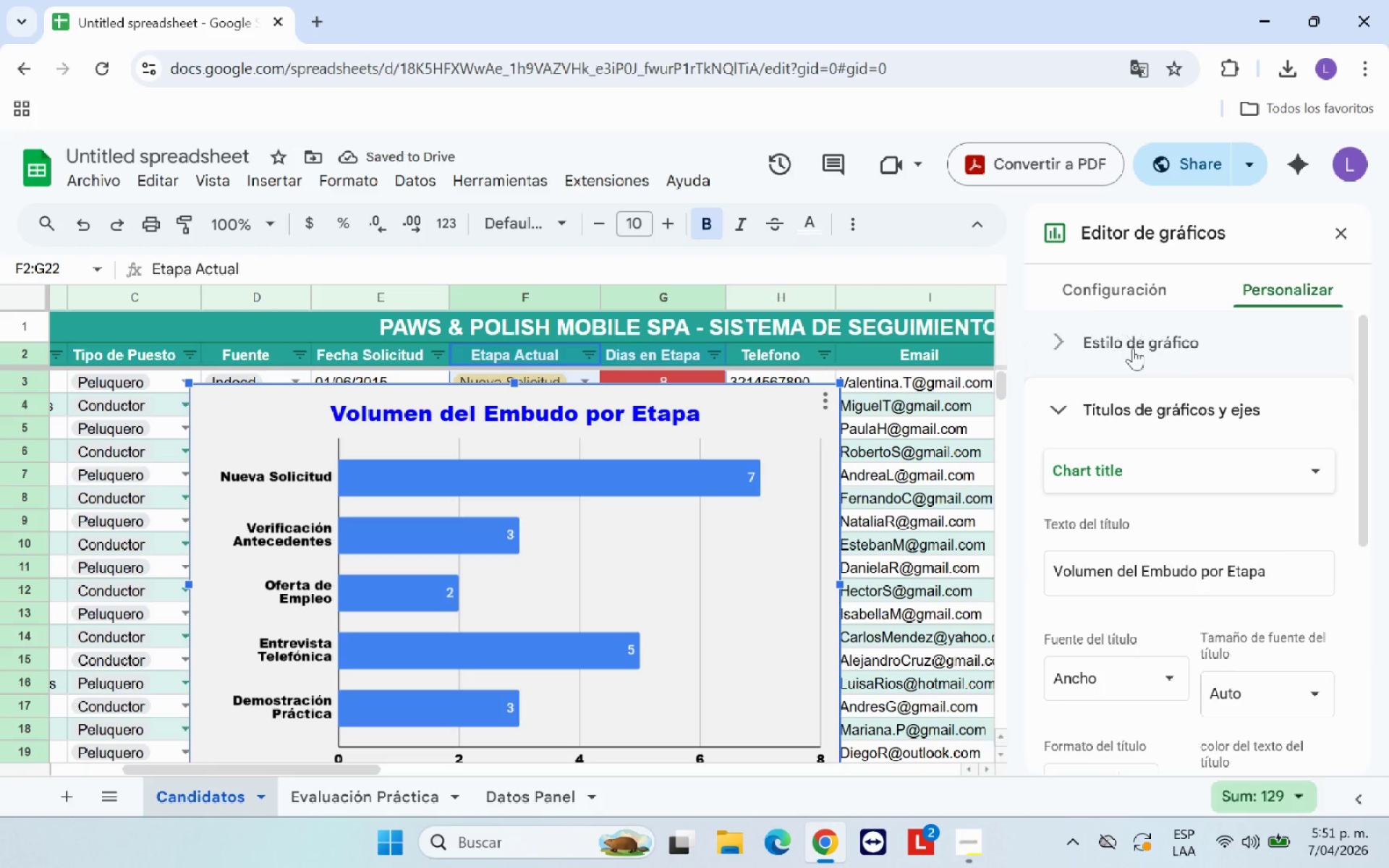 
left_click([1138, 364])
 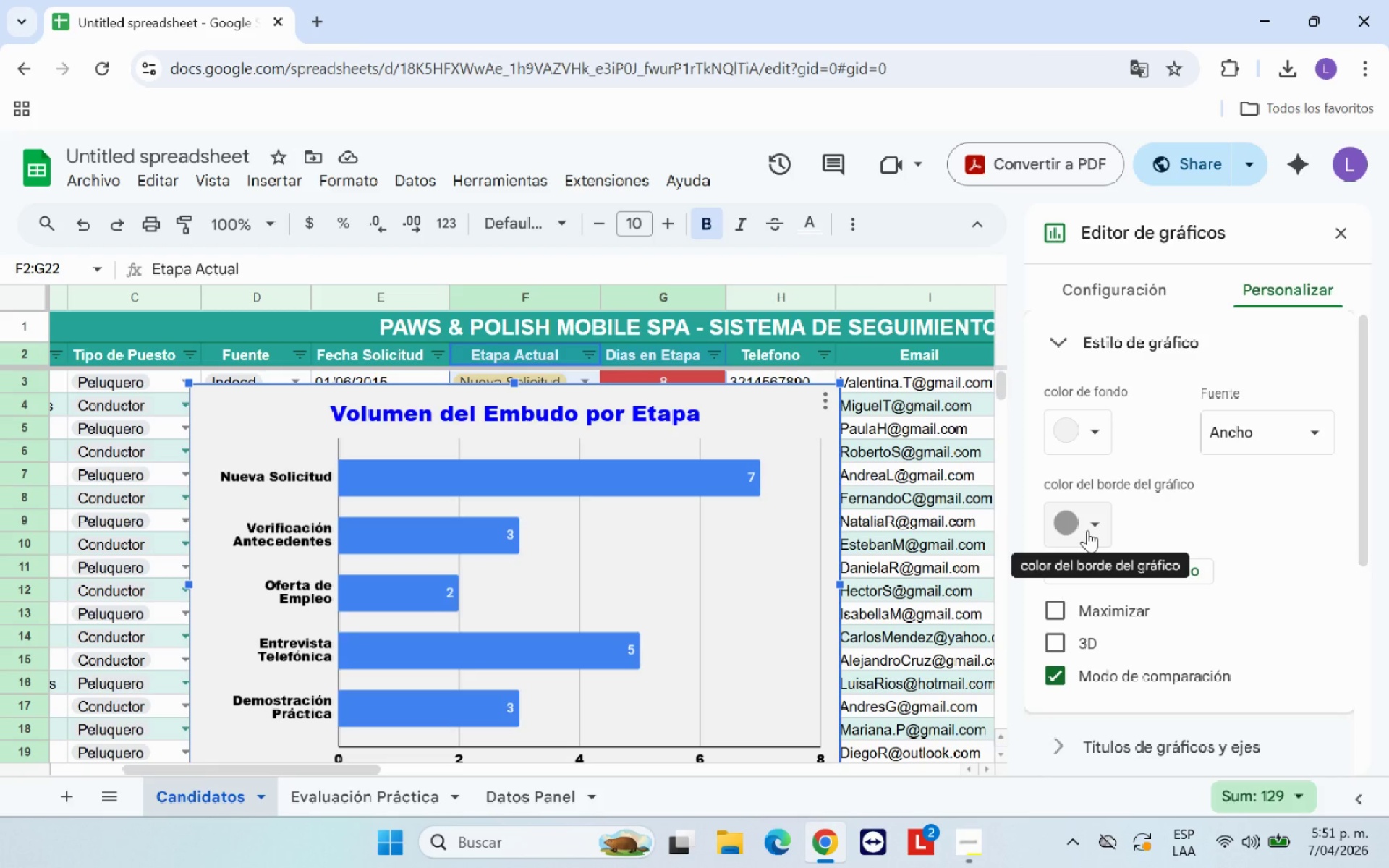 
mouse_move([1100, 461])
 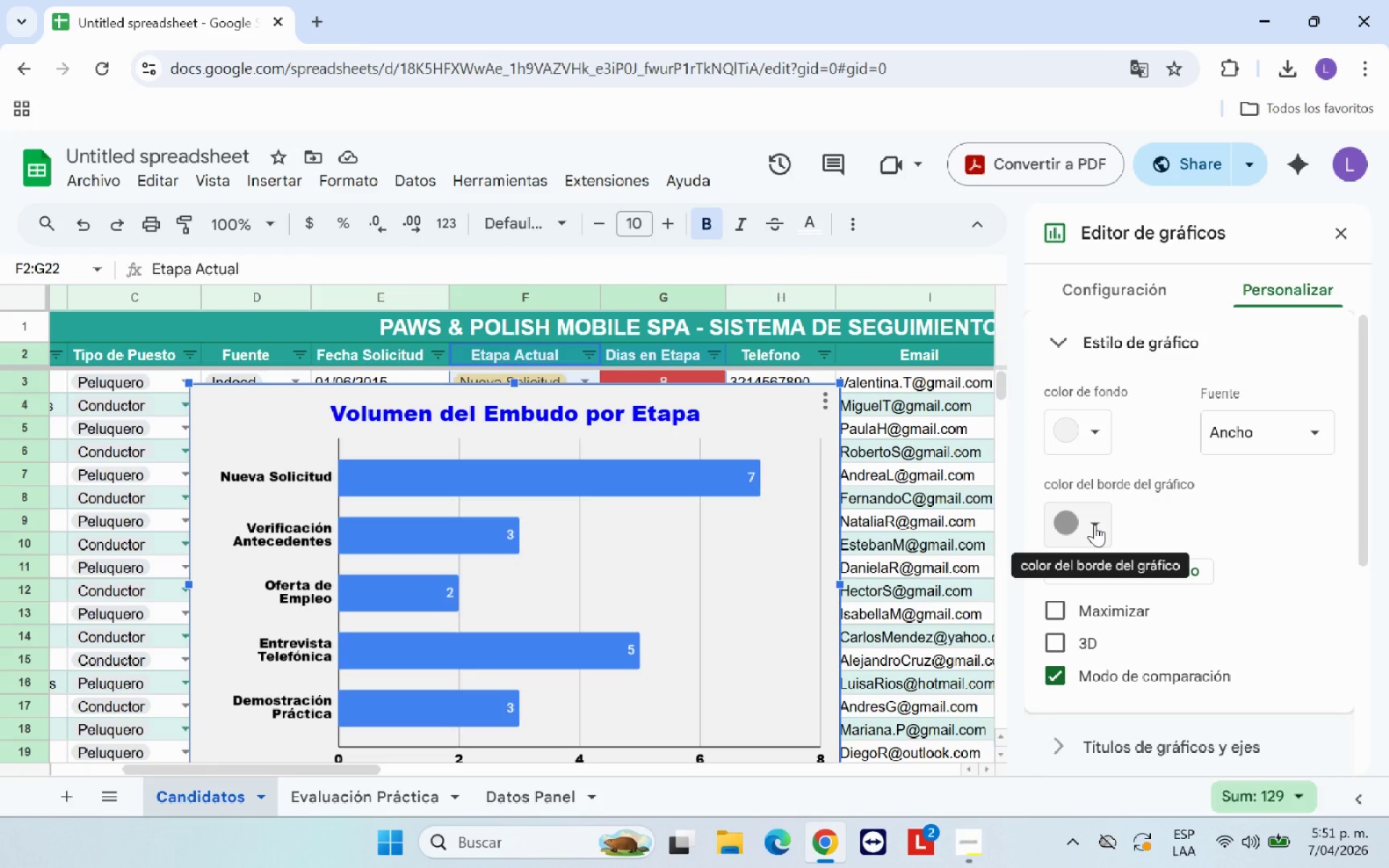 
left_click([1095, 524])
 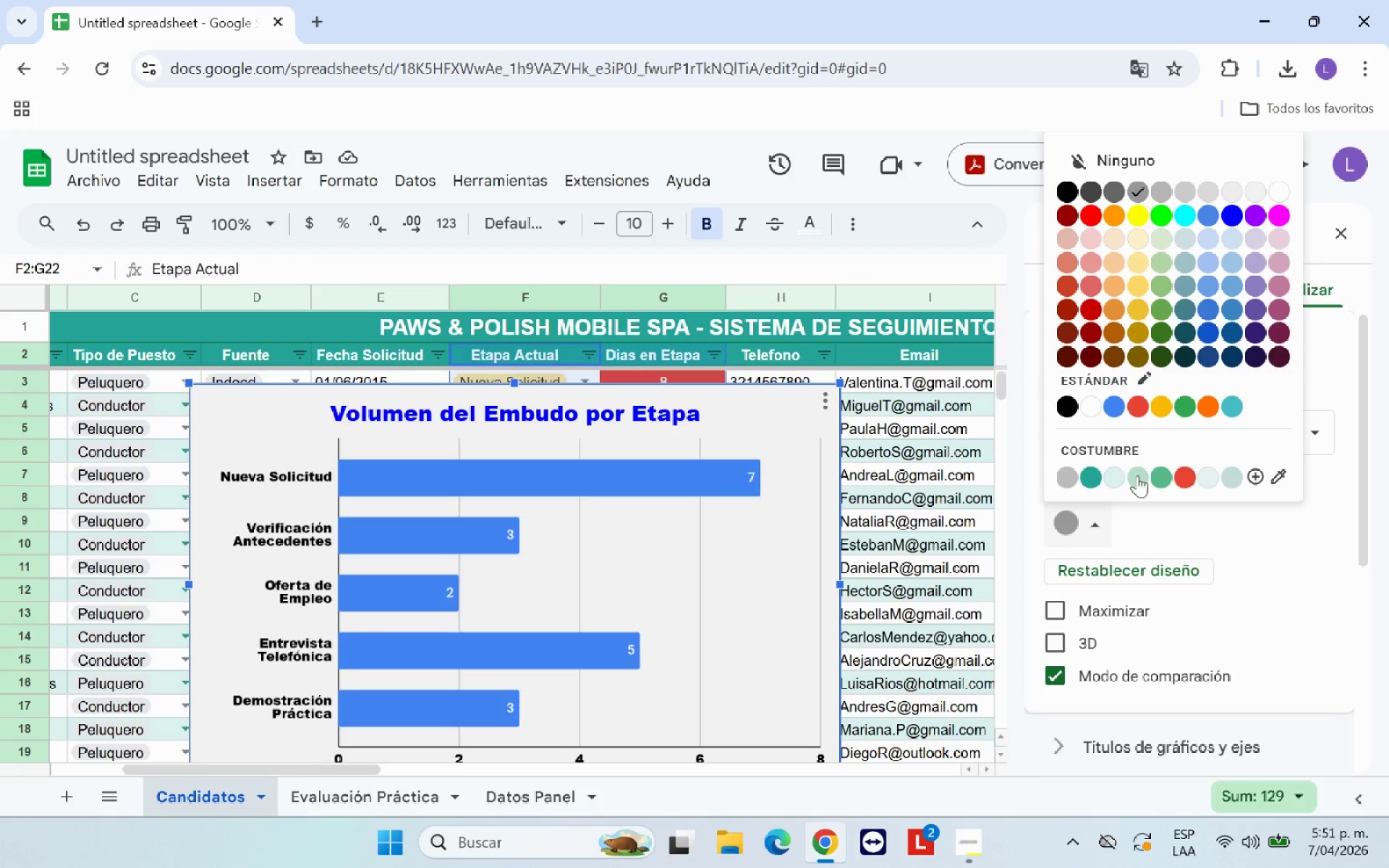 
left_click([1137, 475])
 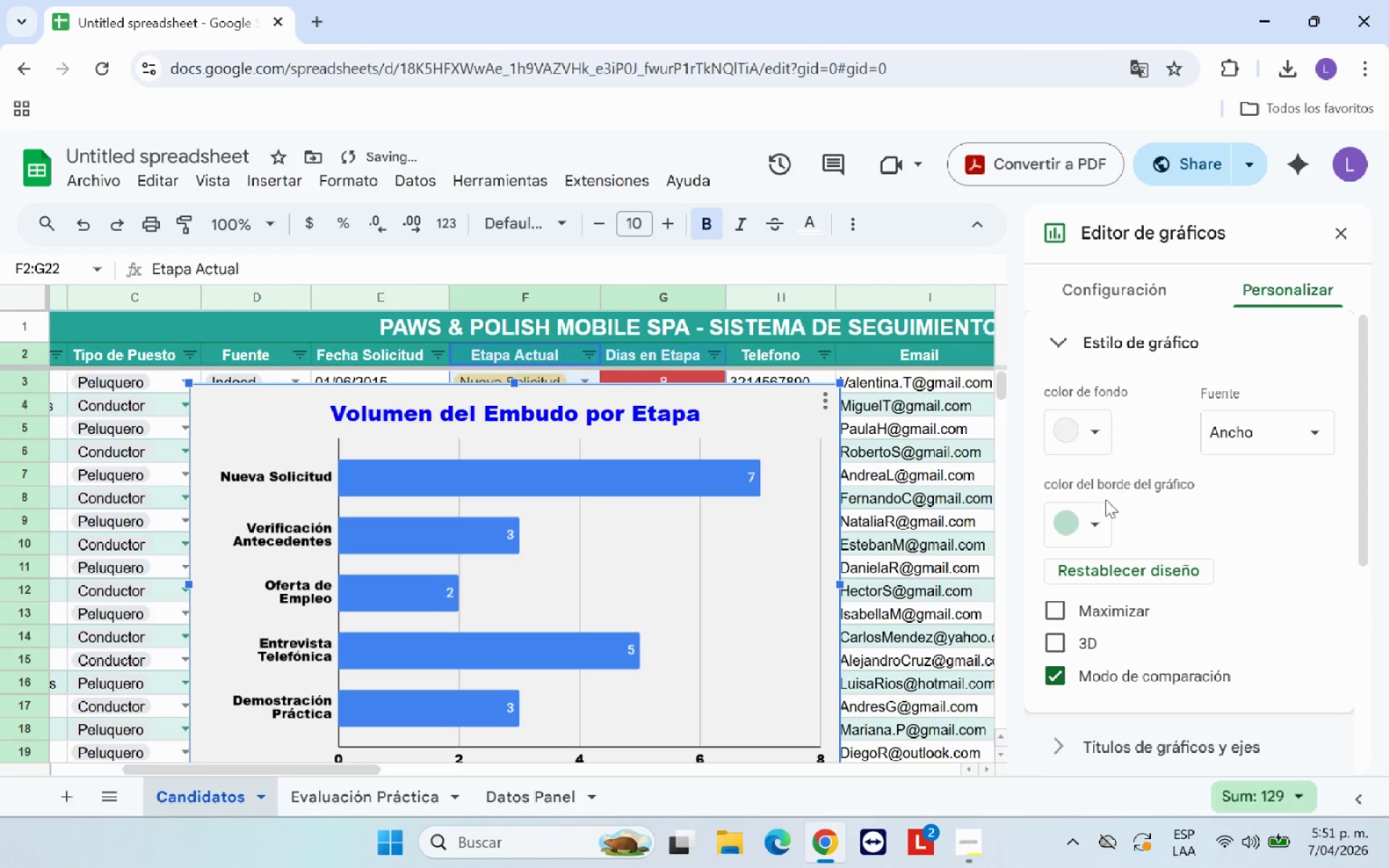 
left_click([1090, 514])
 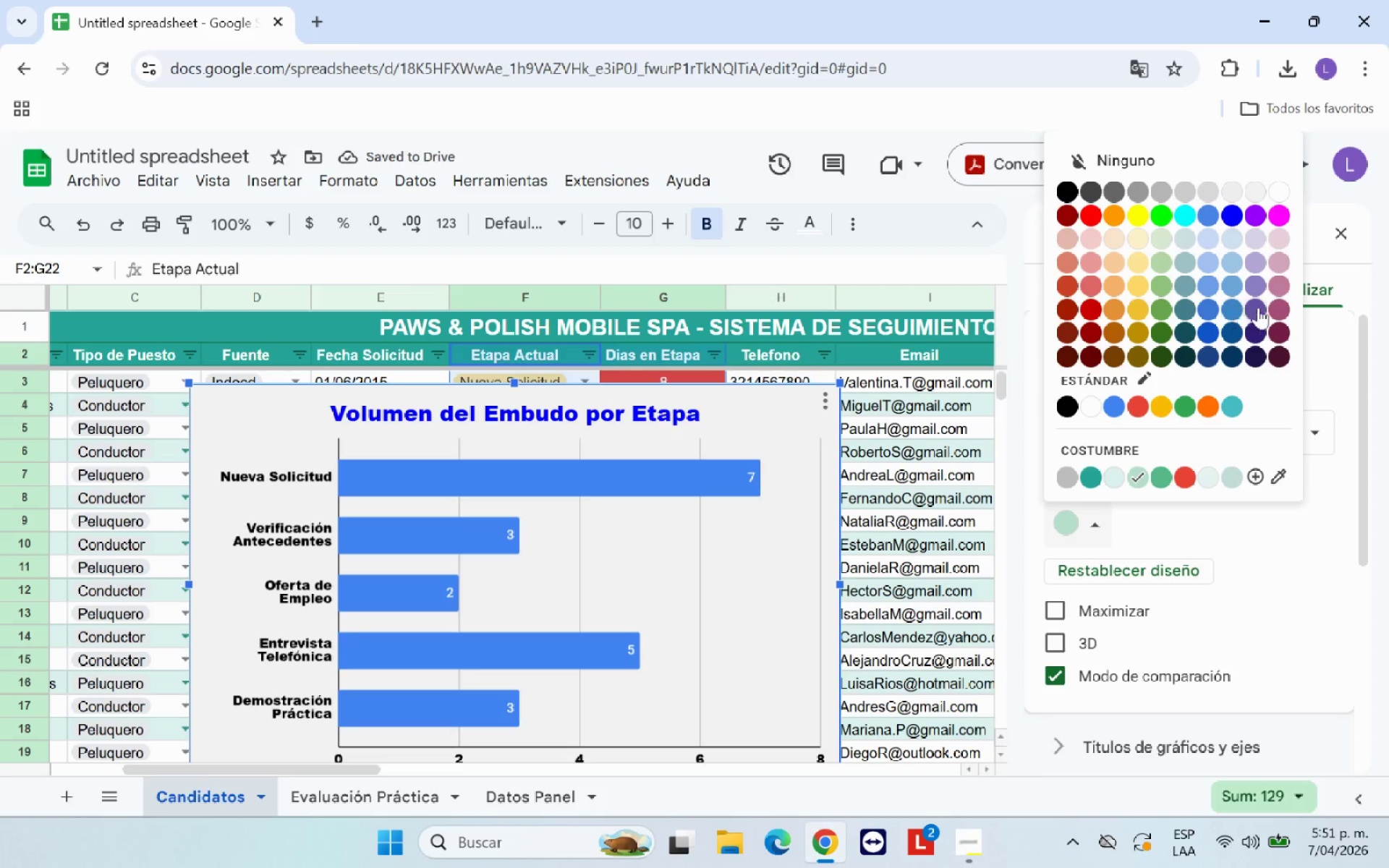 
left_click([1264, 307])
 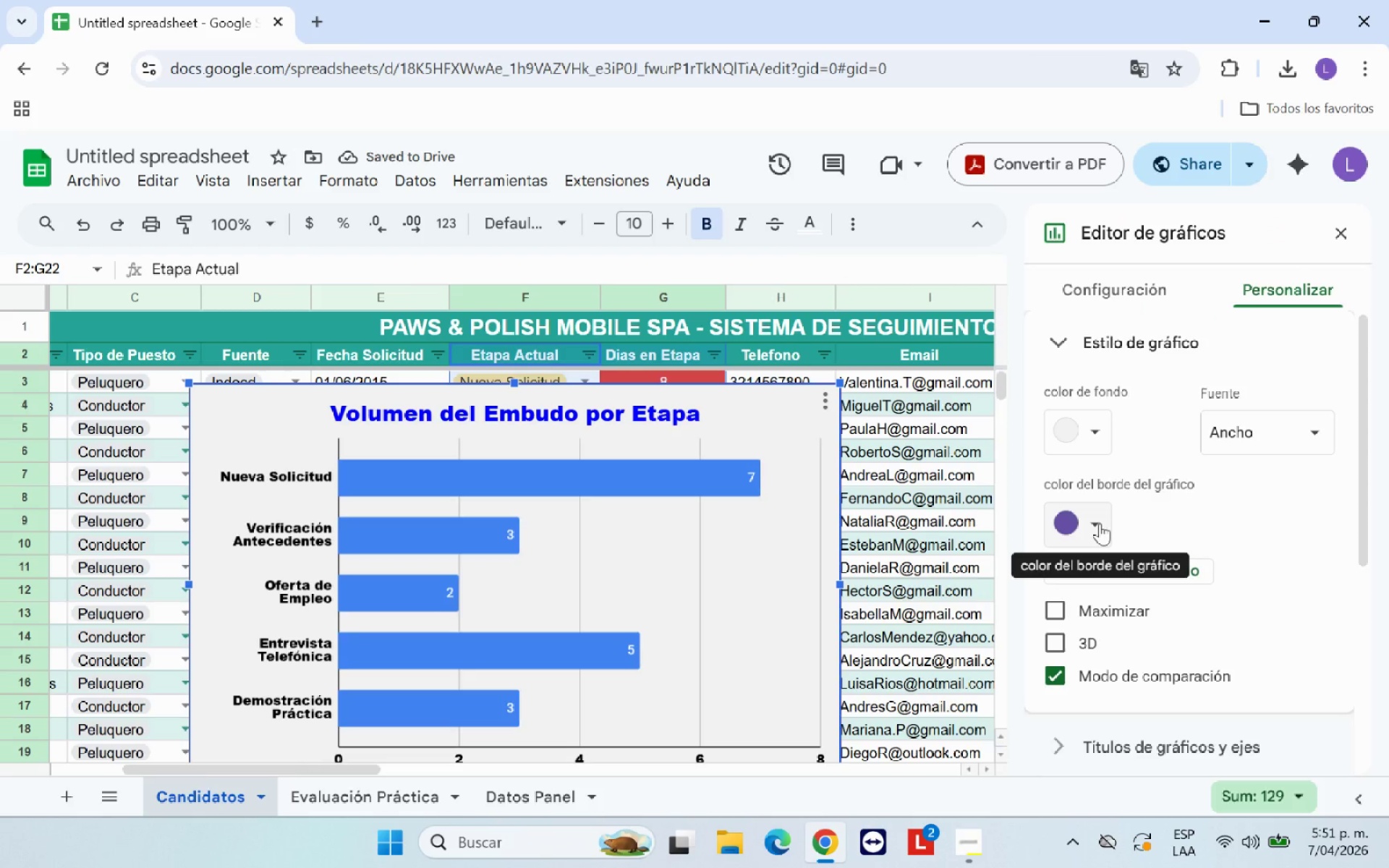 
left_click([1100, 523])
 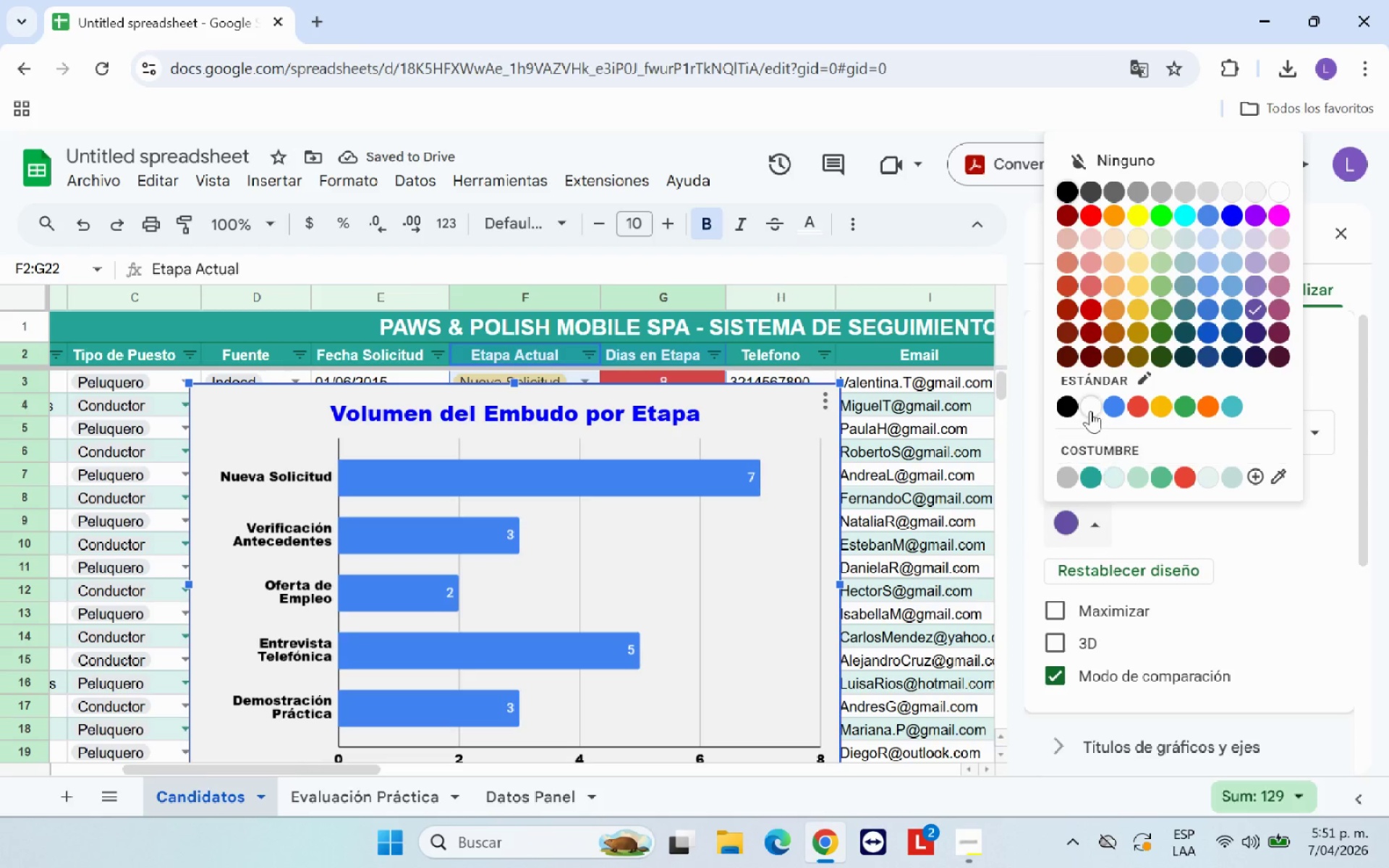 
left_click([1089, 401])
 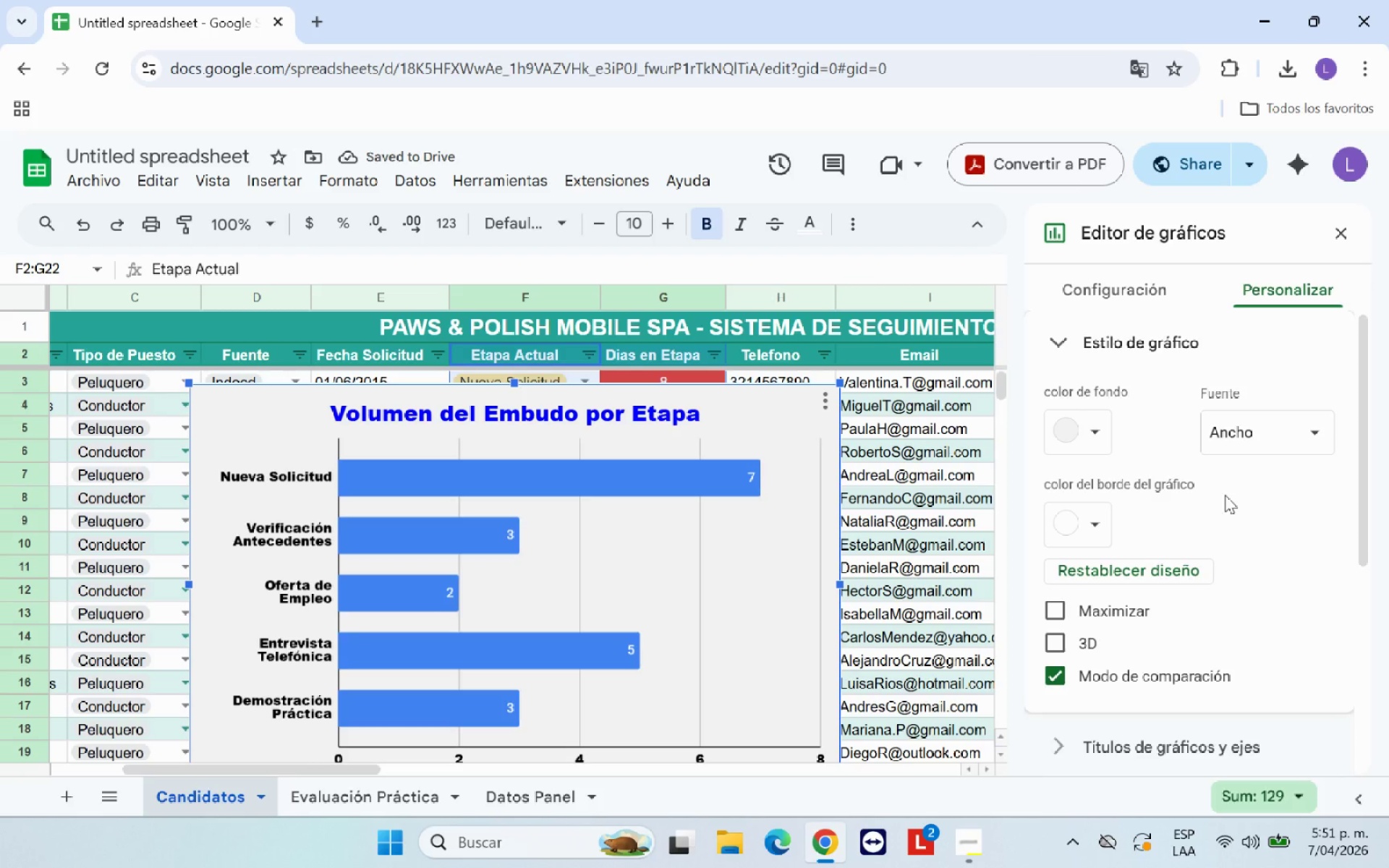 
scroll: coordinate [1240, 520], scroll_direction: up, amount: 3.0
 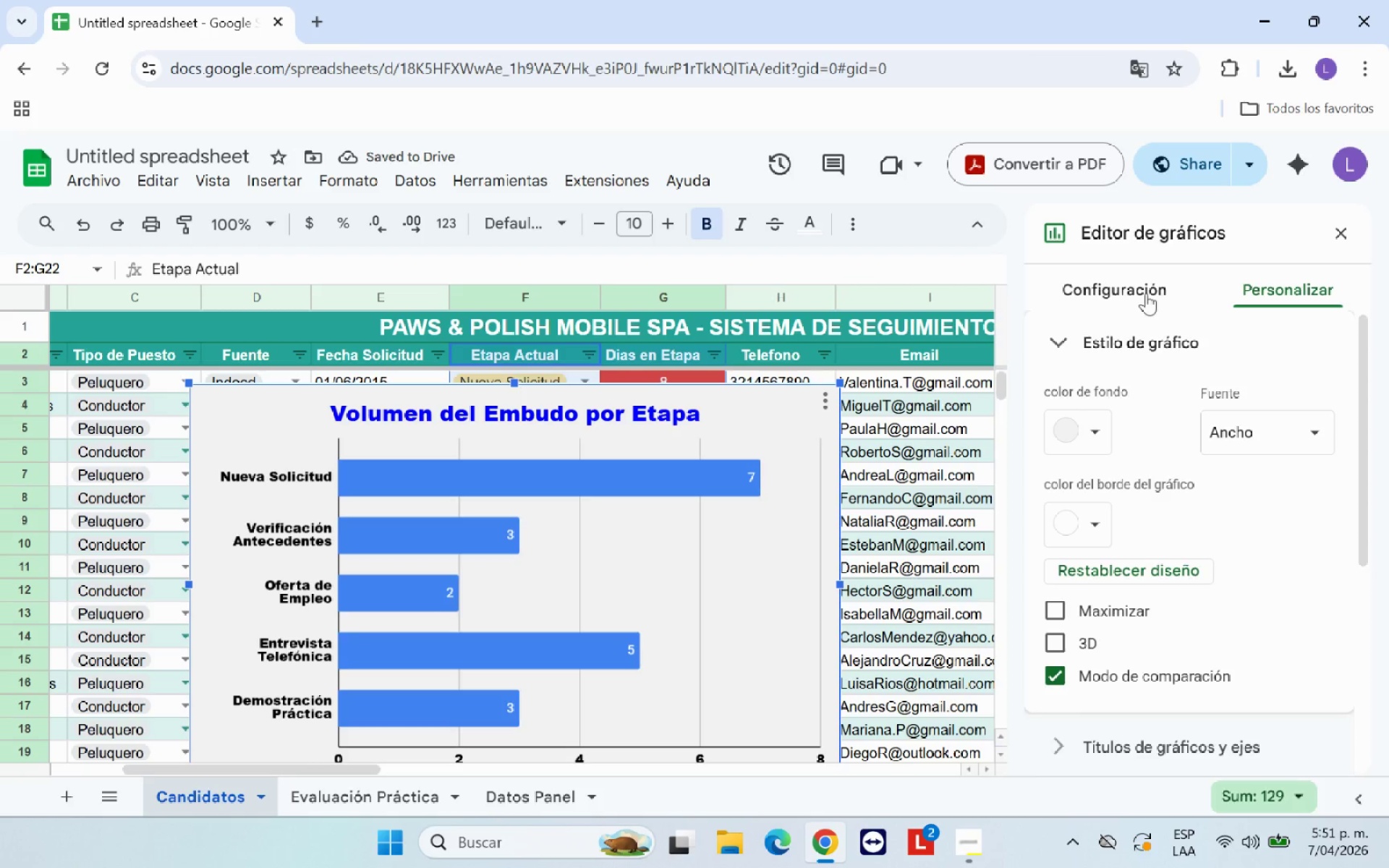 
left_click([1143, 293])
 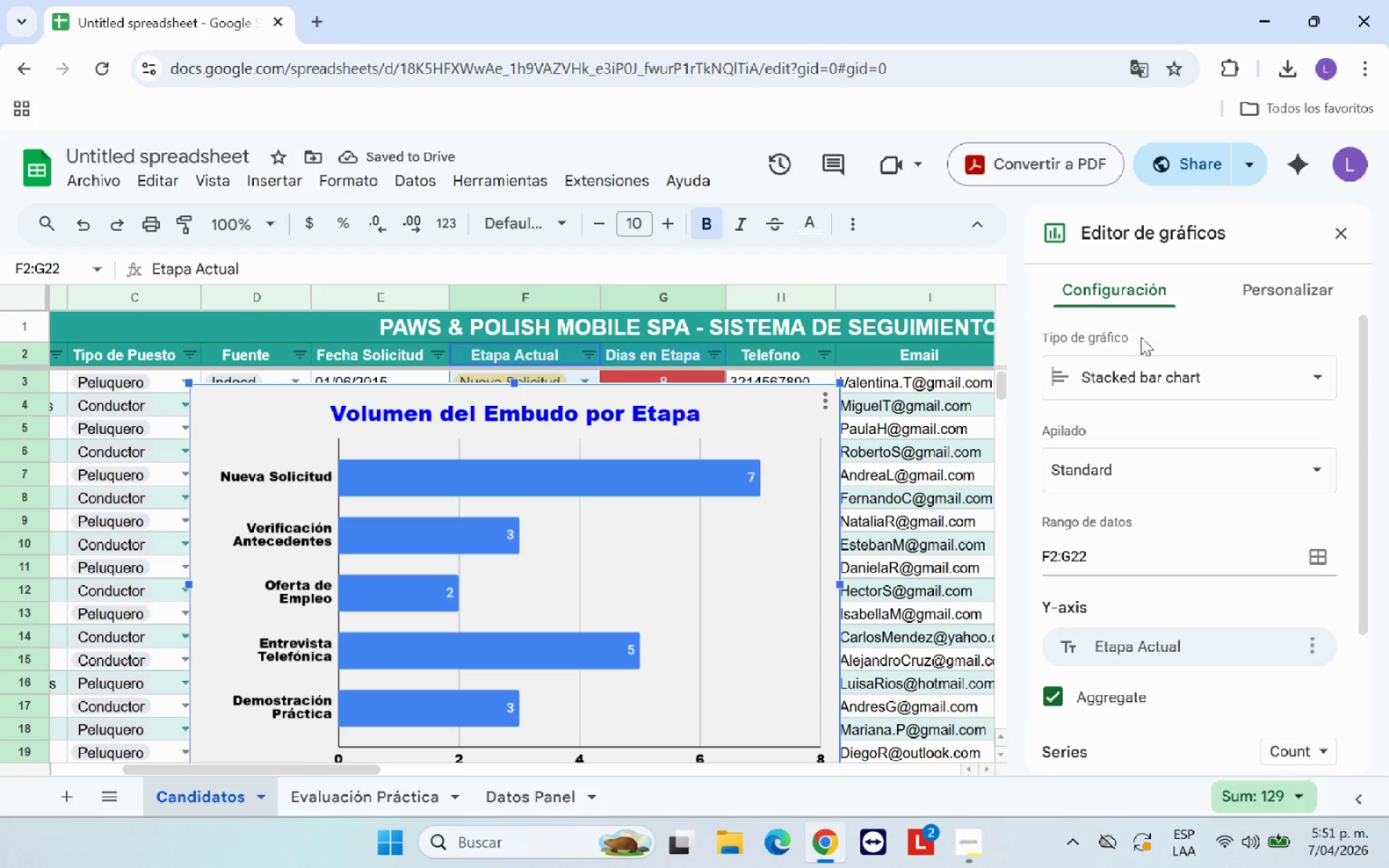 
mouse_move([1152, 378])
 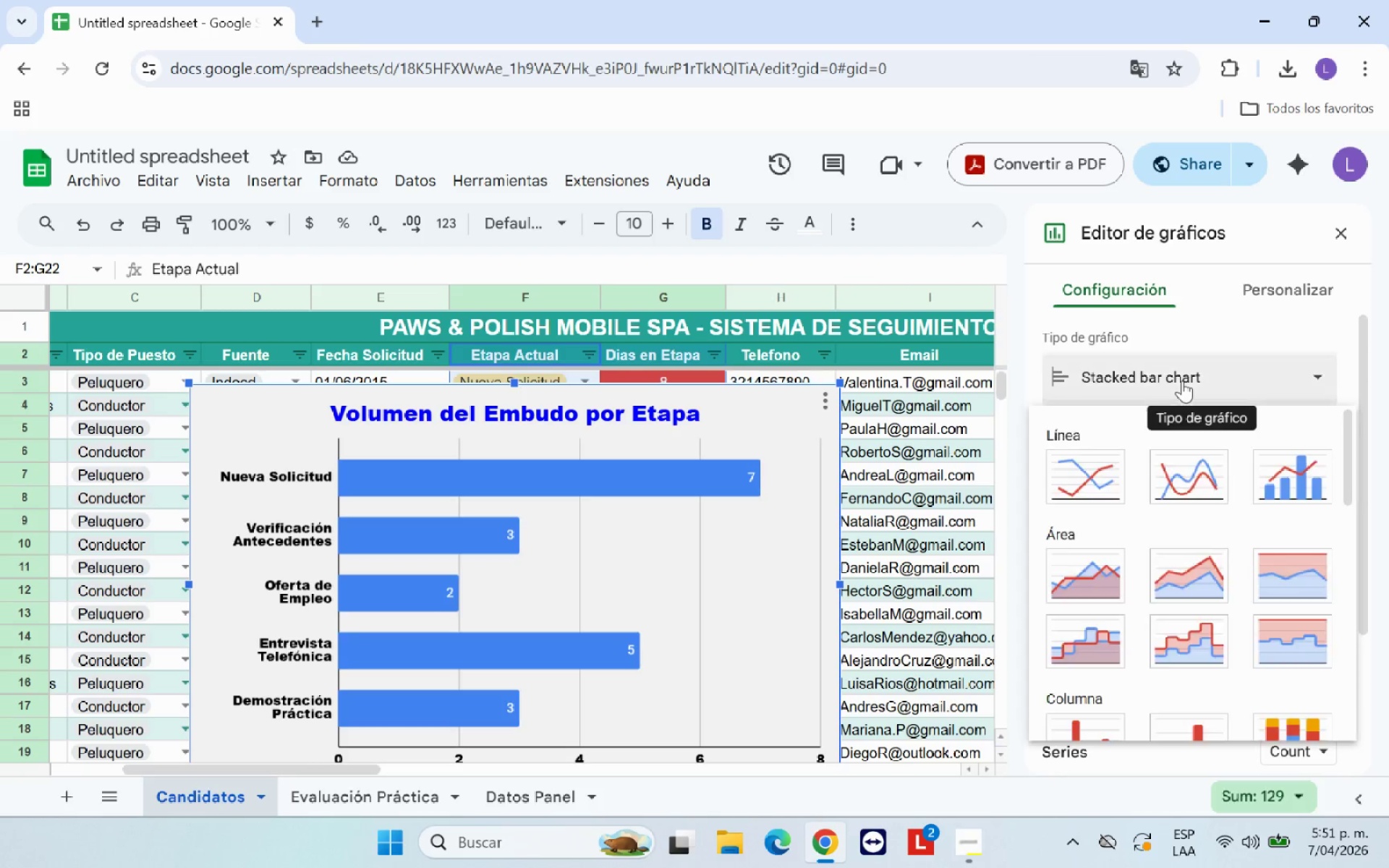 
left_click([1182, 380])
 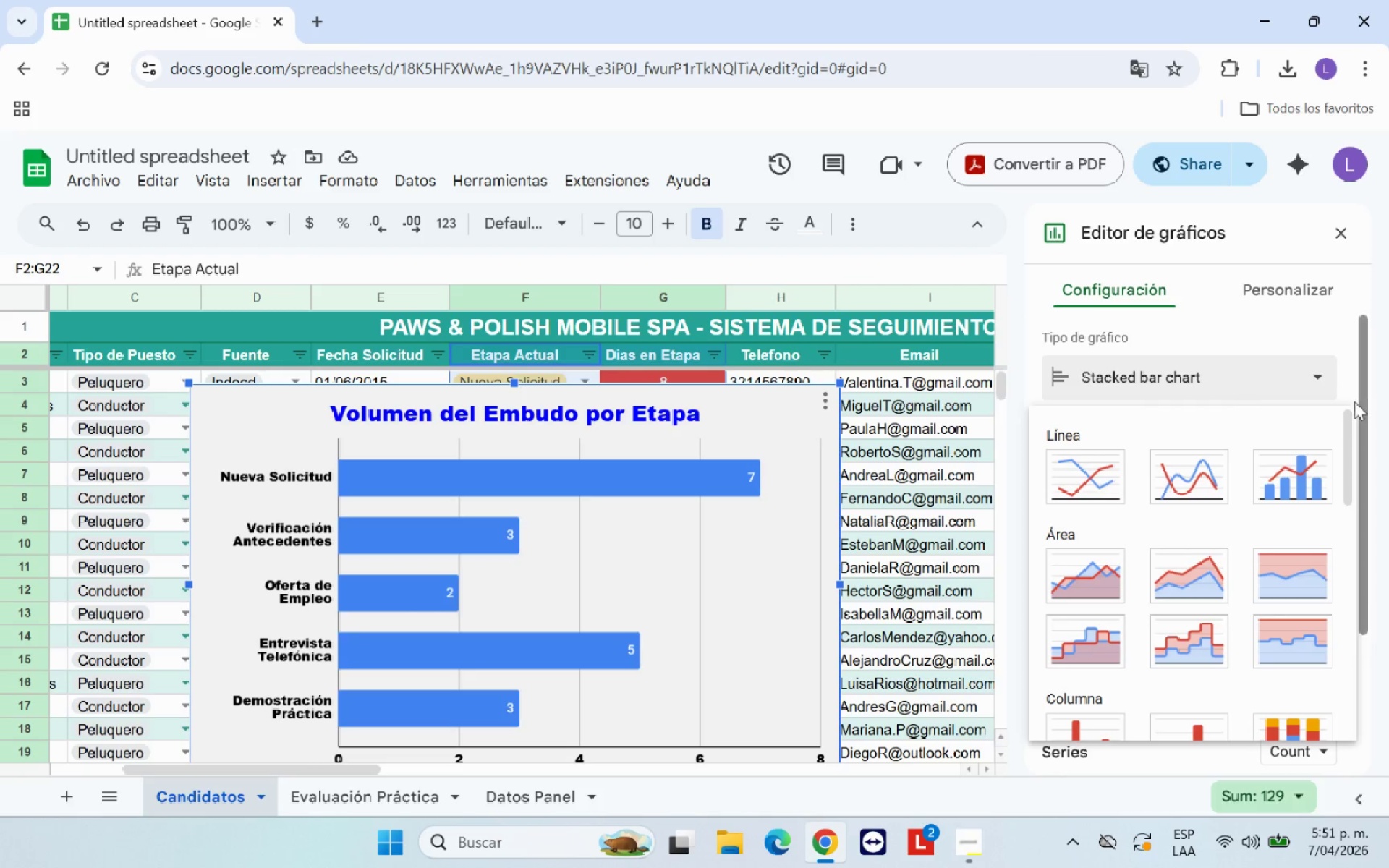 
left_click_drag(start_coordinate=[1348, 426], to_coordinate=[1367, 365])
 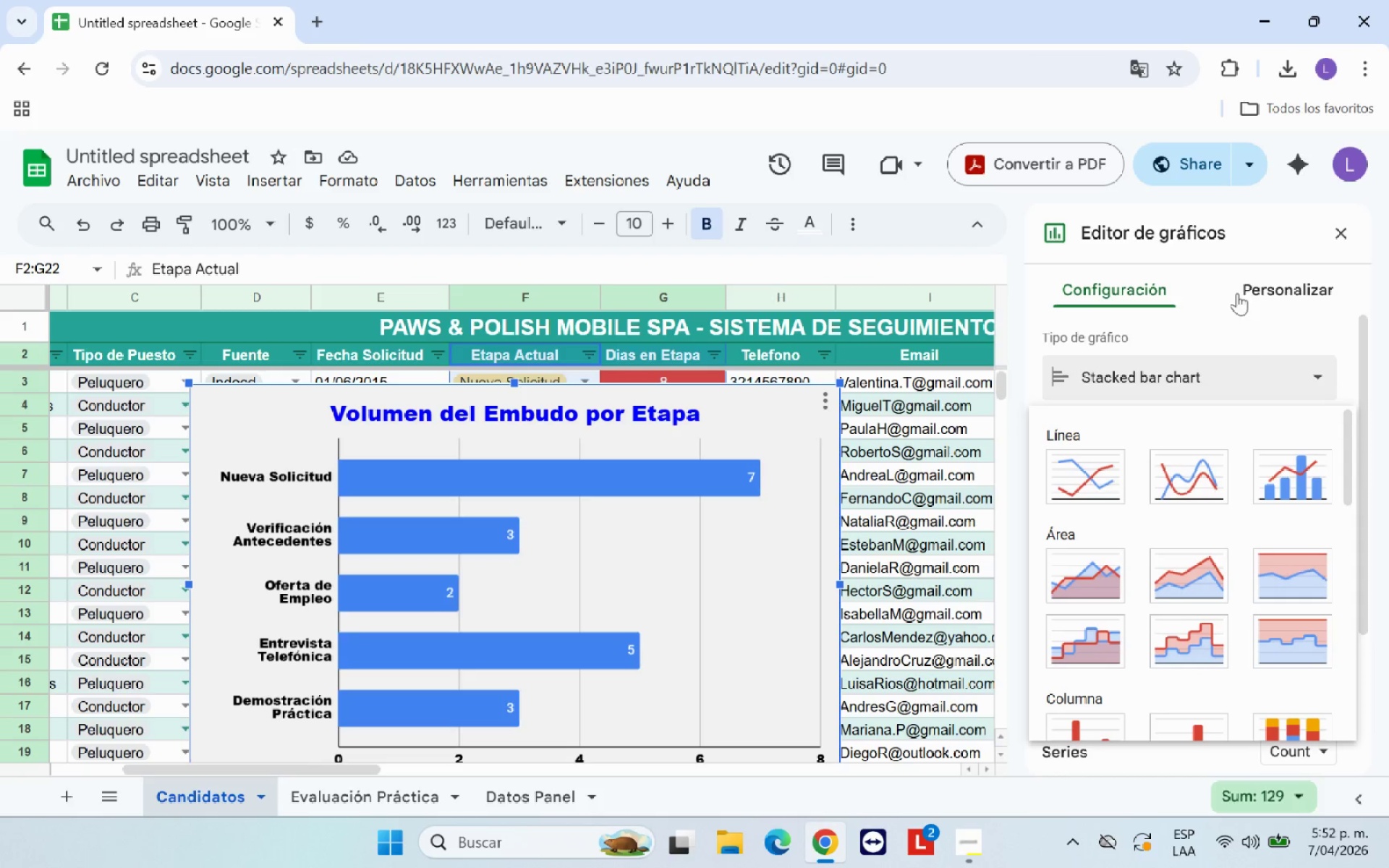 
left_click([1291, 364])
 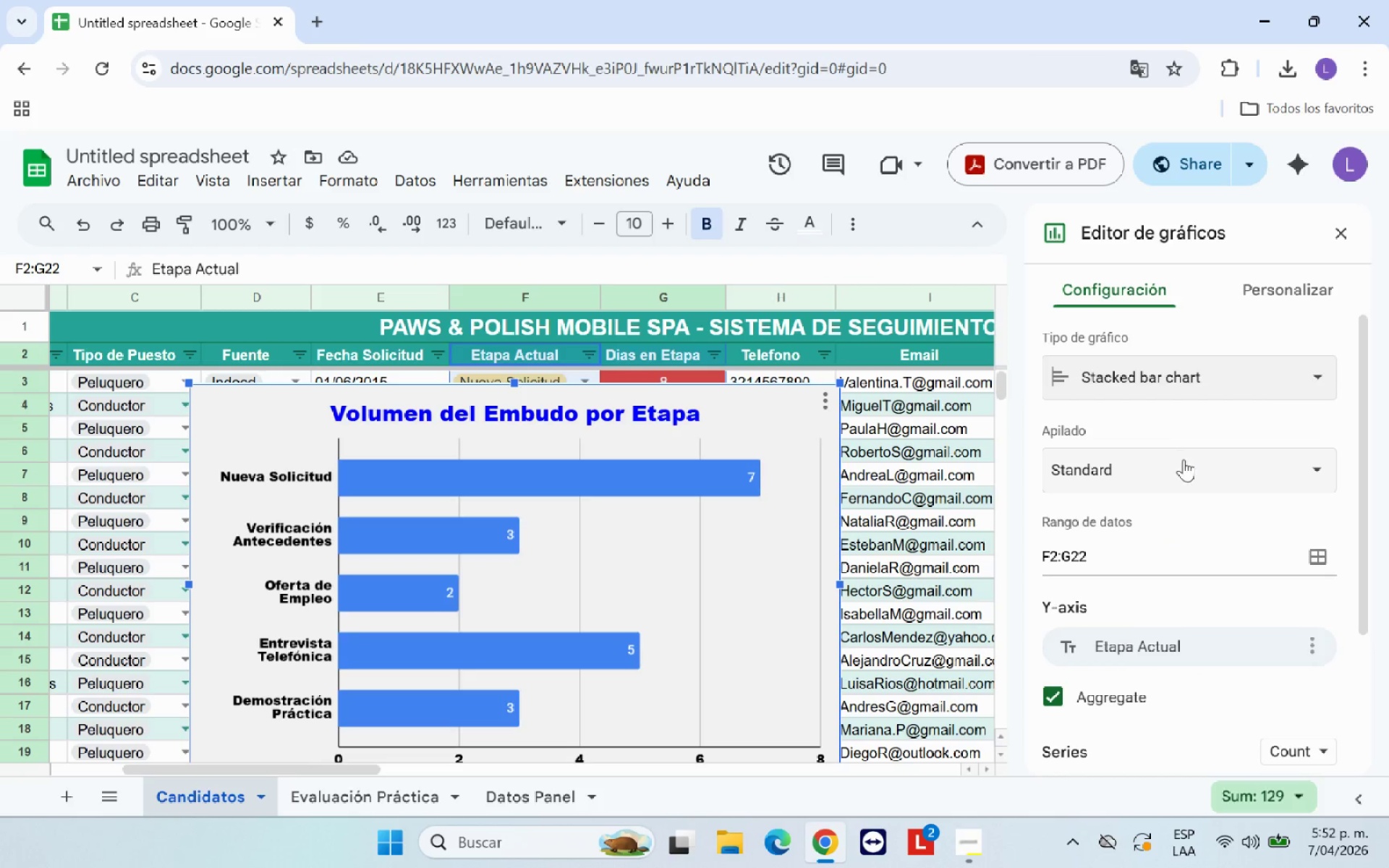 
left_click([1181, 461])
 